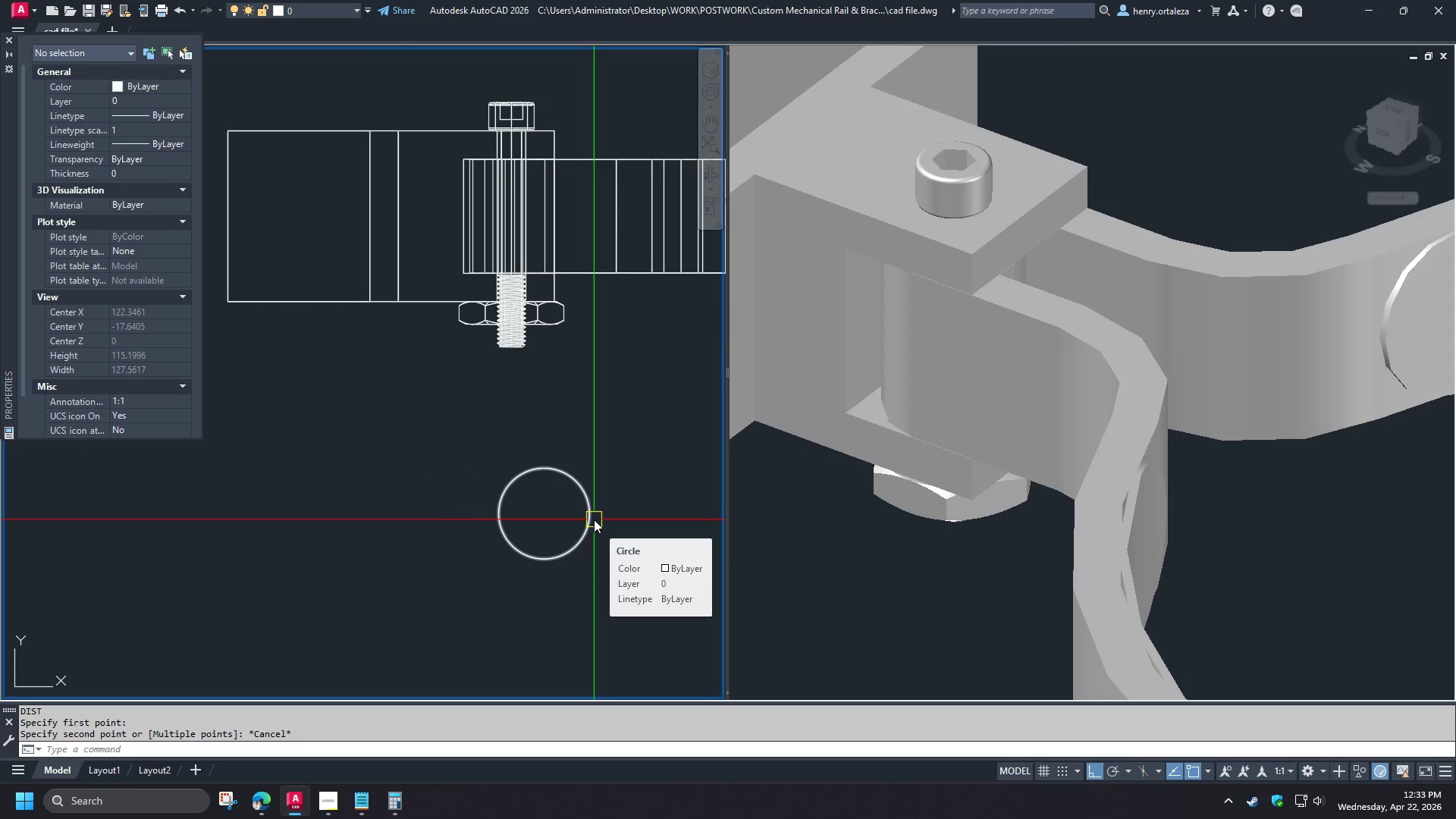 
key(NumpadEnter)
 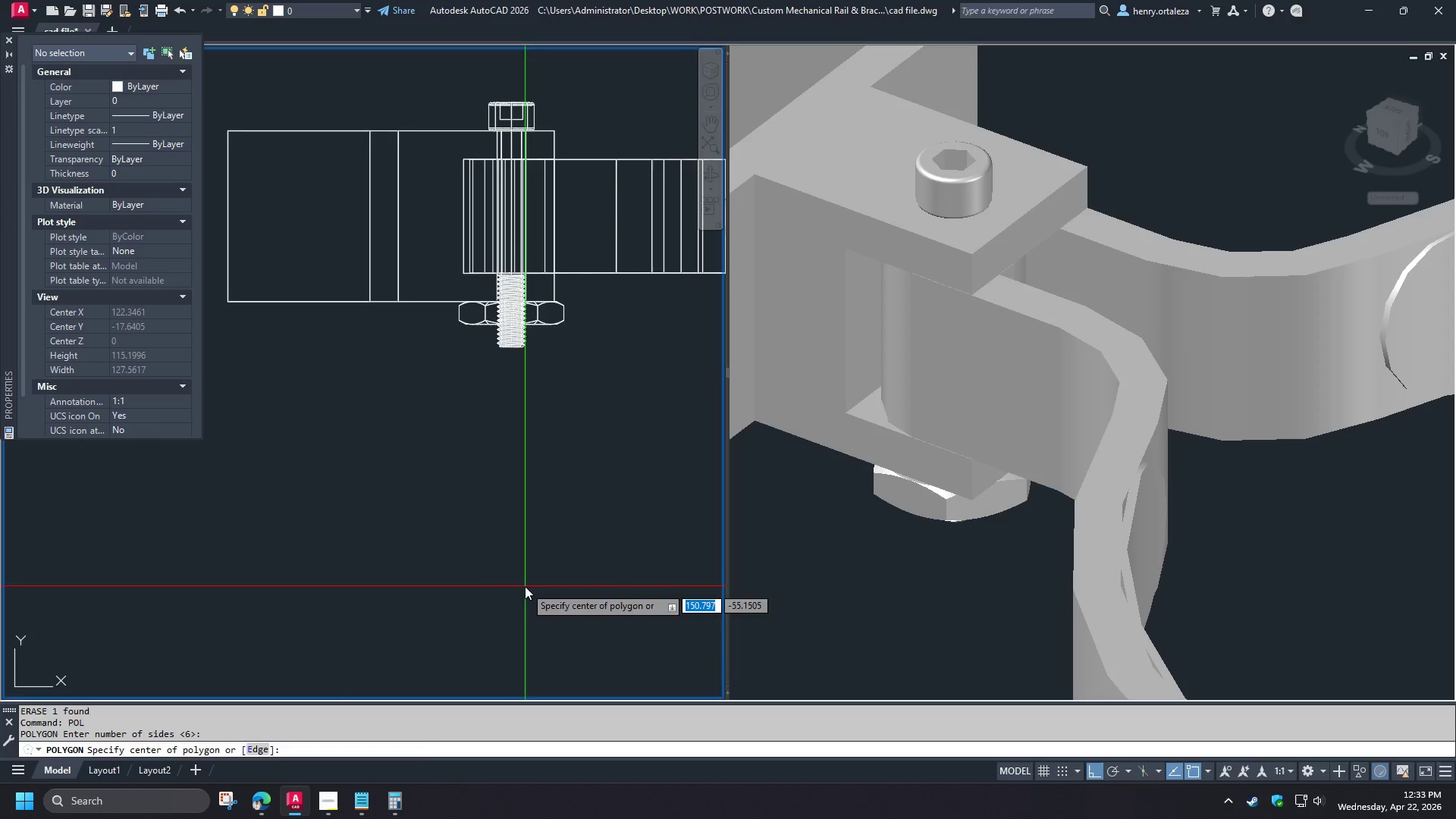 
left_click([525, 586])
 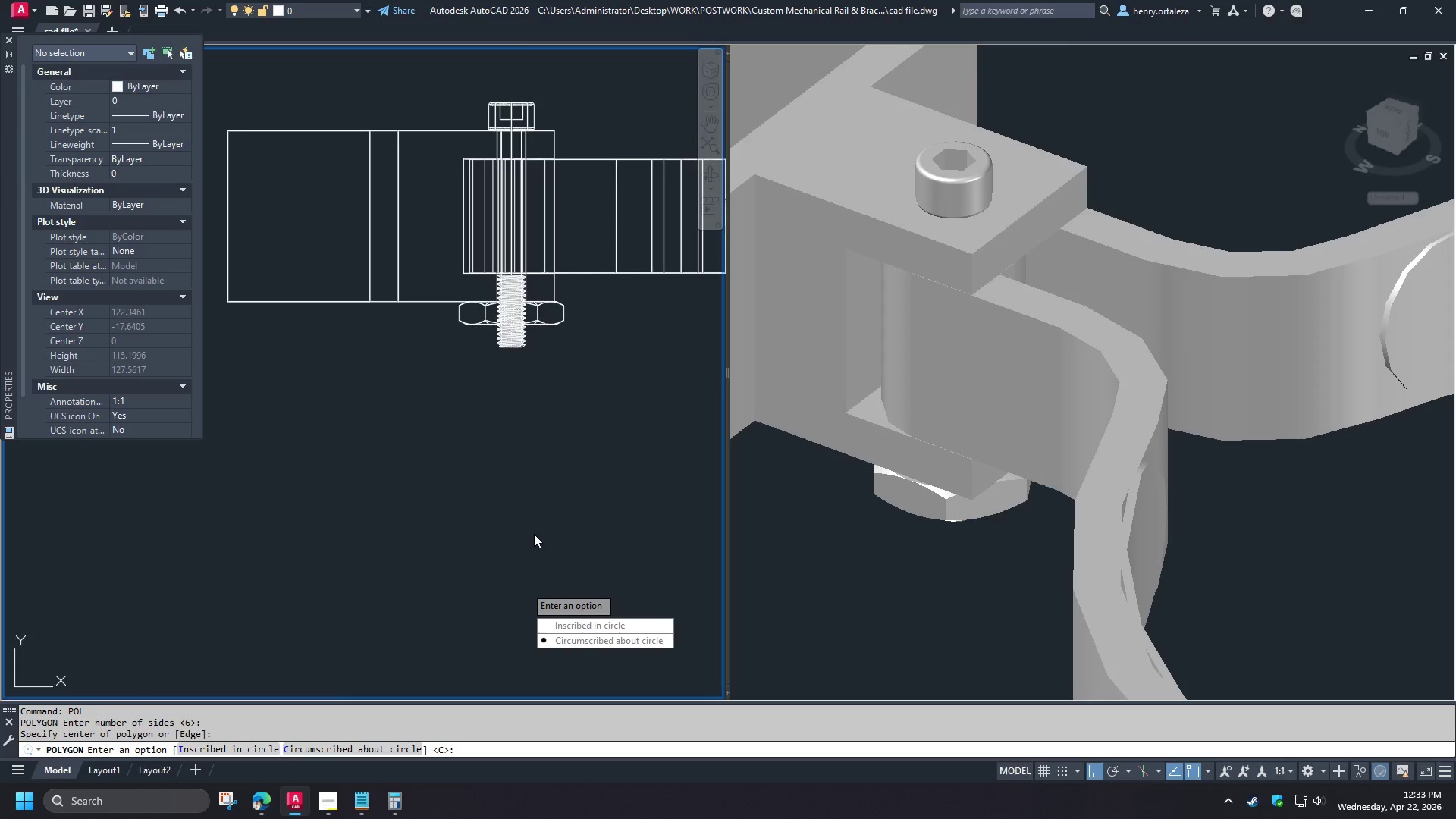 
key(Space)
 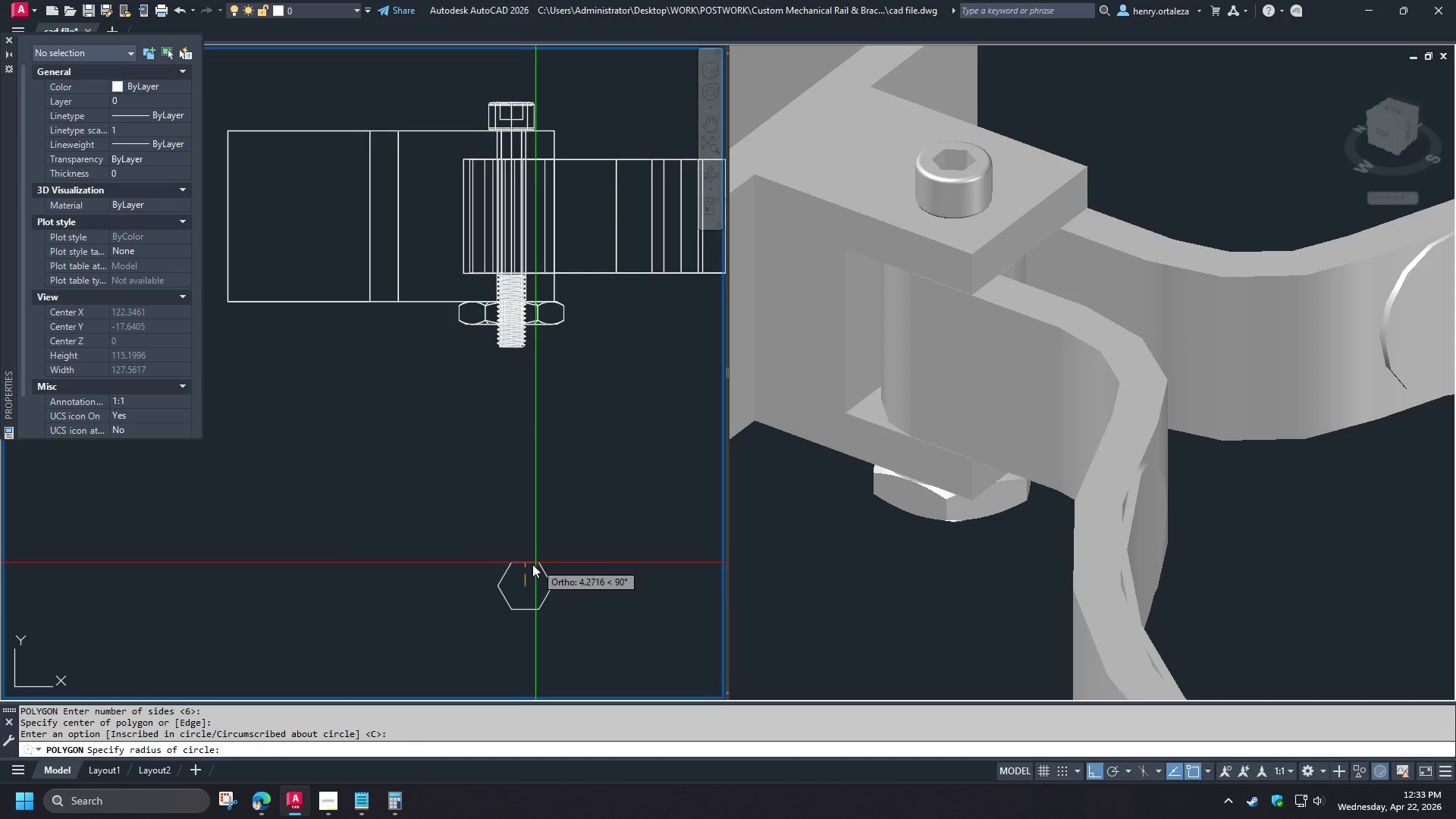 
key(4)
 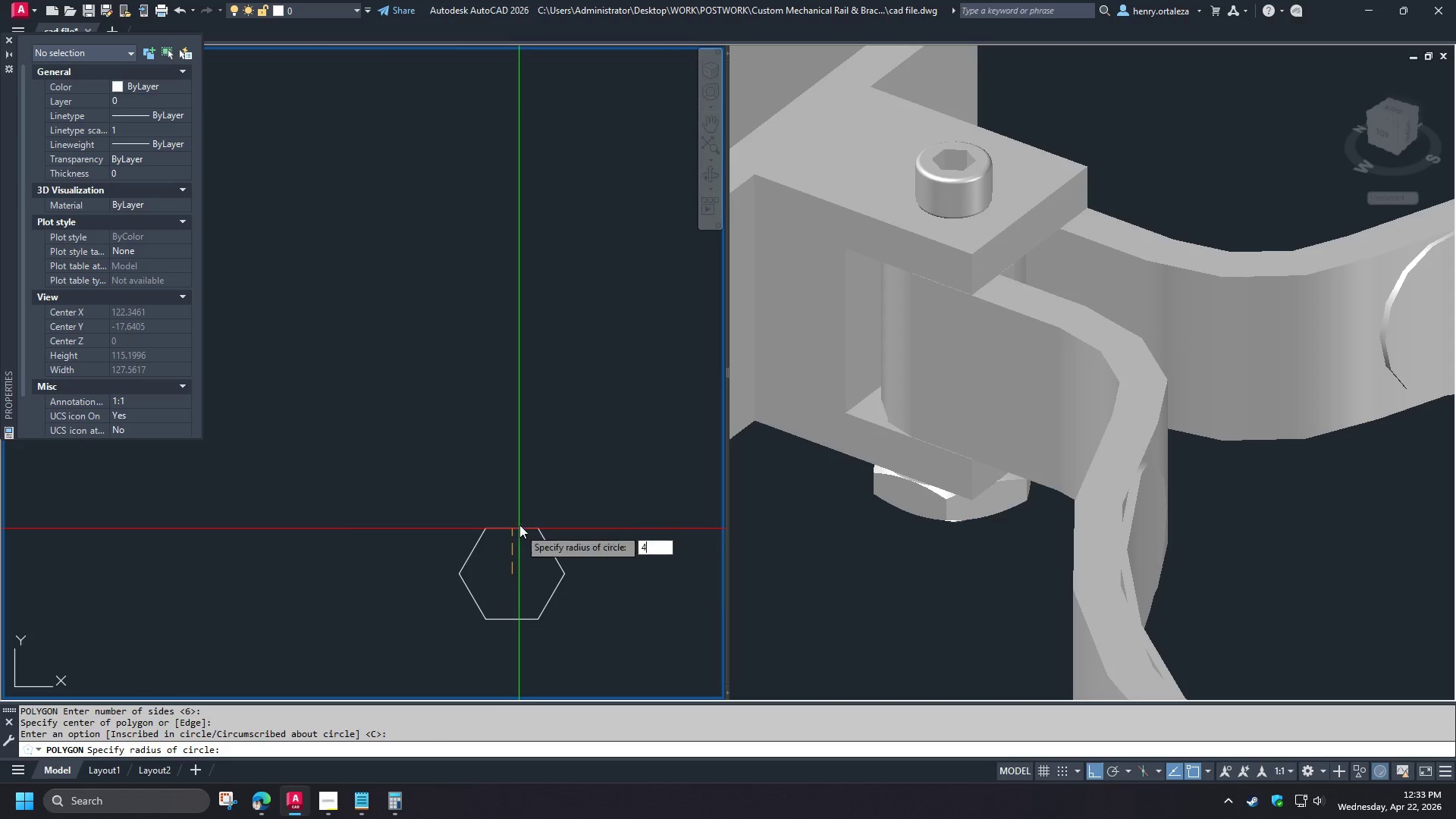 
key(Space)
 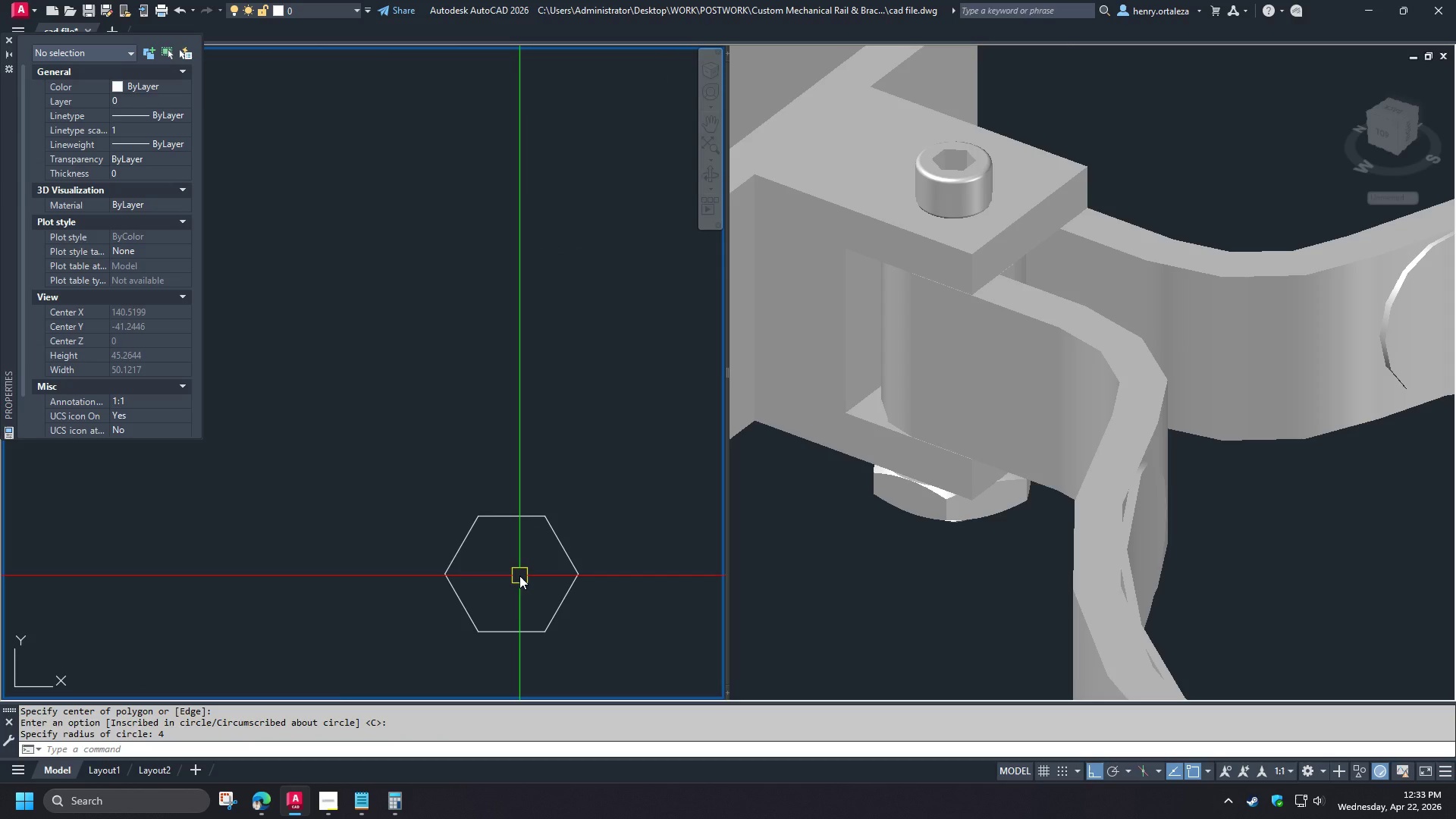 
key(C)
 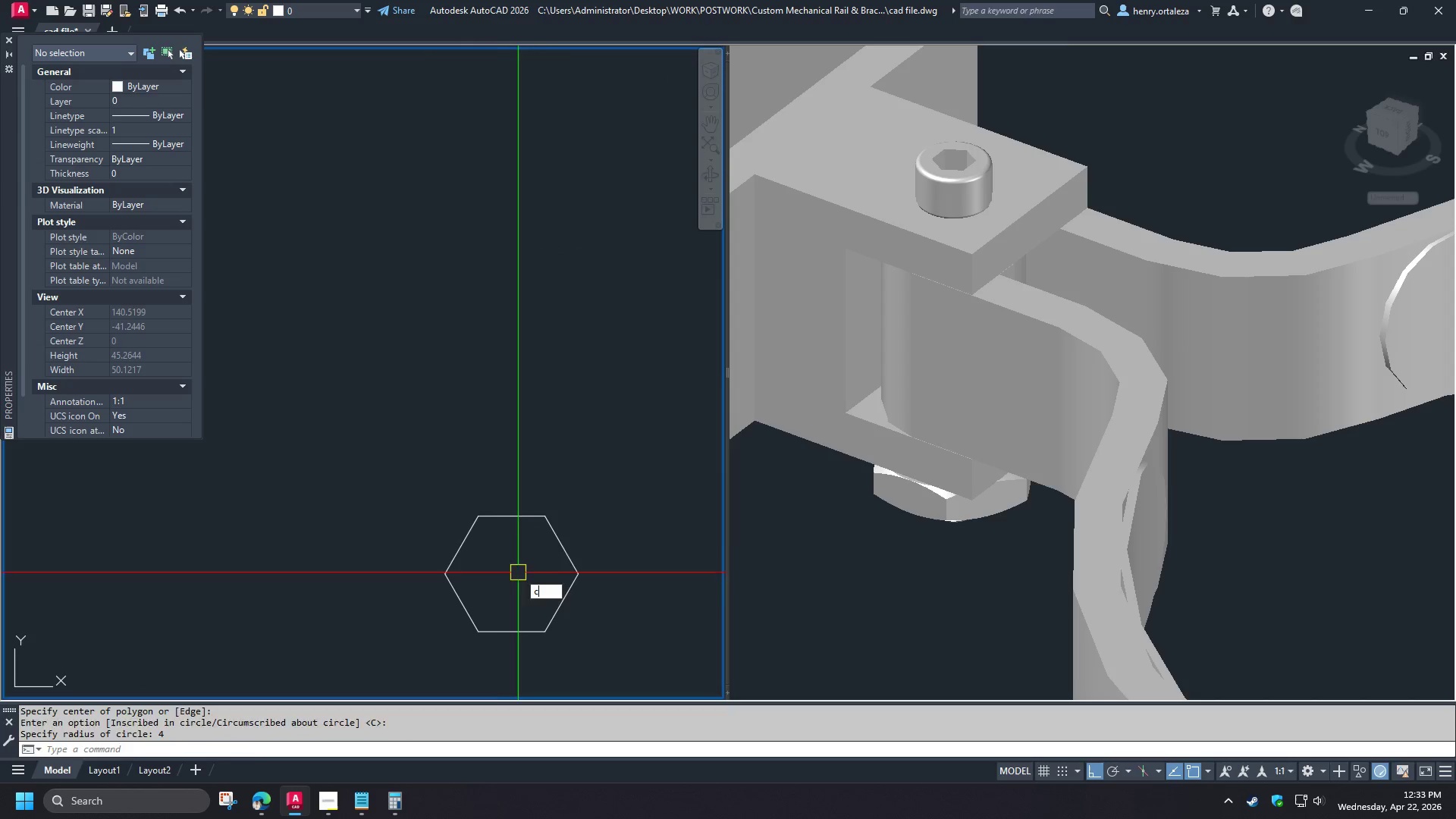 
key(Space)
 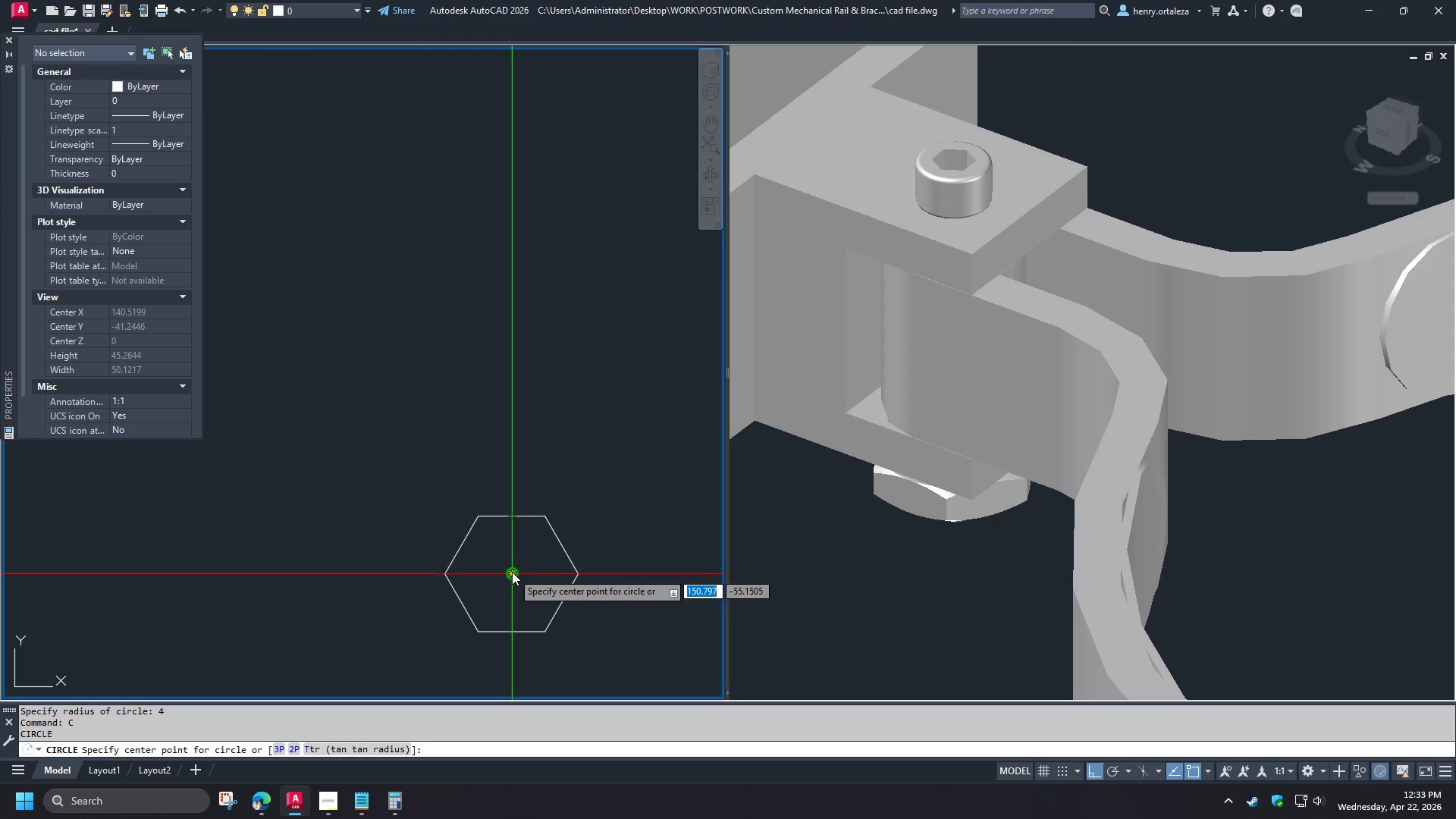 
scroll: coordinate [531, 564], scroll_direction: up, amount: 1.0
 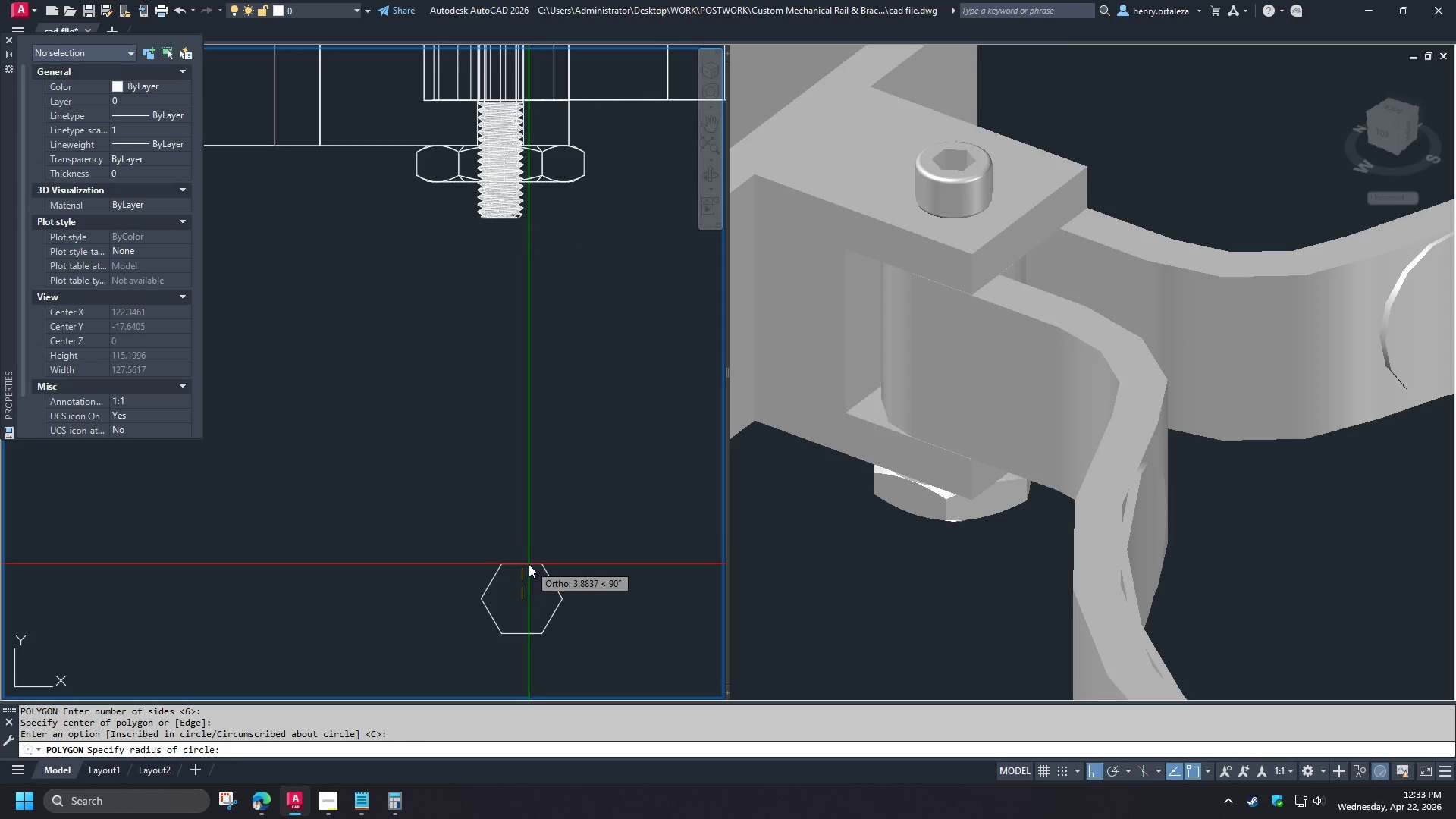 
left_click([511, 573])
 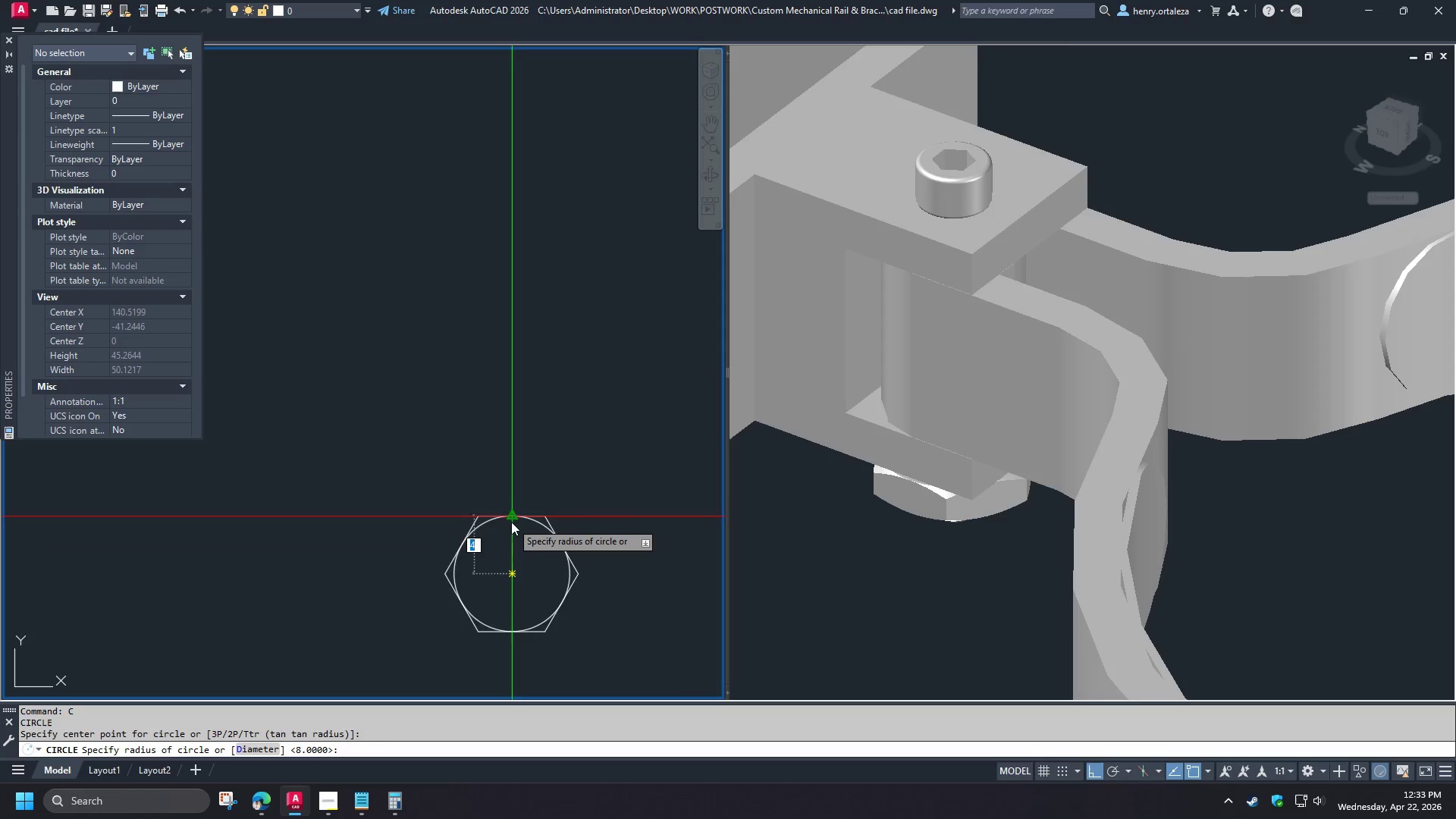 
scroll: coordinate [528, 565], scroll_direction: up, amount: 1.0
 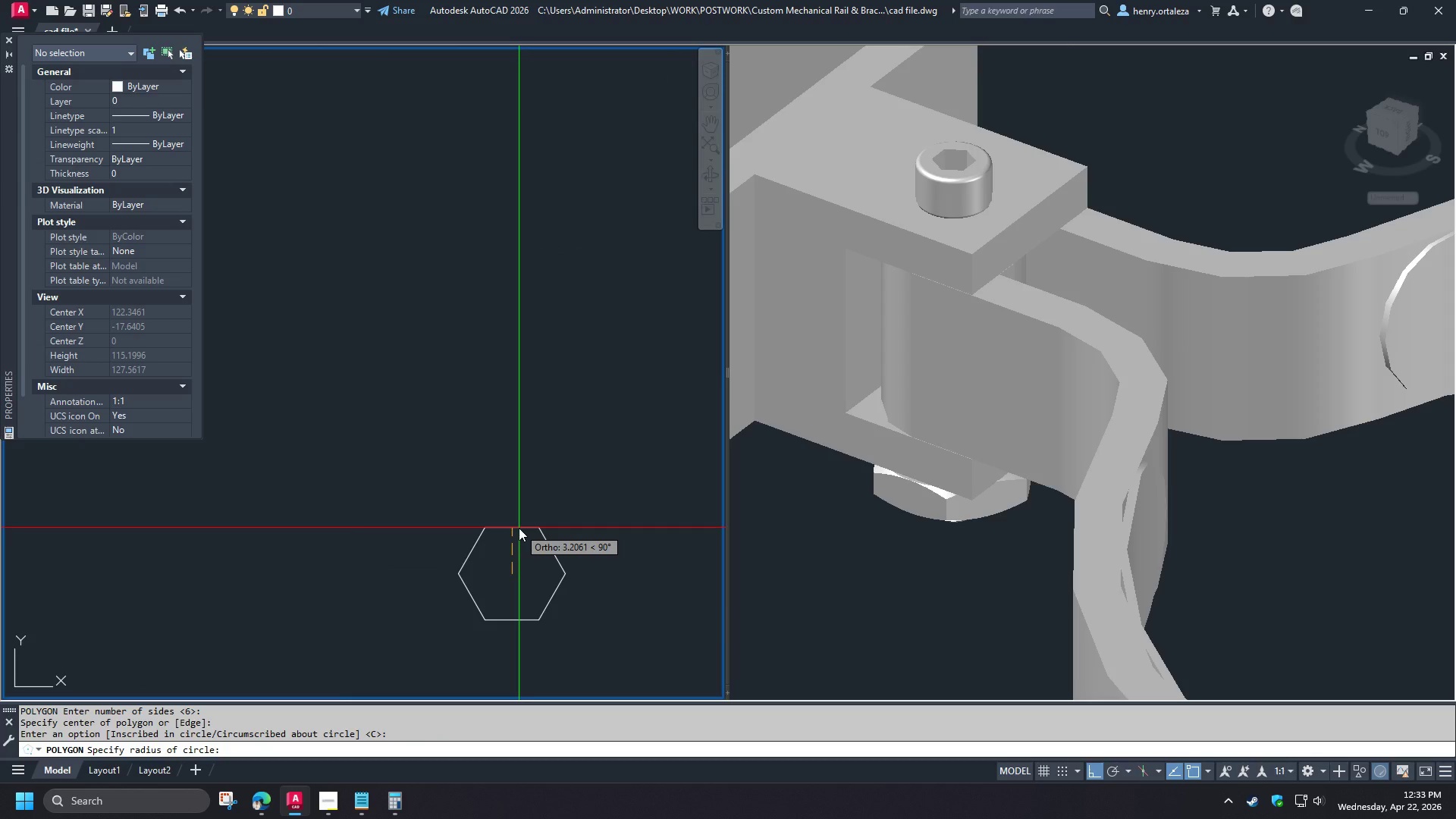 
left_click([511, 522])
 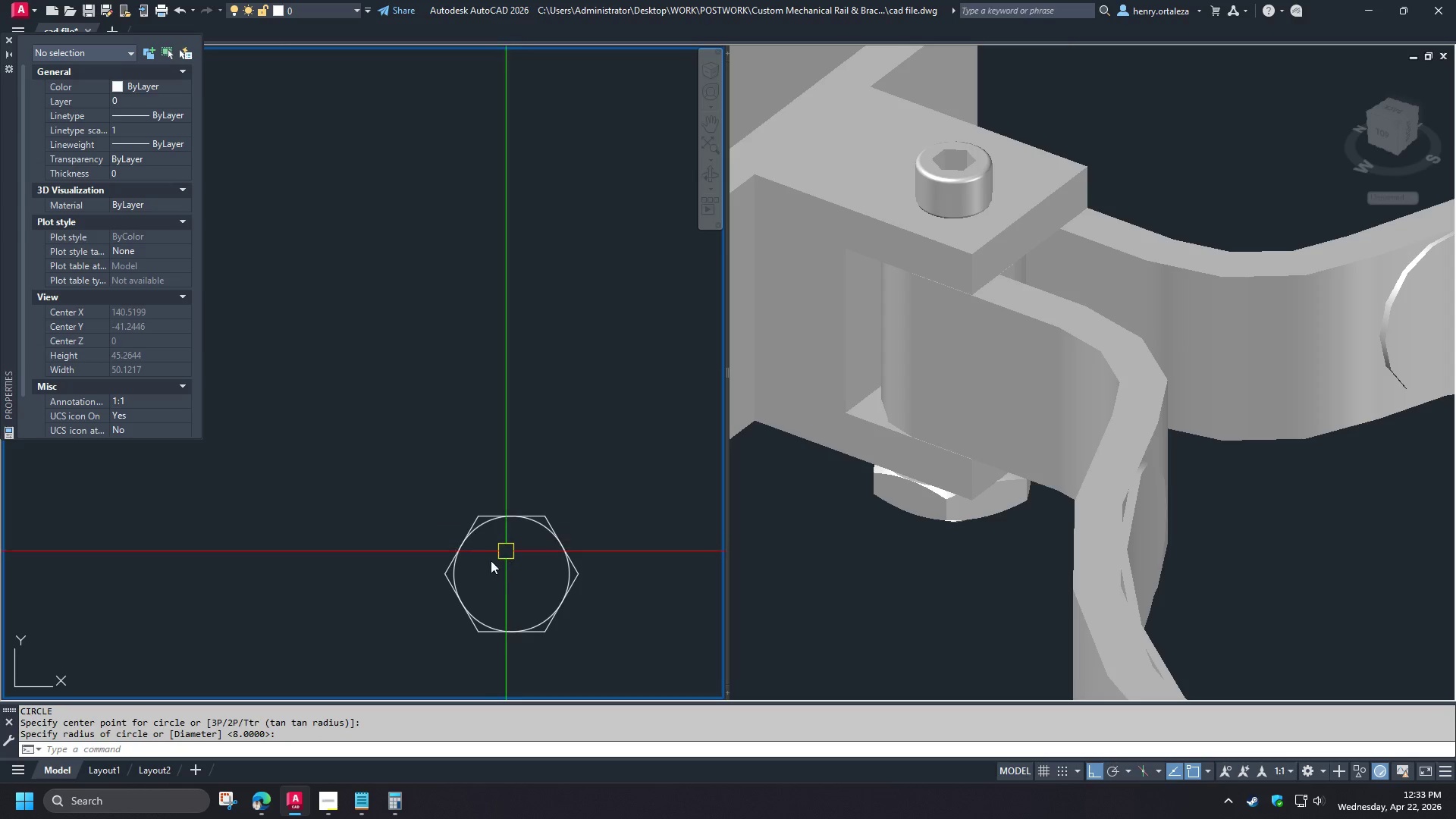 
type(pl )
 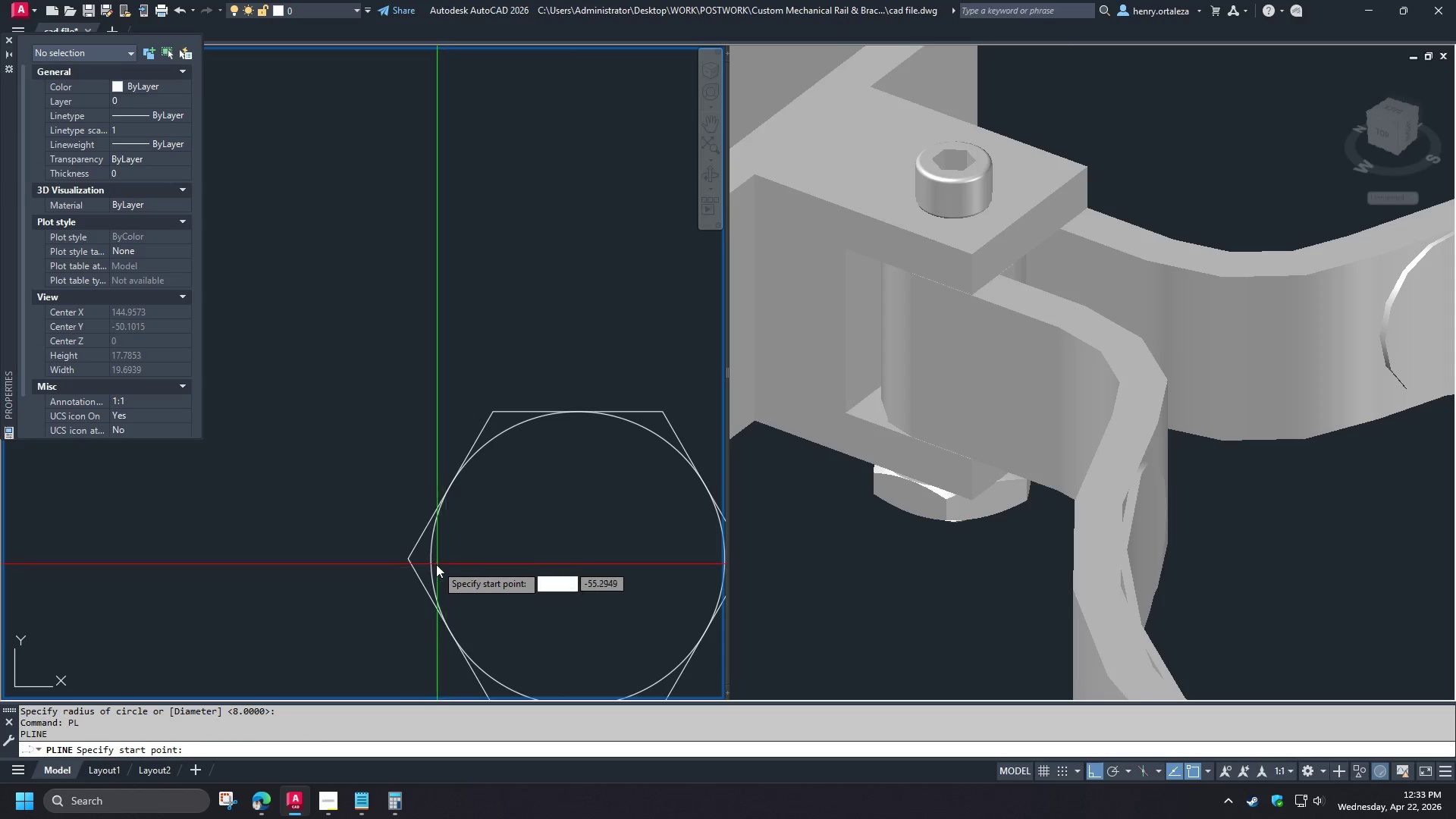 
left_click([348, 583])
 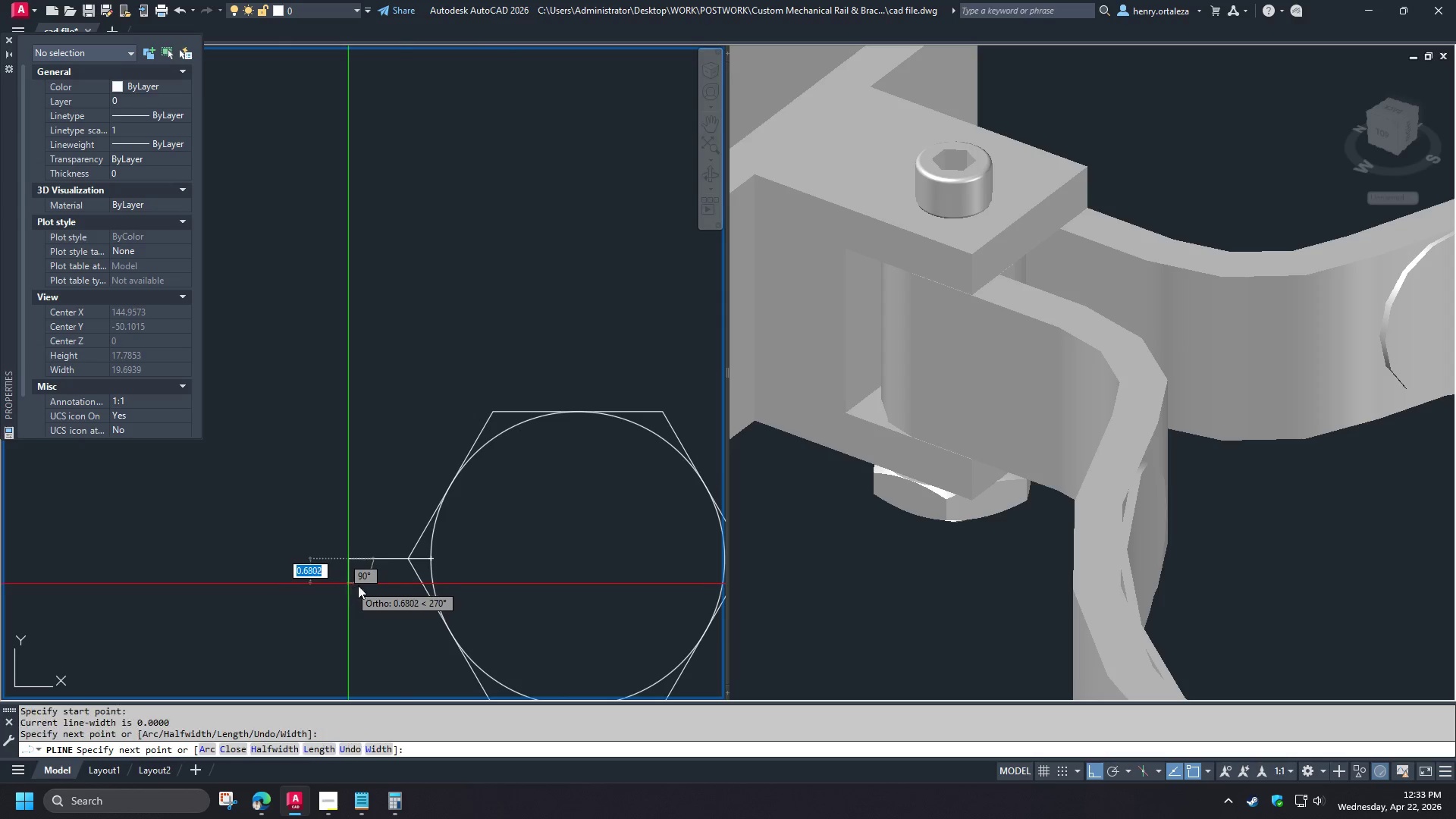 
key(Space)
 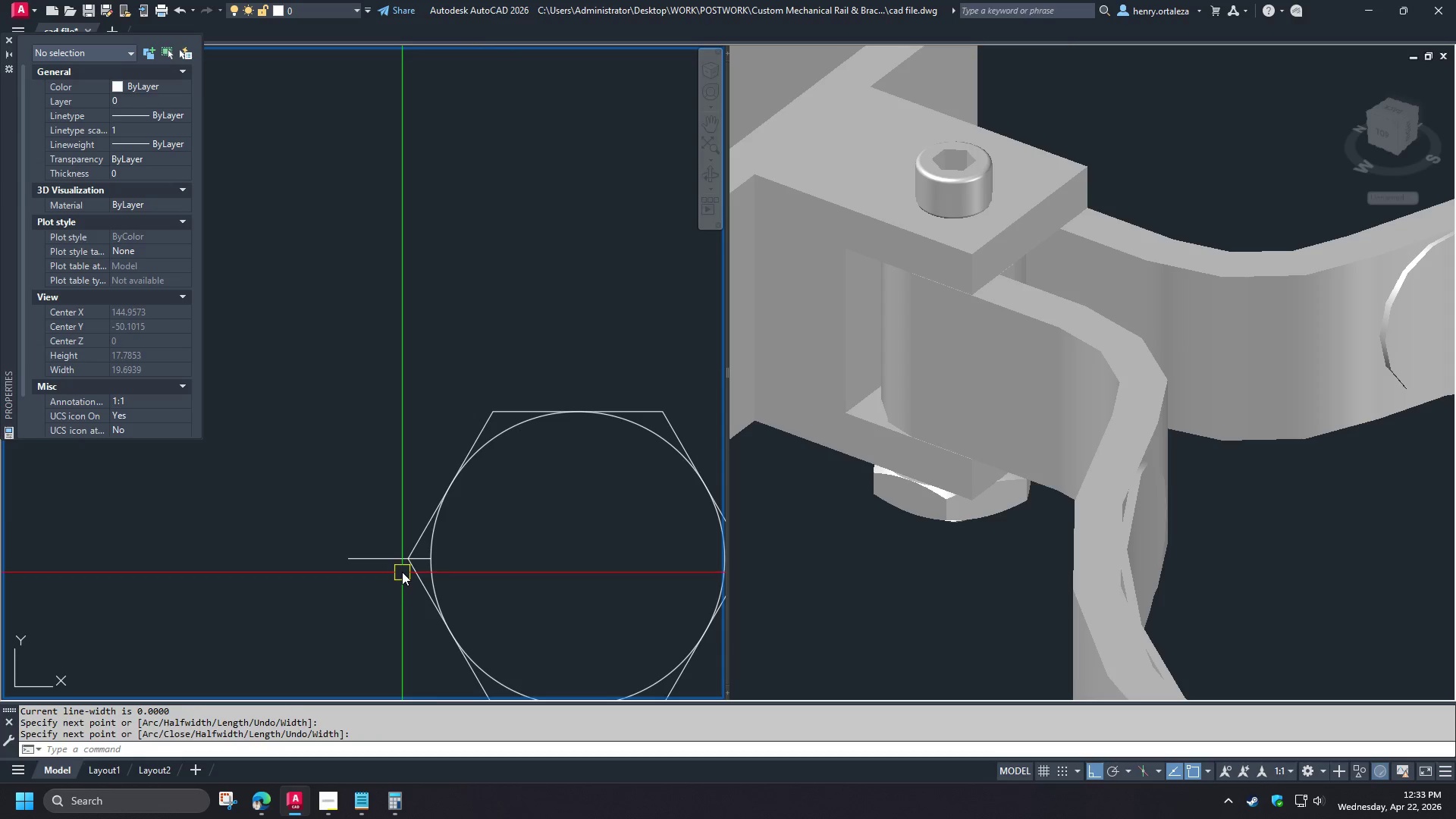 
key(Space)
 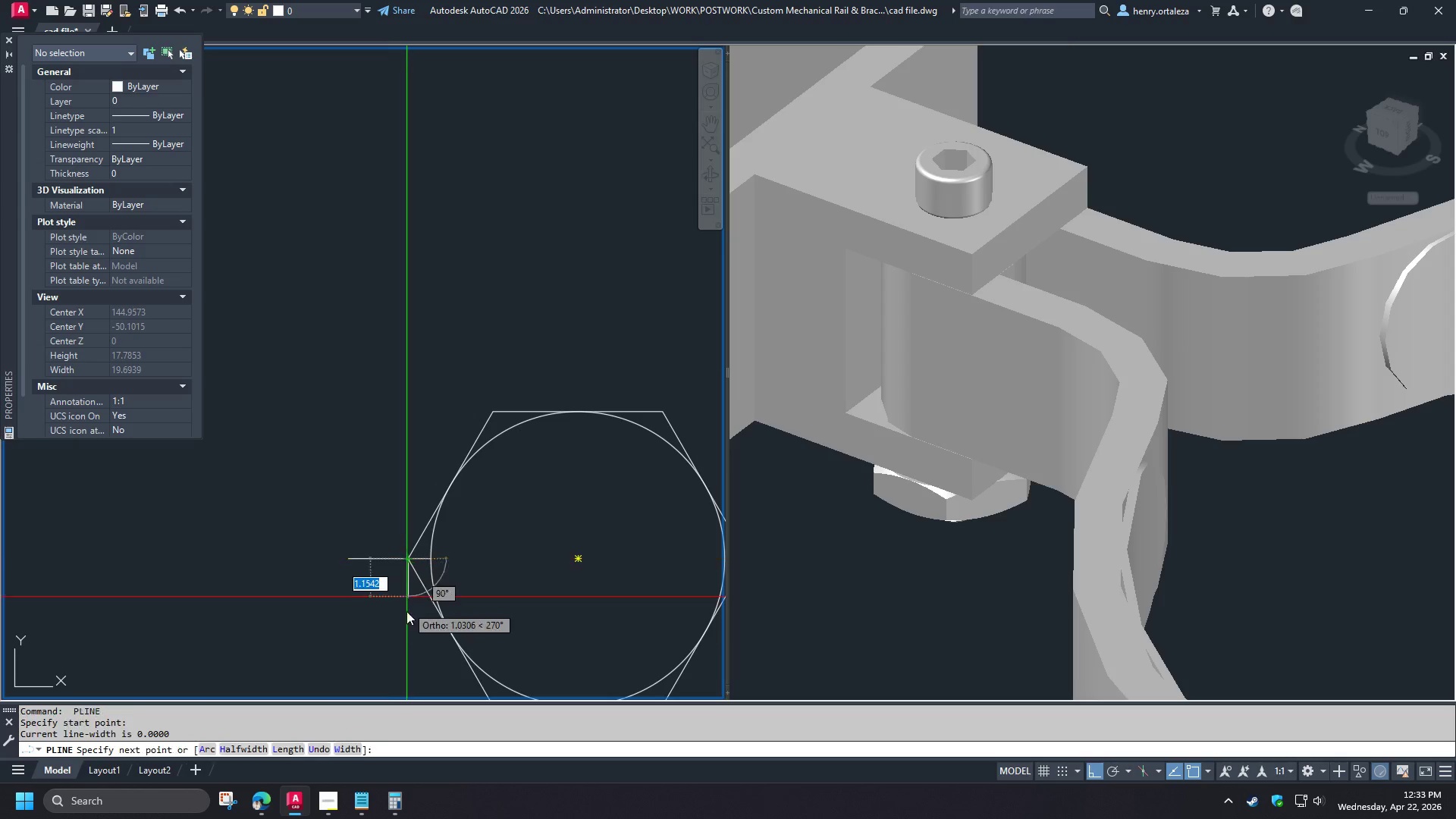 
scroll: coordinate [475, 587], scroll_direction: up, amount: 1.0
 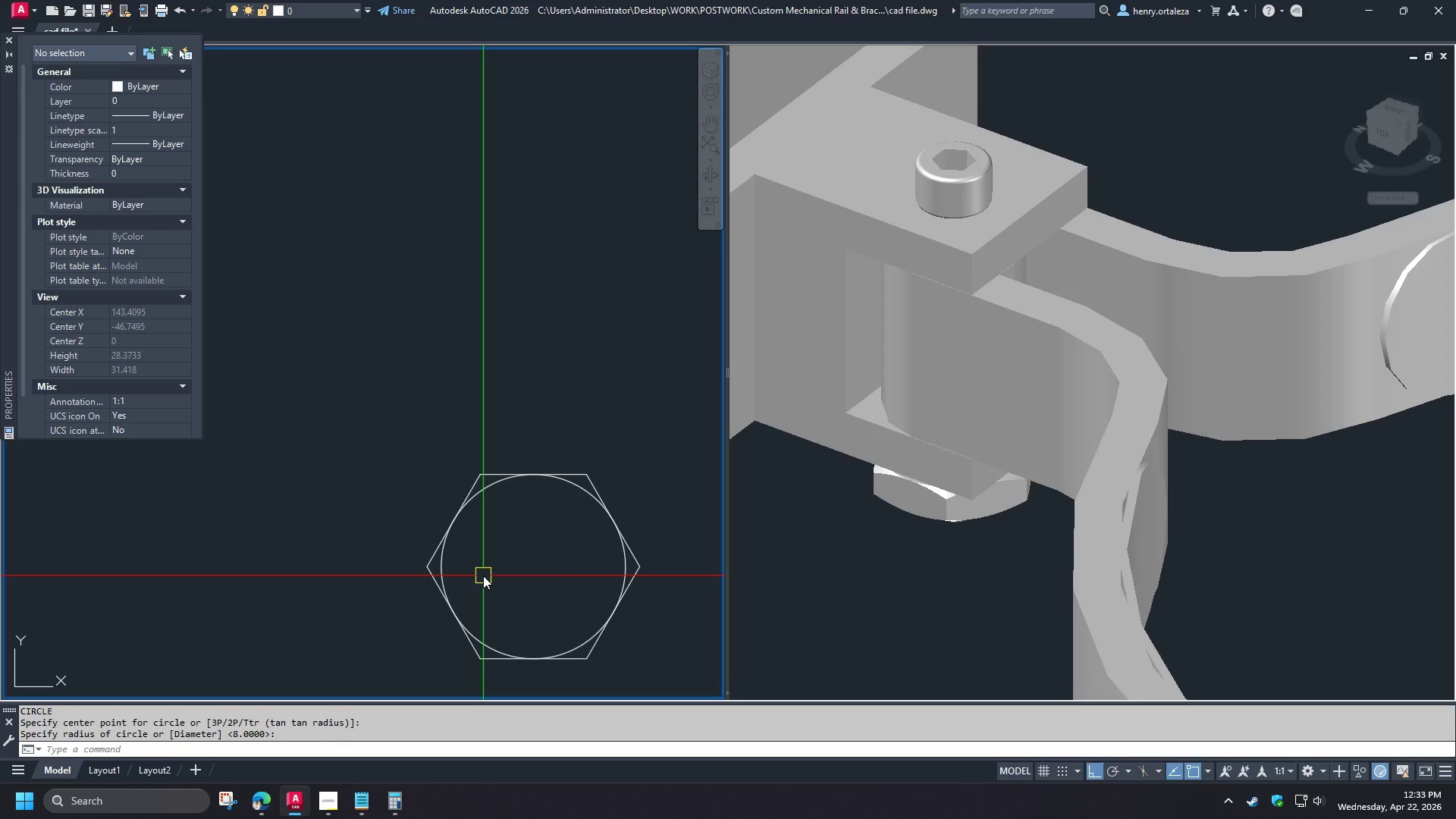 
double_click([404, 637])
 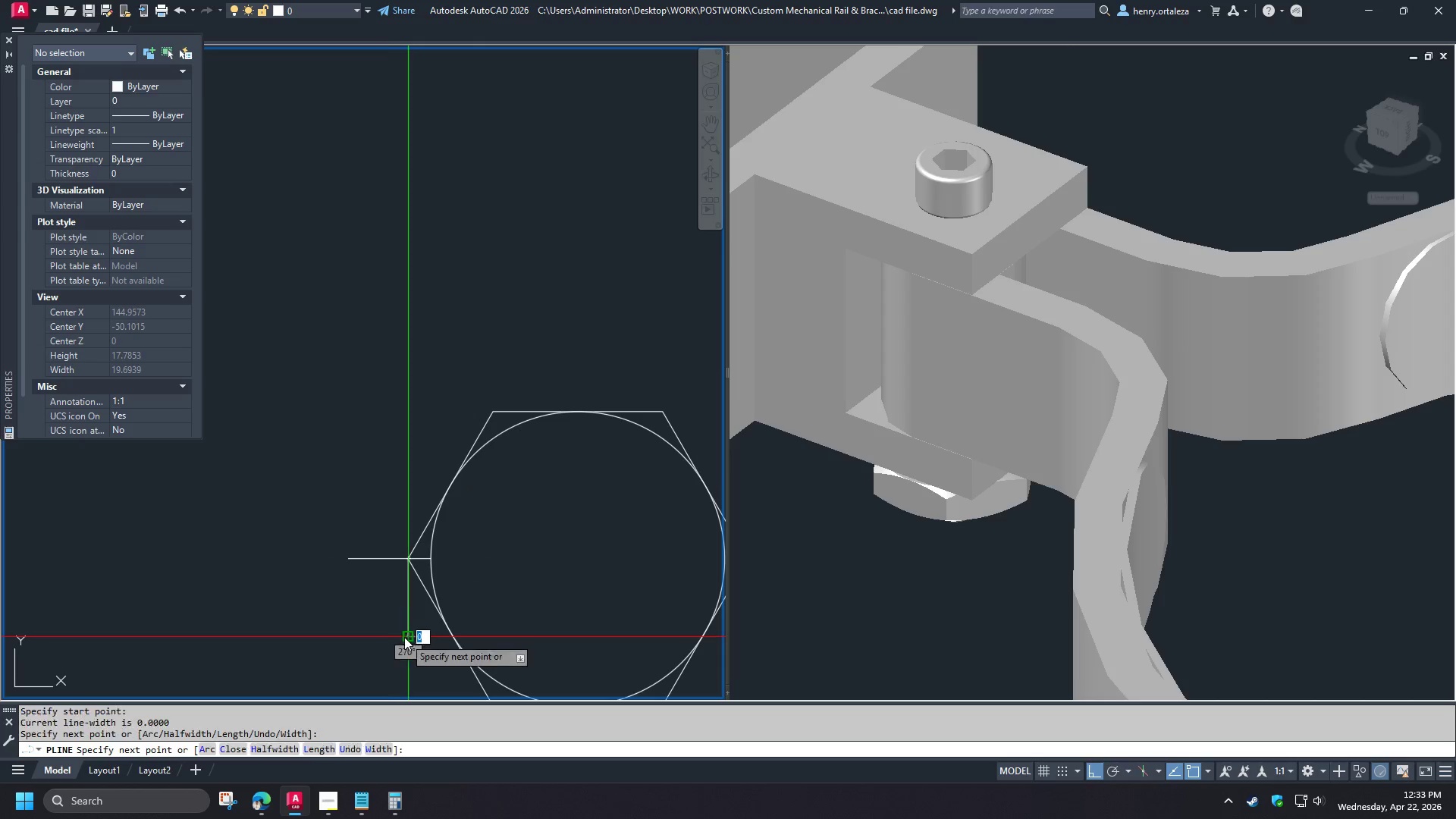 
key(Space)
 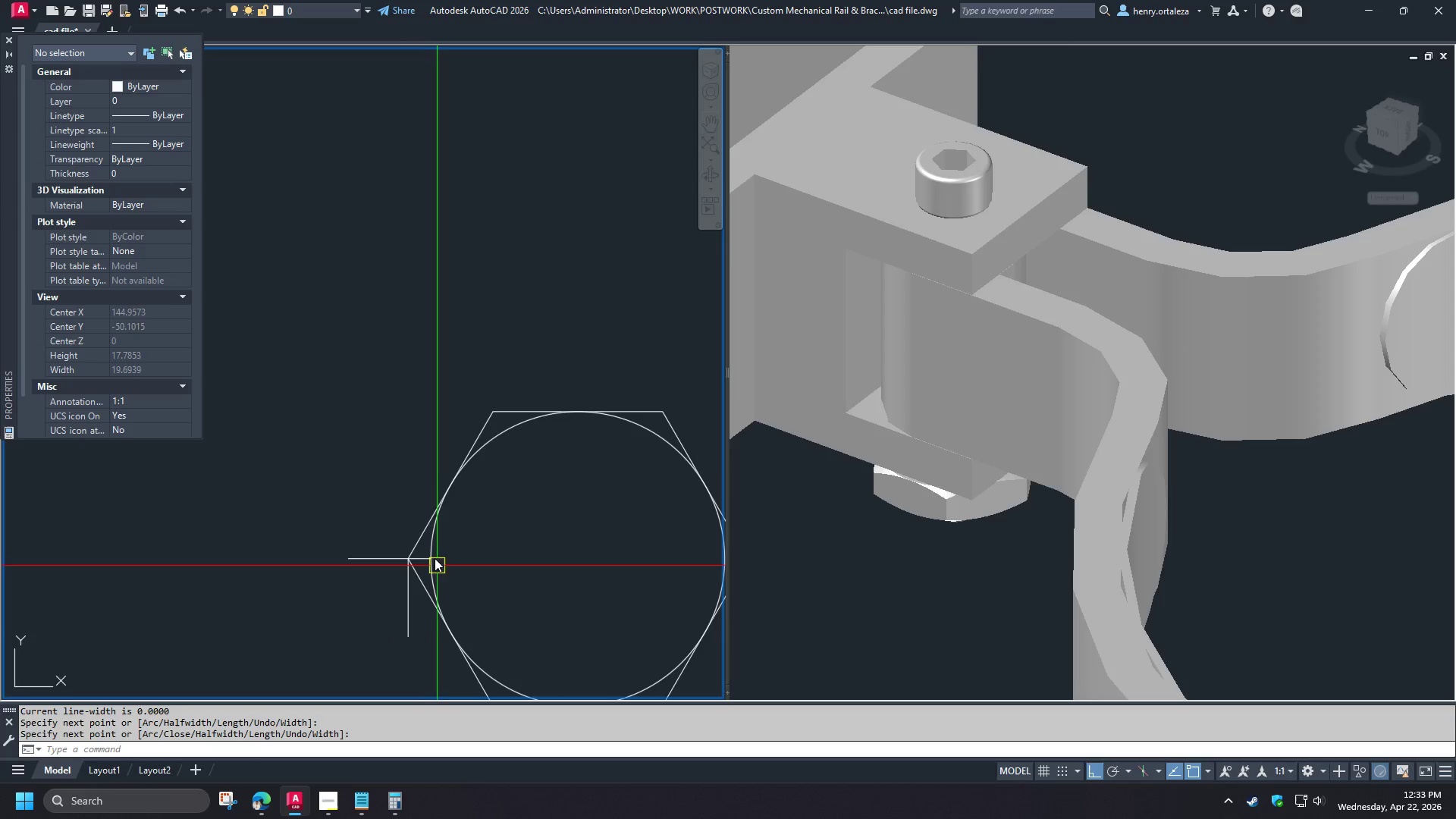 
left_click([400, 563])
 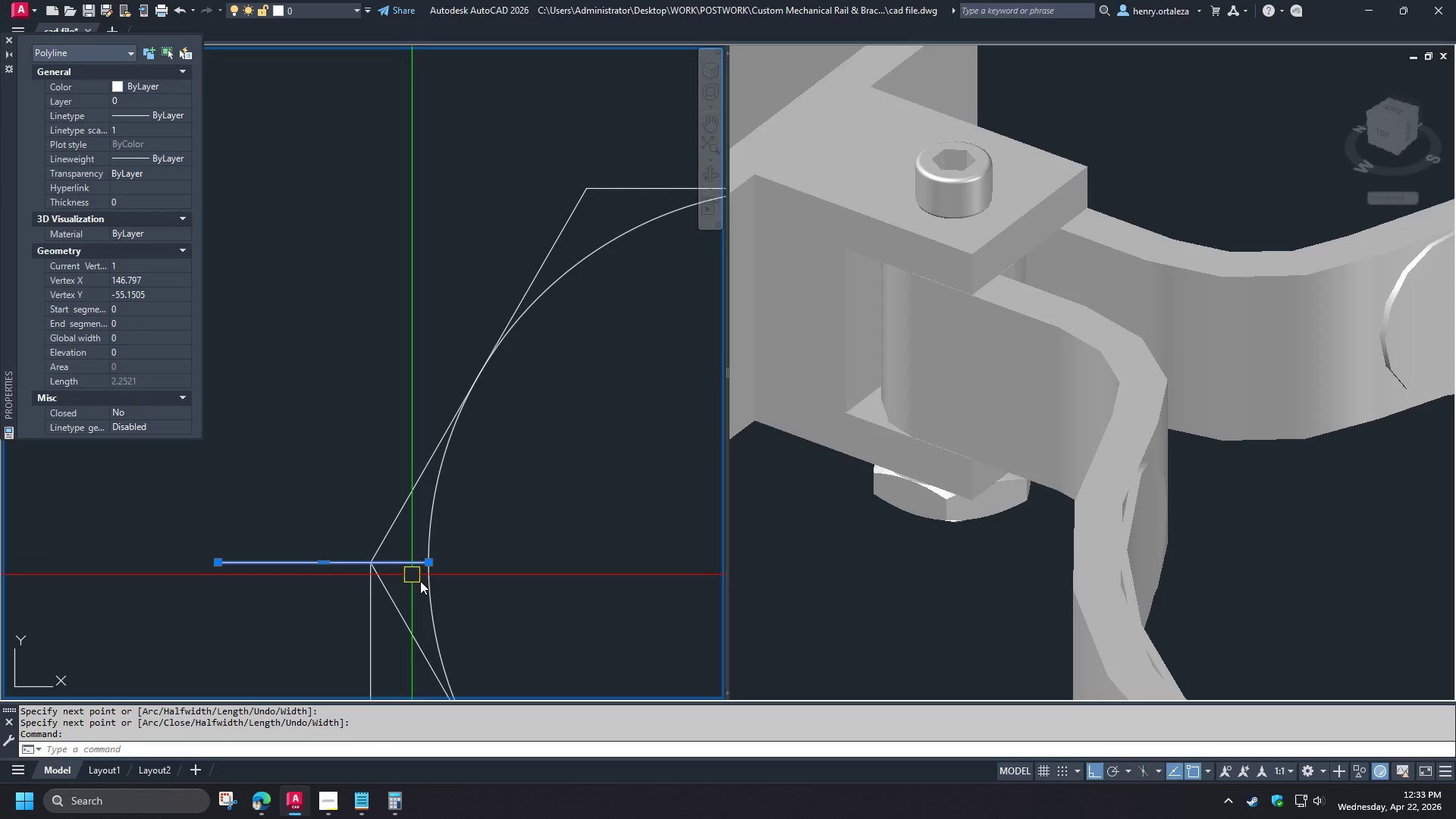 
key(R)
 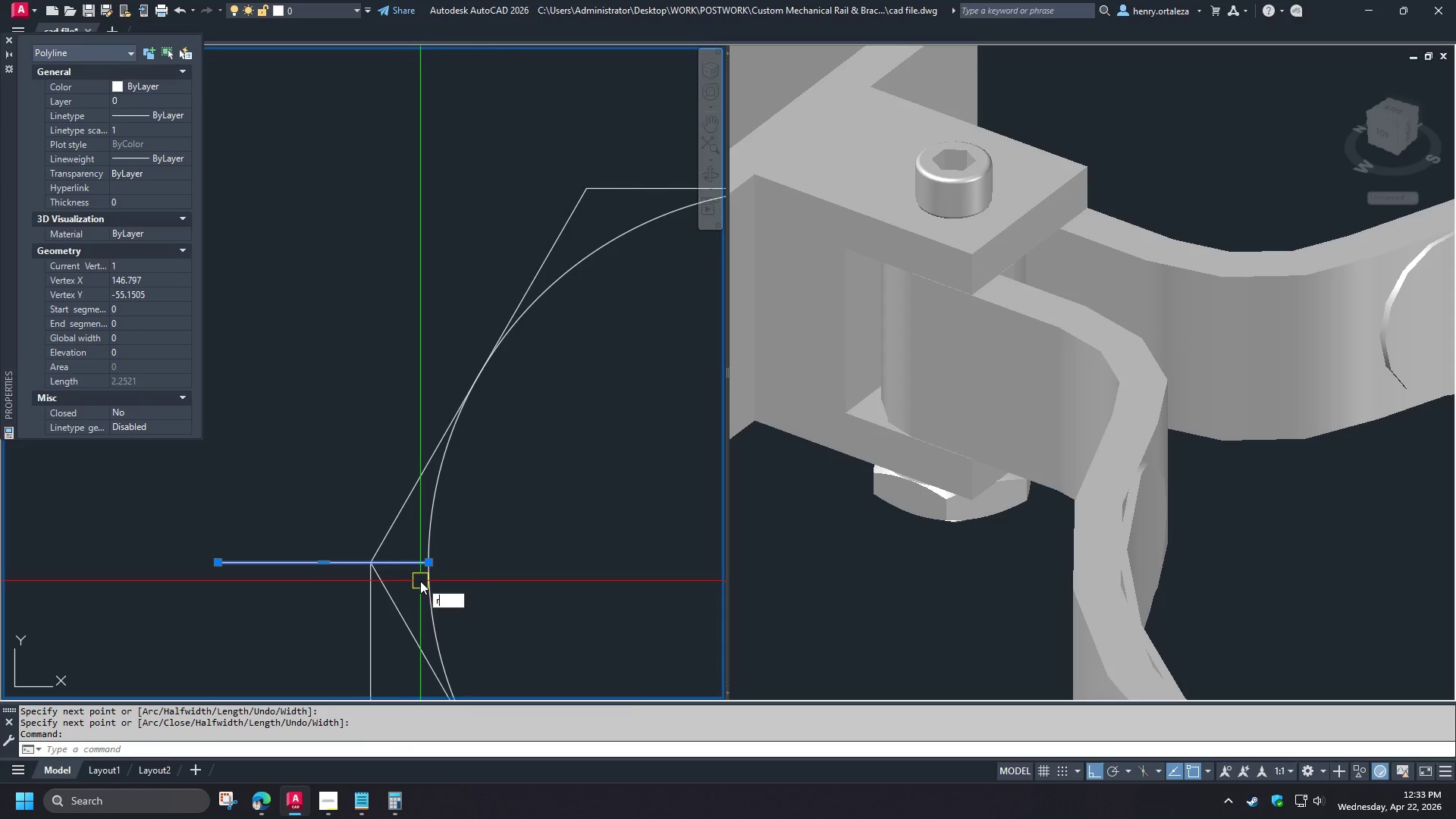 
scroll: coordinate [460, 581], scroll_direction: up, amount: 1.0
 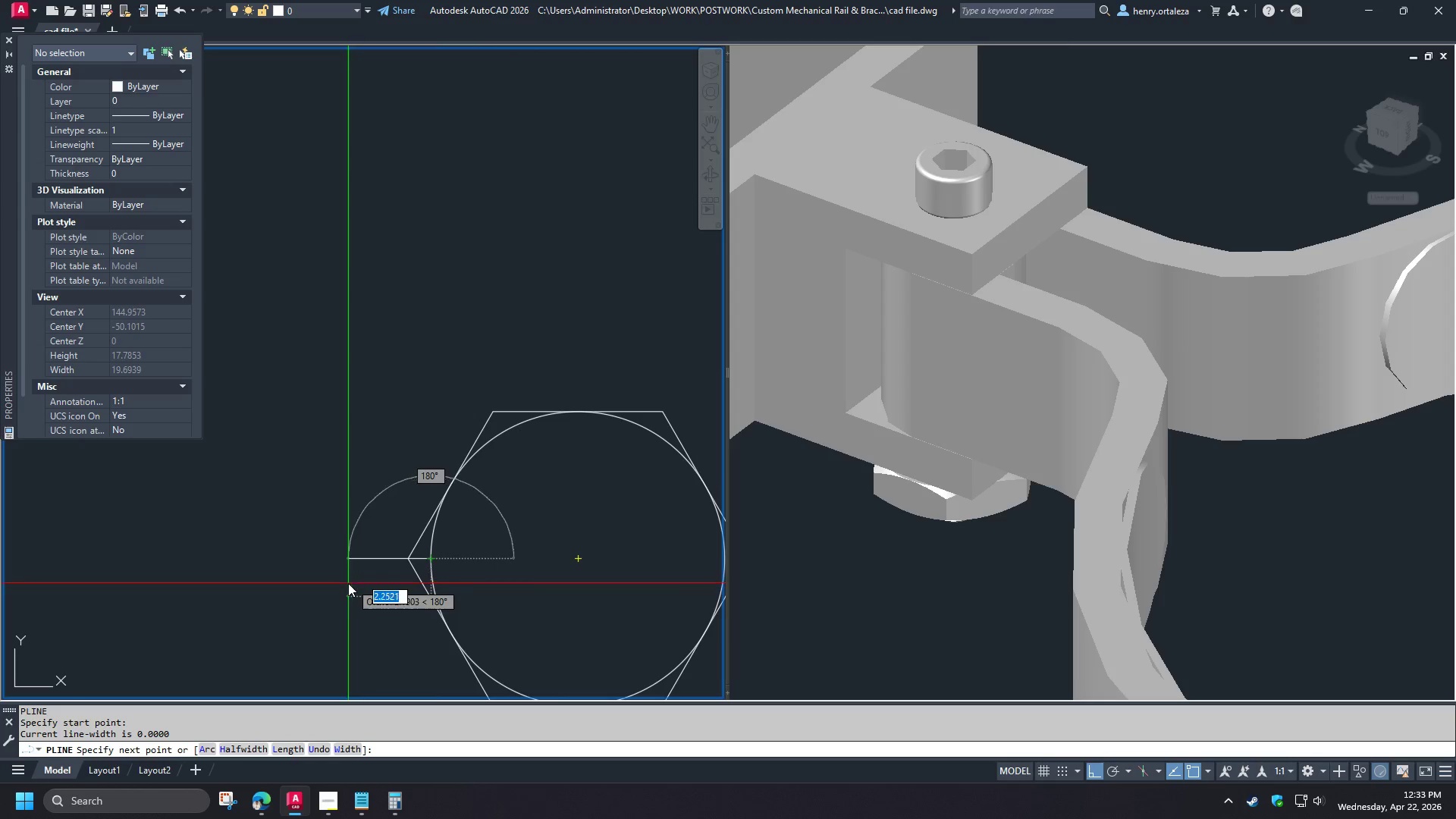 
key(O)
 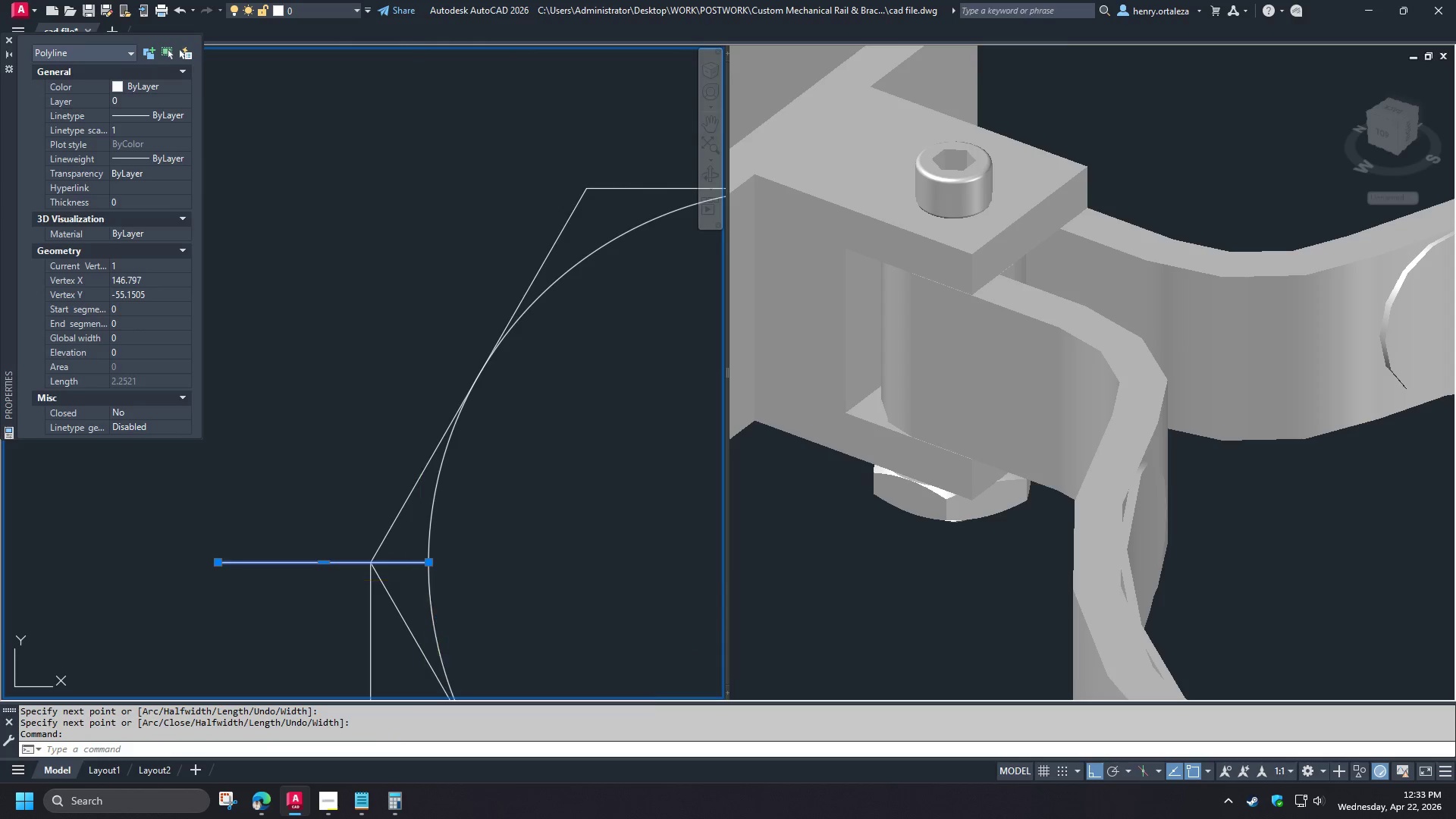 
key(Space)
 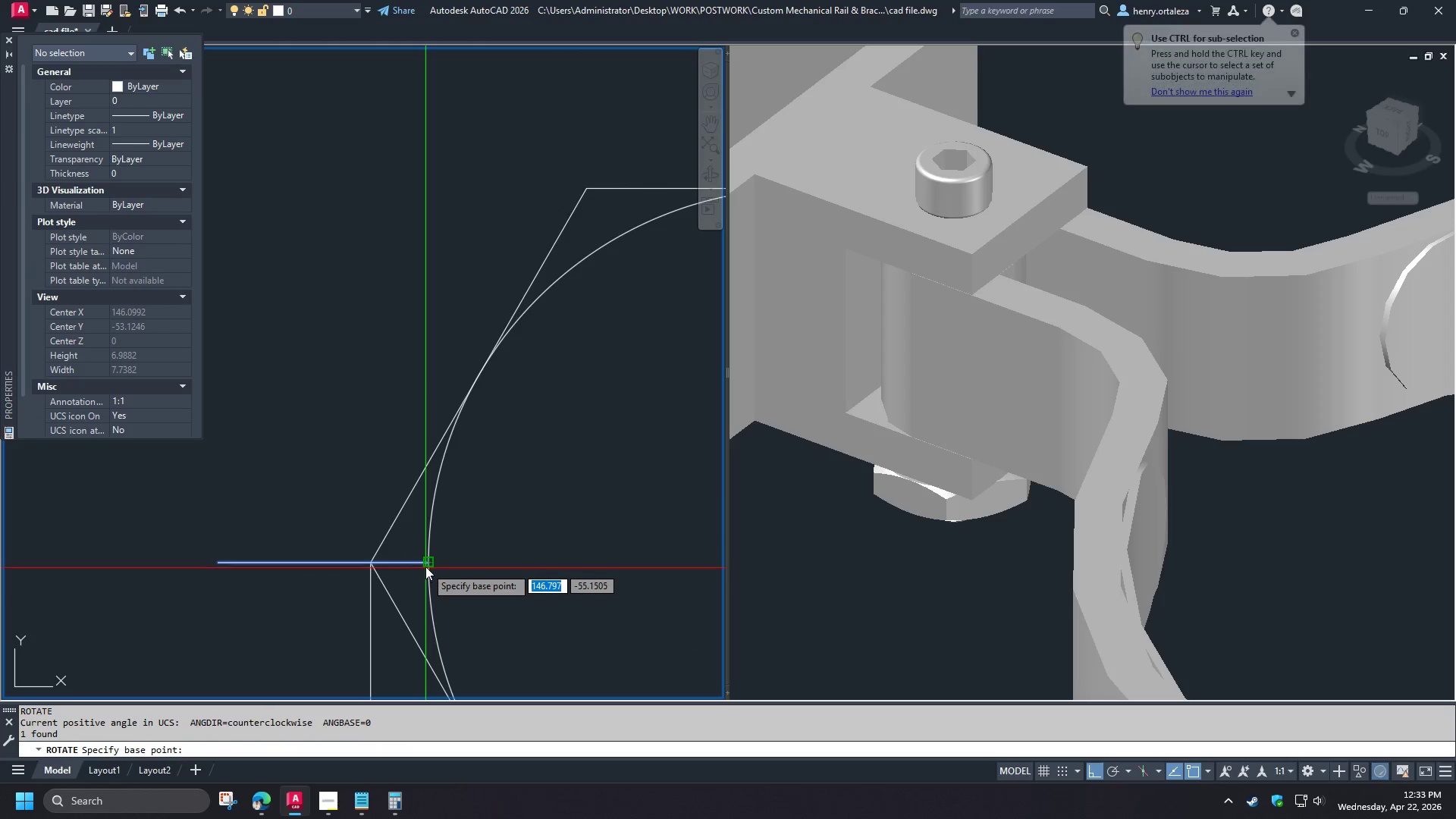 
left_click([425, 566])
 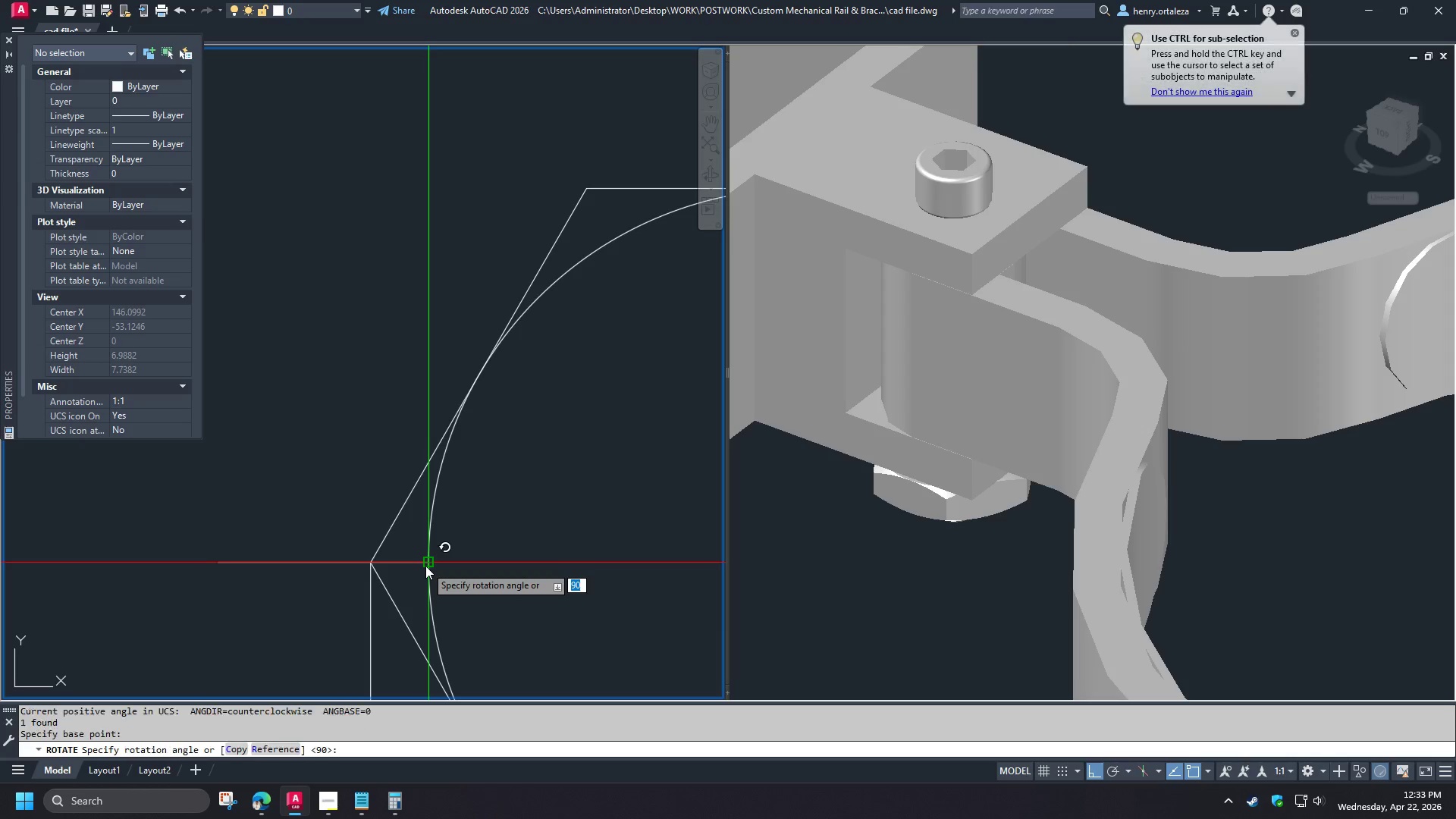 
key(C)
 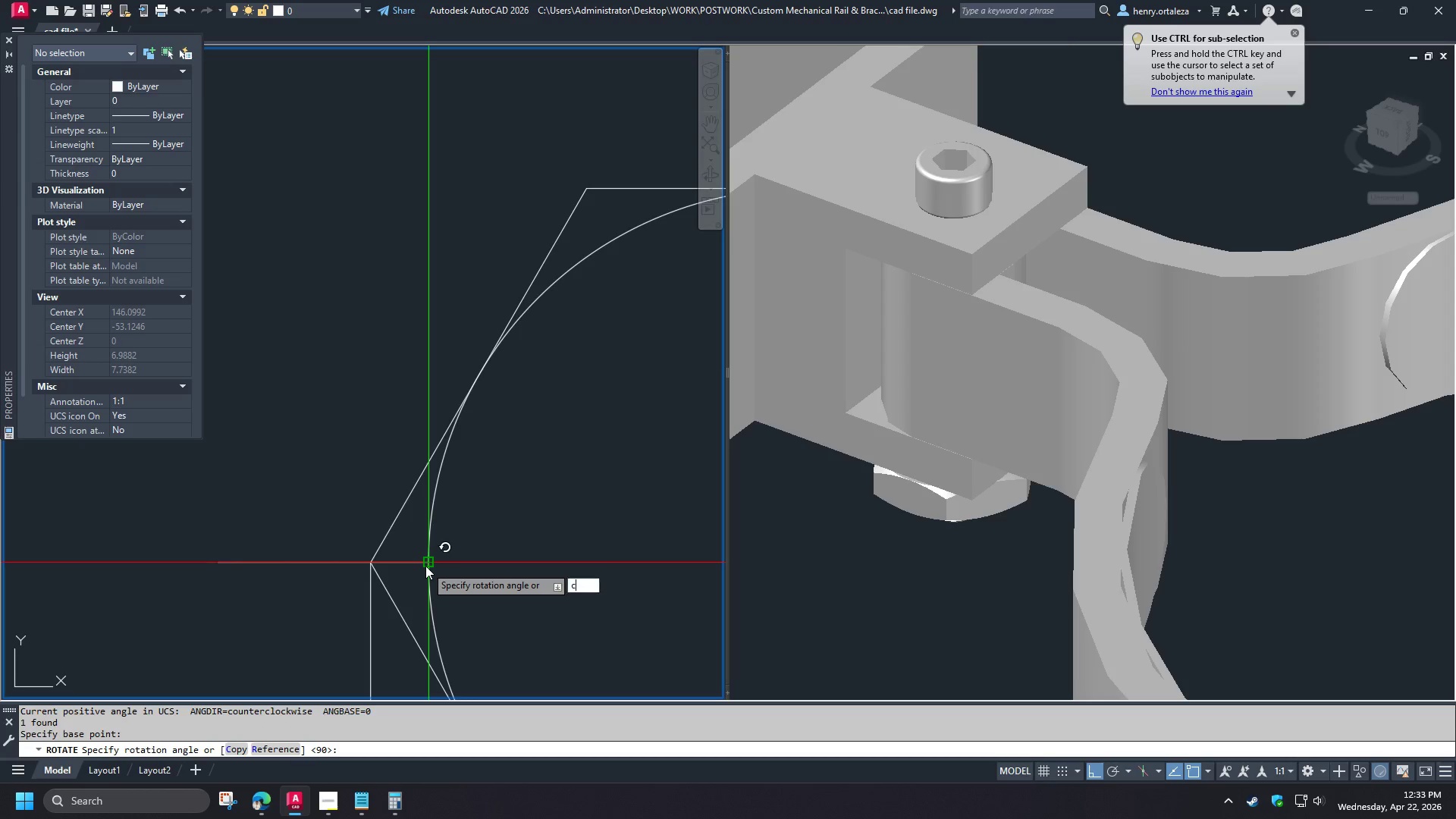 
key(Space)
 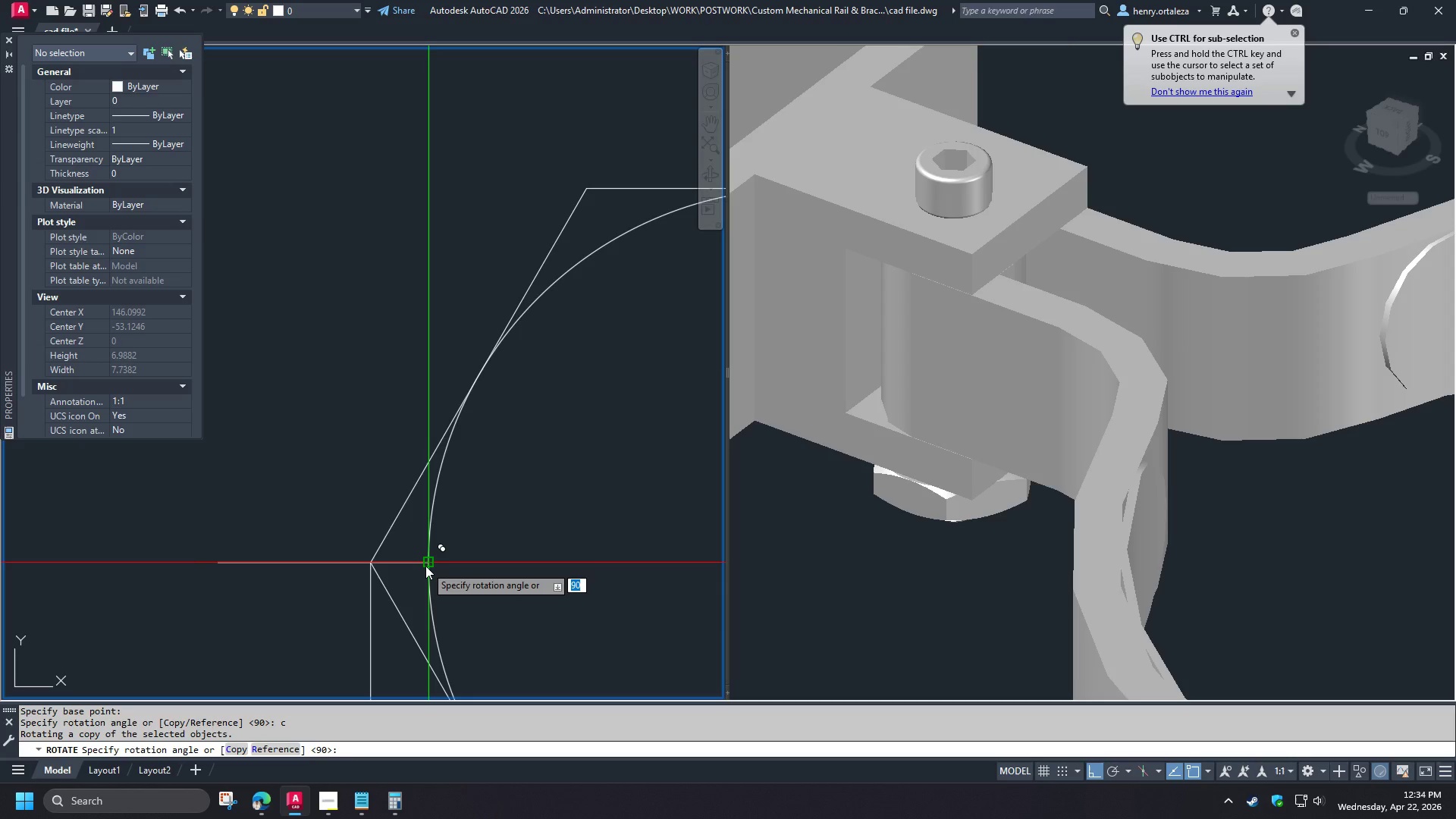 
key(Numpad3)
 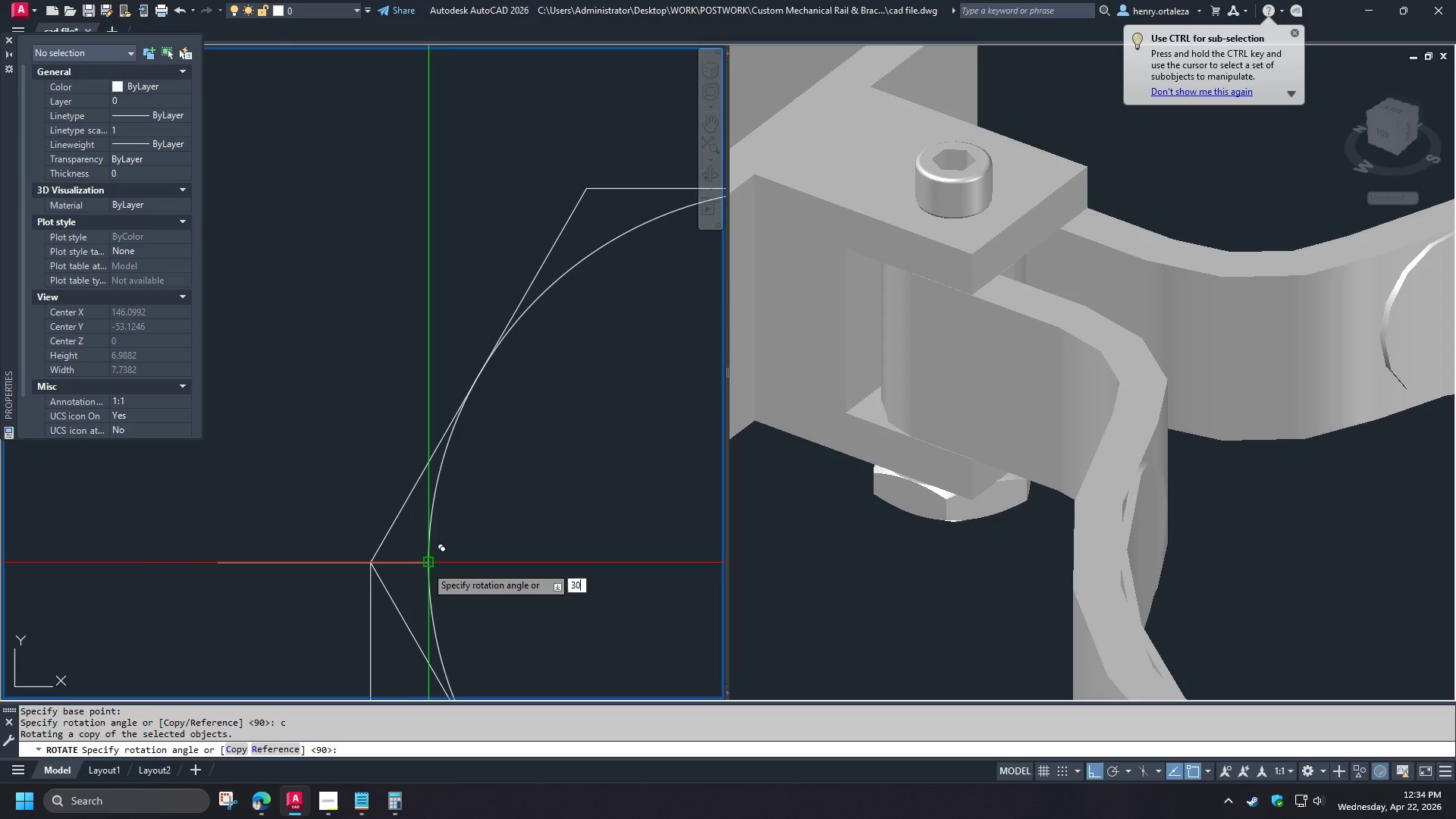 
key(Numpad0)
 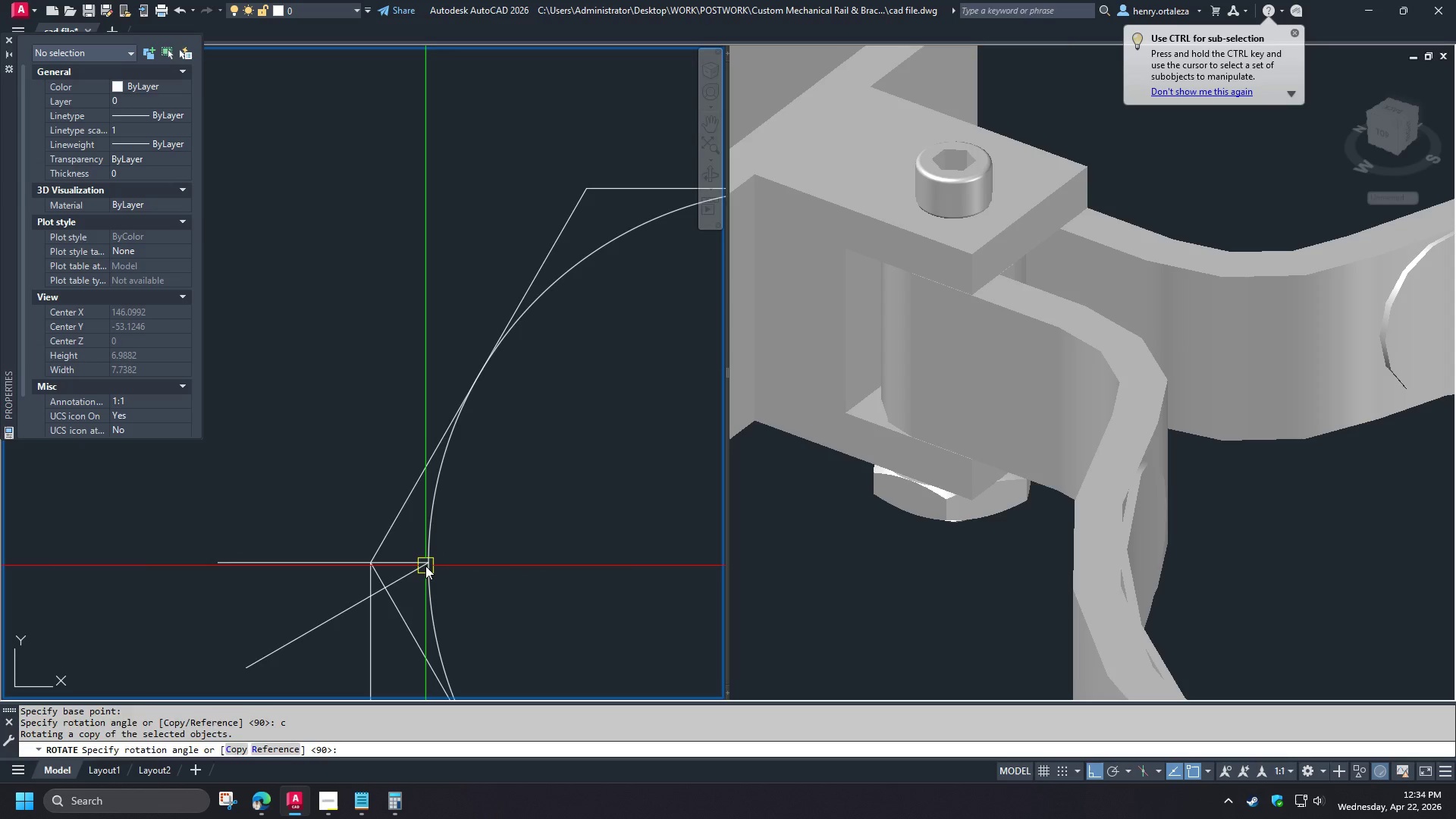 
key(NumpadEnter)
 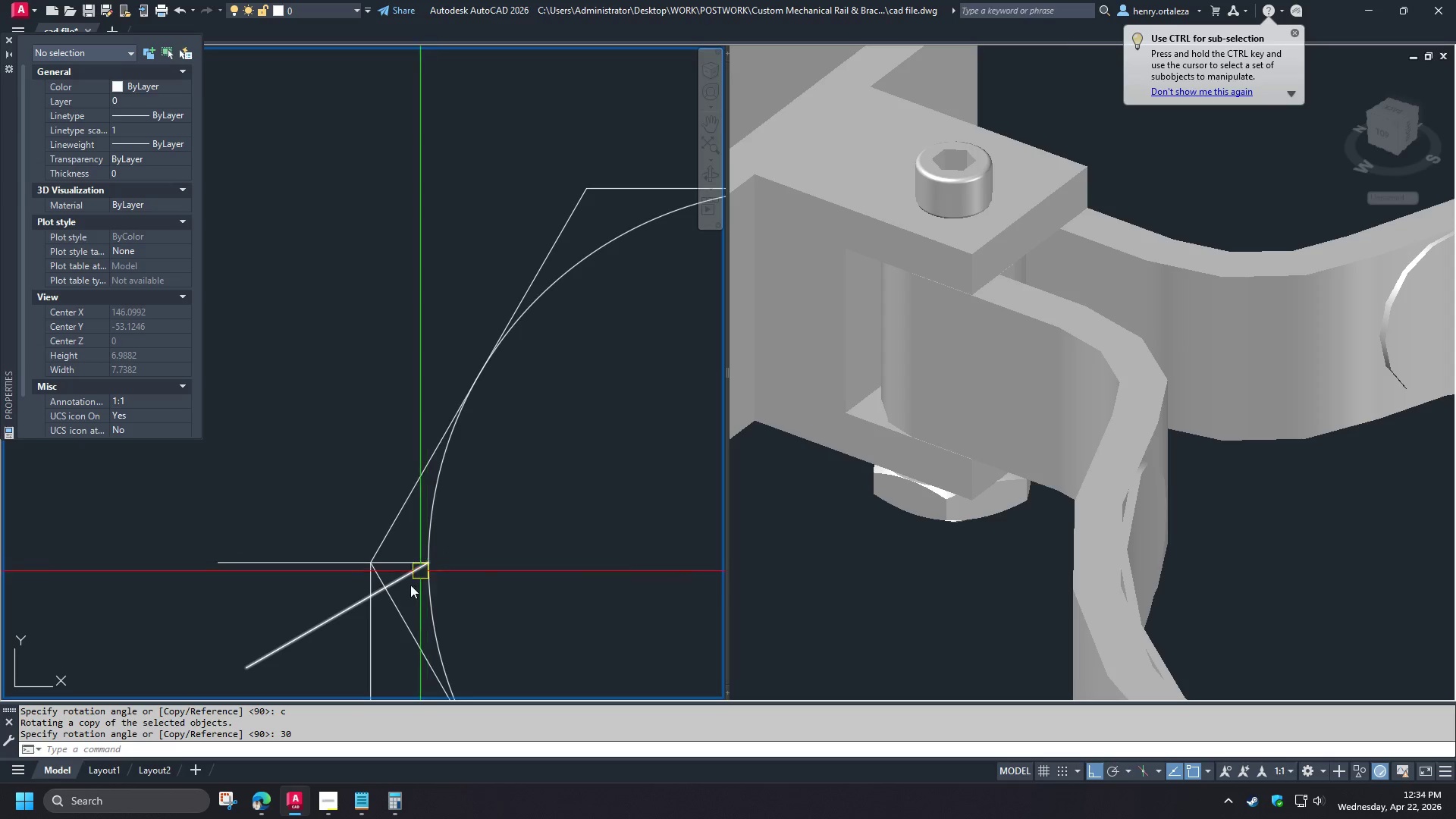 
key(F)
 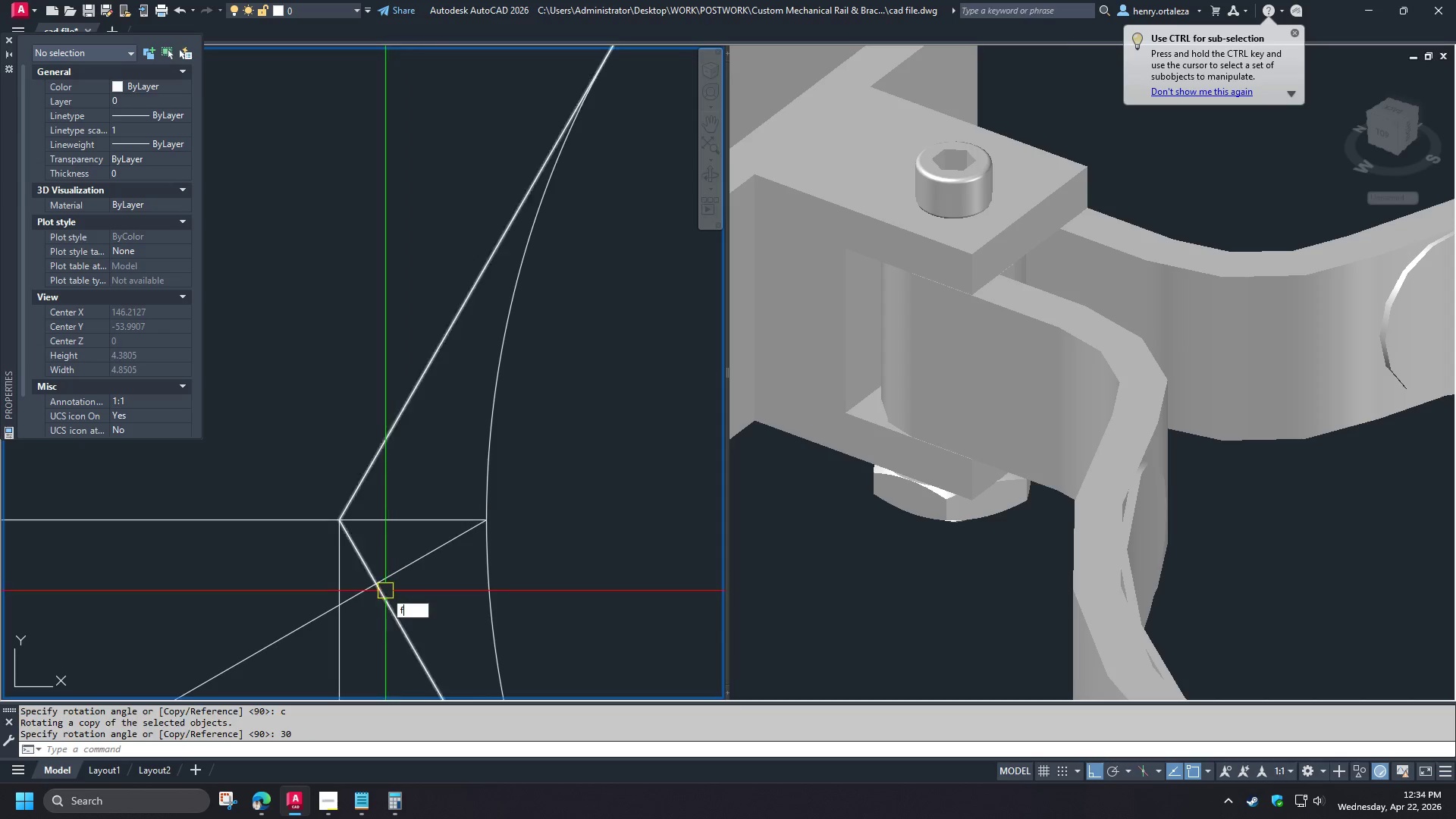 
key(Space)
 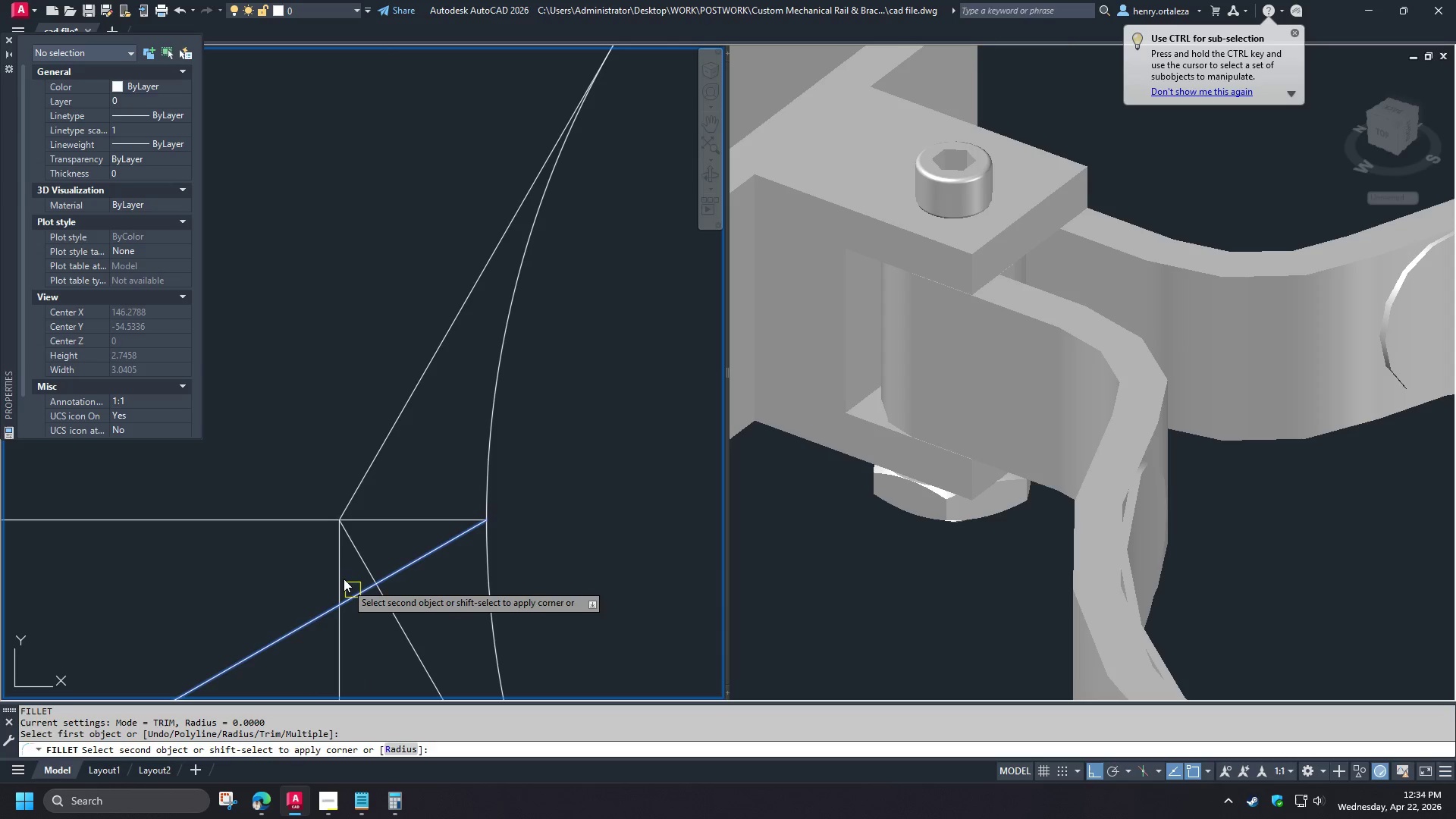 
double_click([342, 578])
 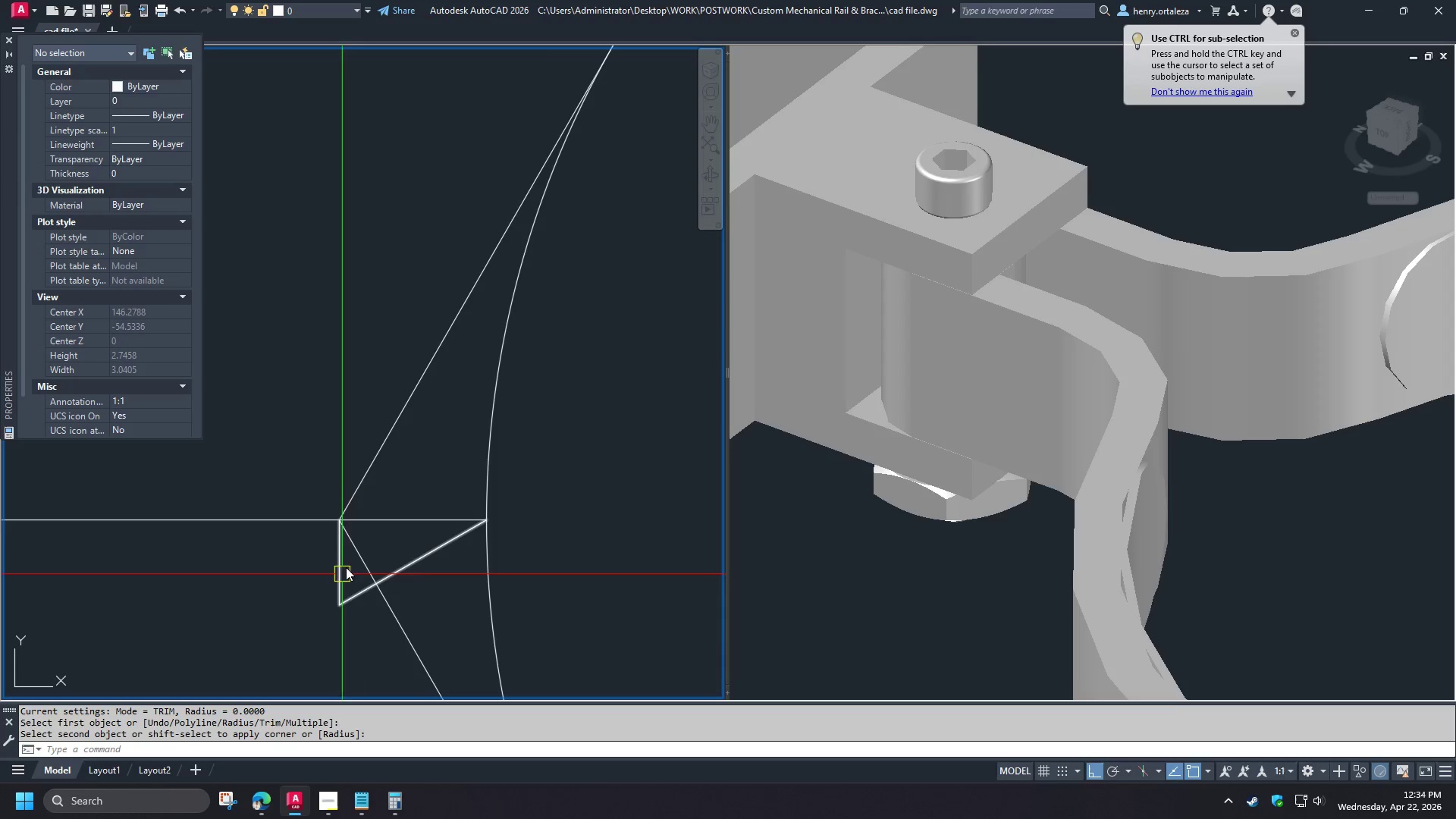 
scroll: coordinate [432, 554], scroll_direction: up, amount: 2.0
 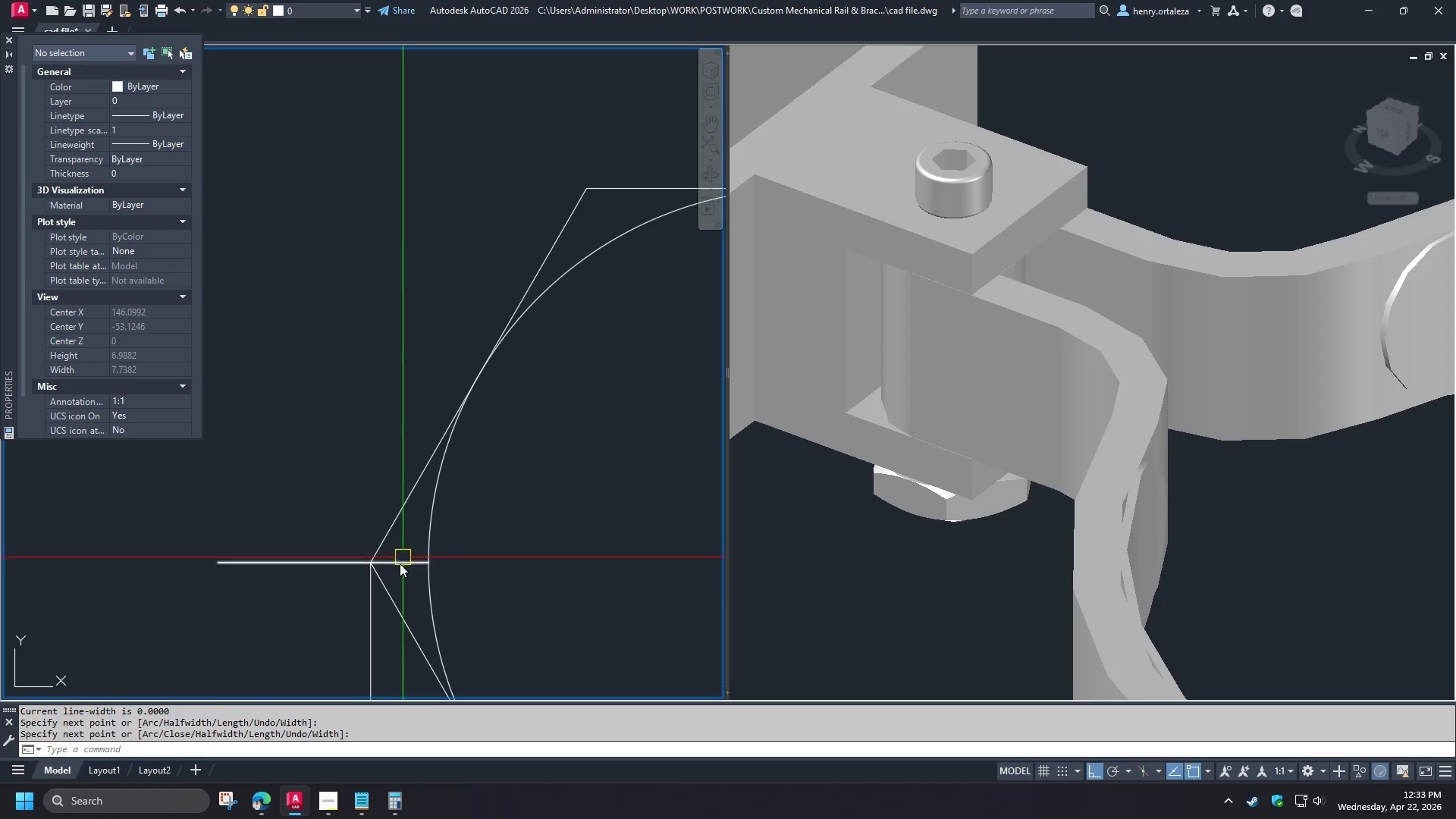 
key(Space)
 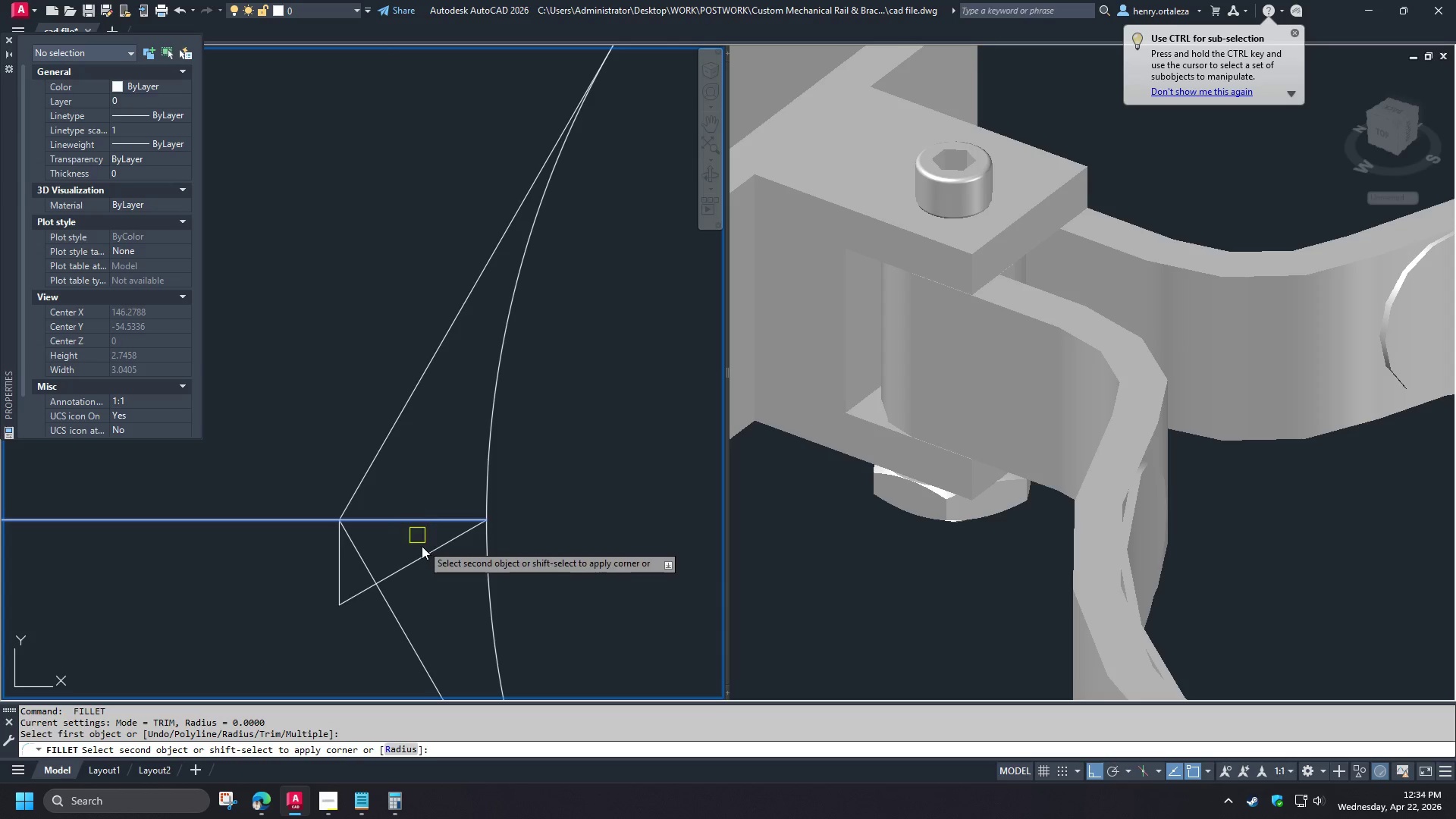 
double_click([424, 555])
 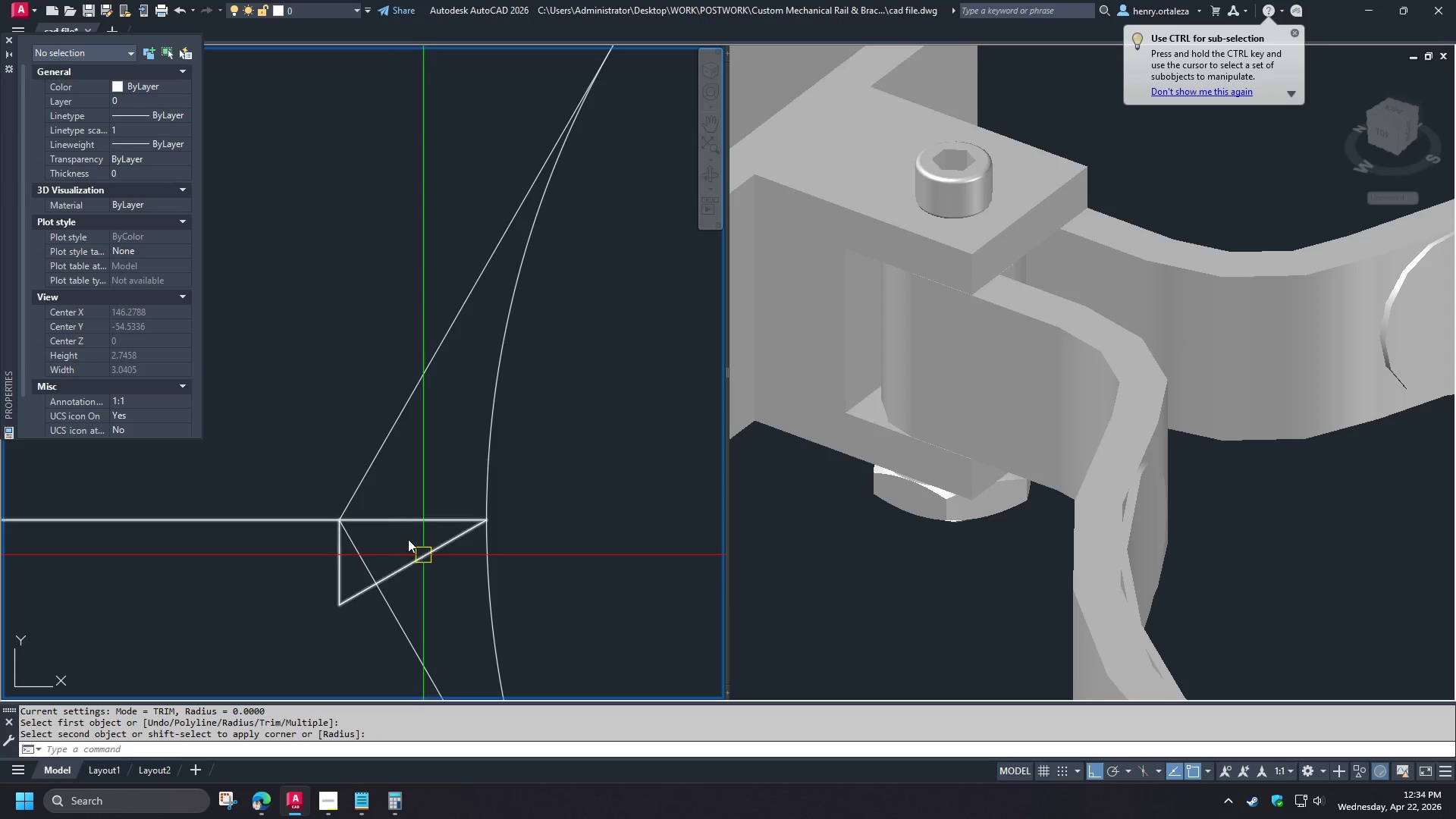 
key(Space)
 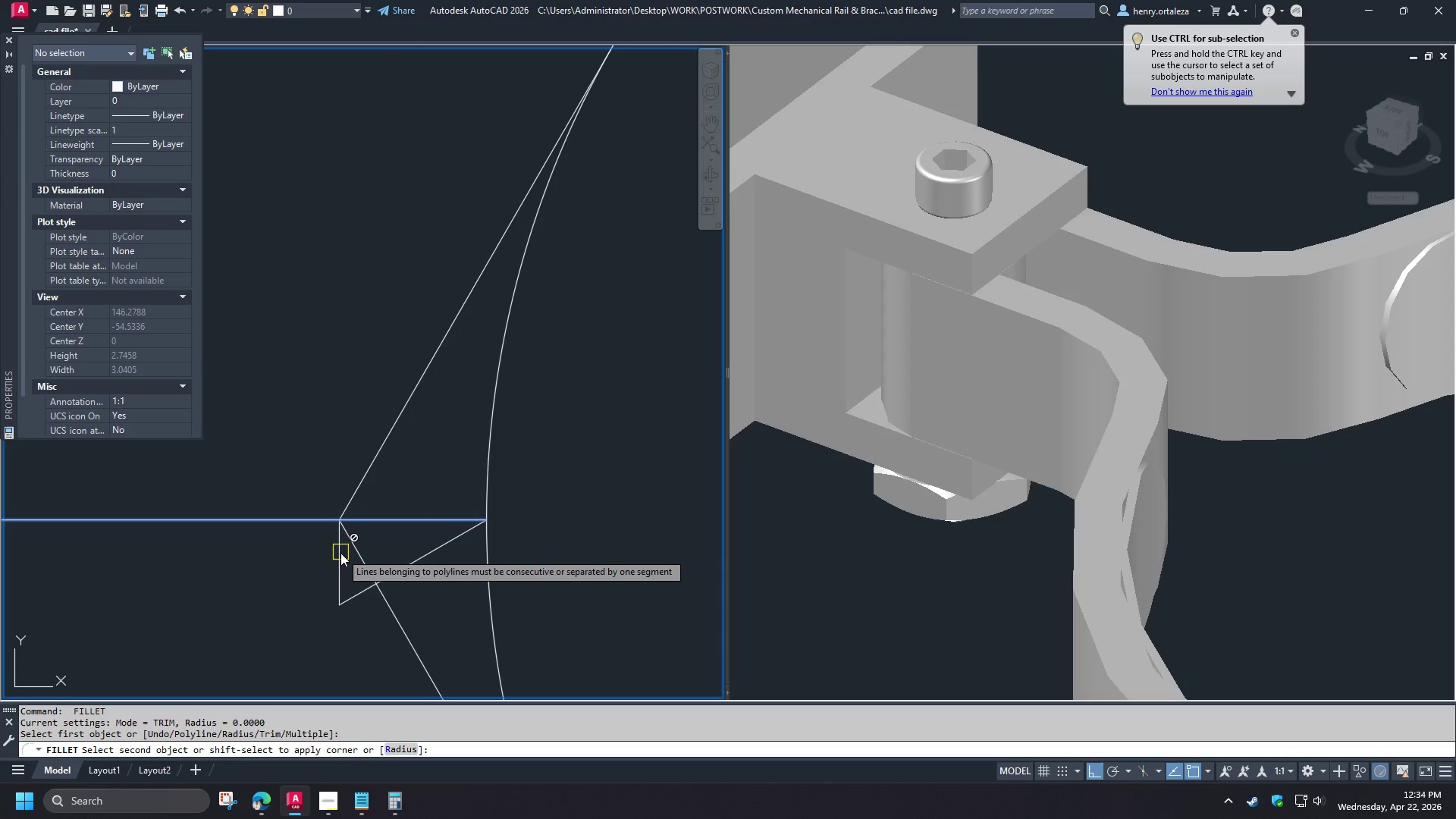 
left_click([340, 555])
 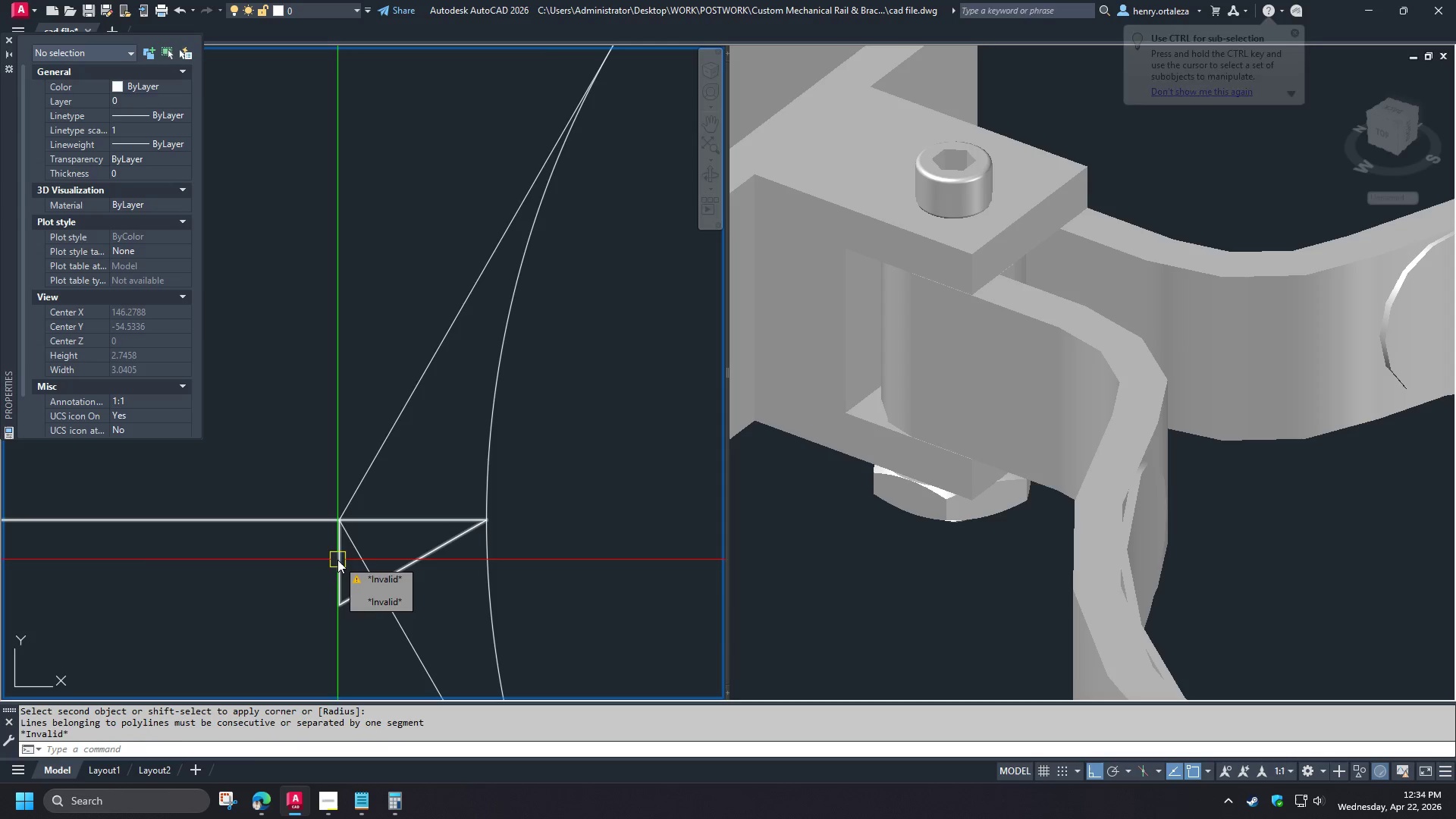 
key(Space)
 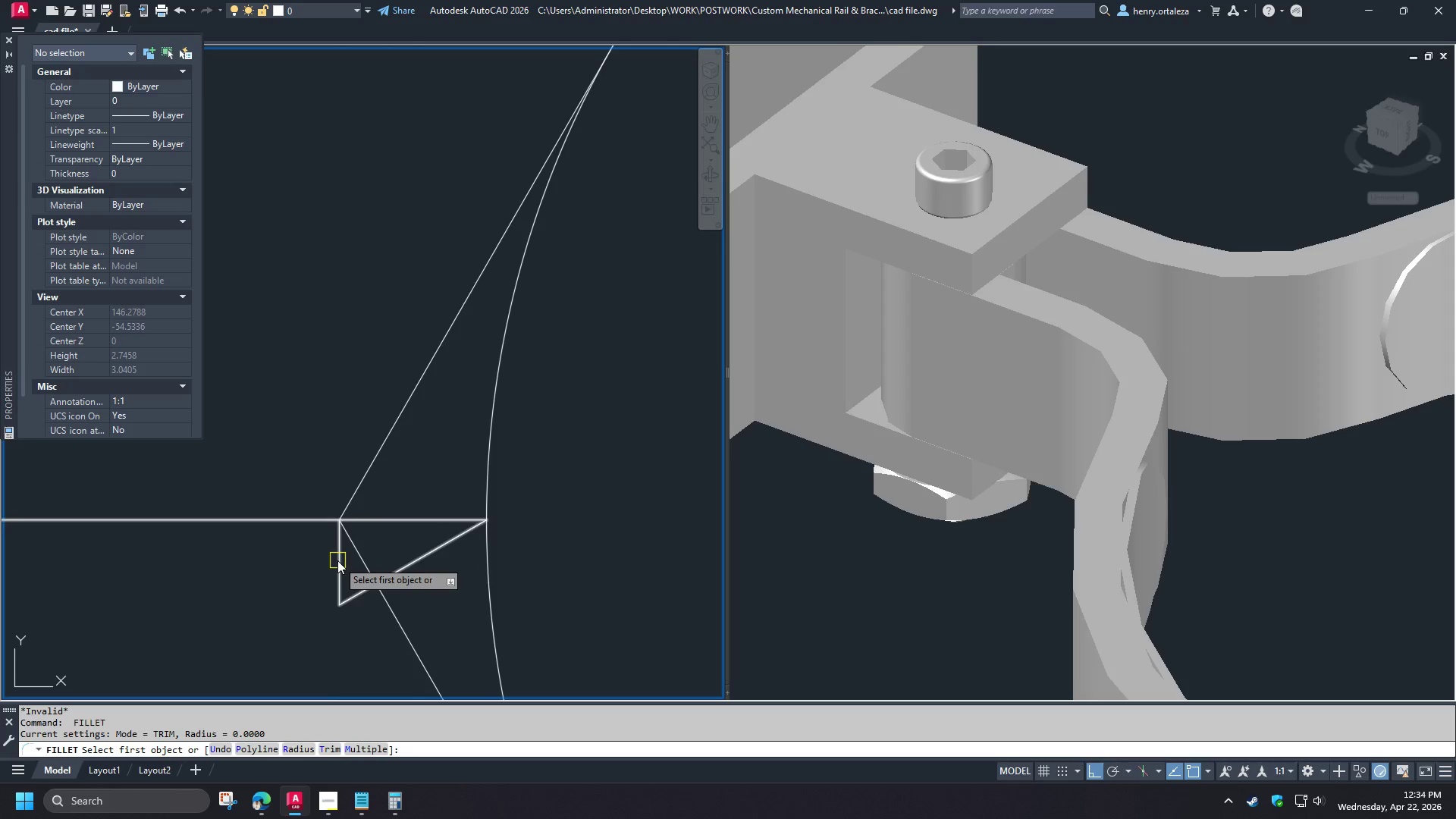 
left_click([337, 560])
 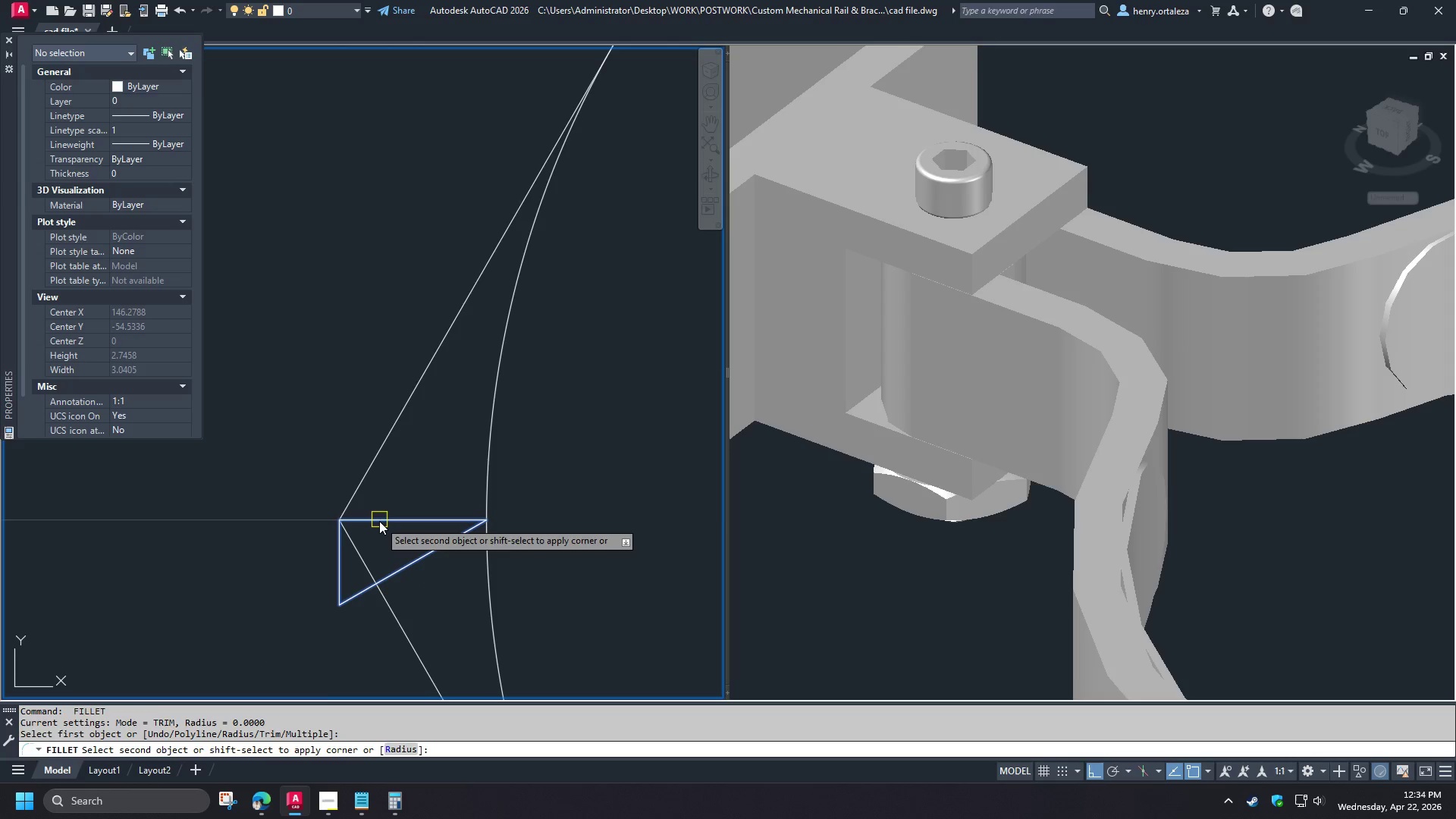 
left_click([379, 521])
 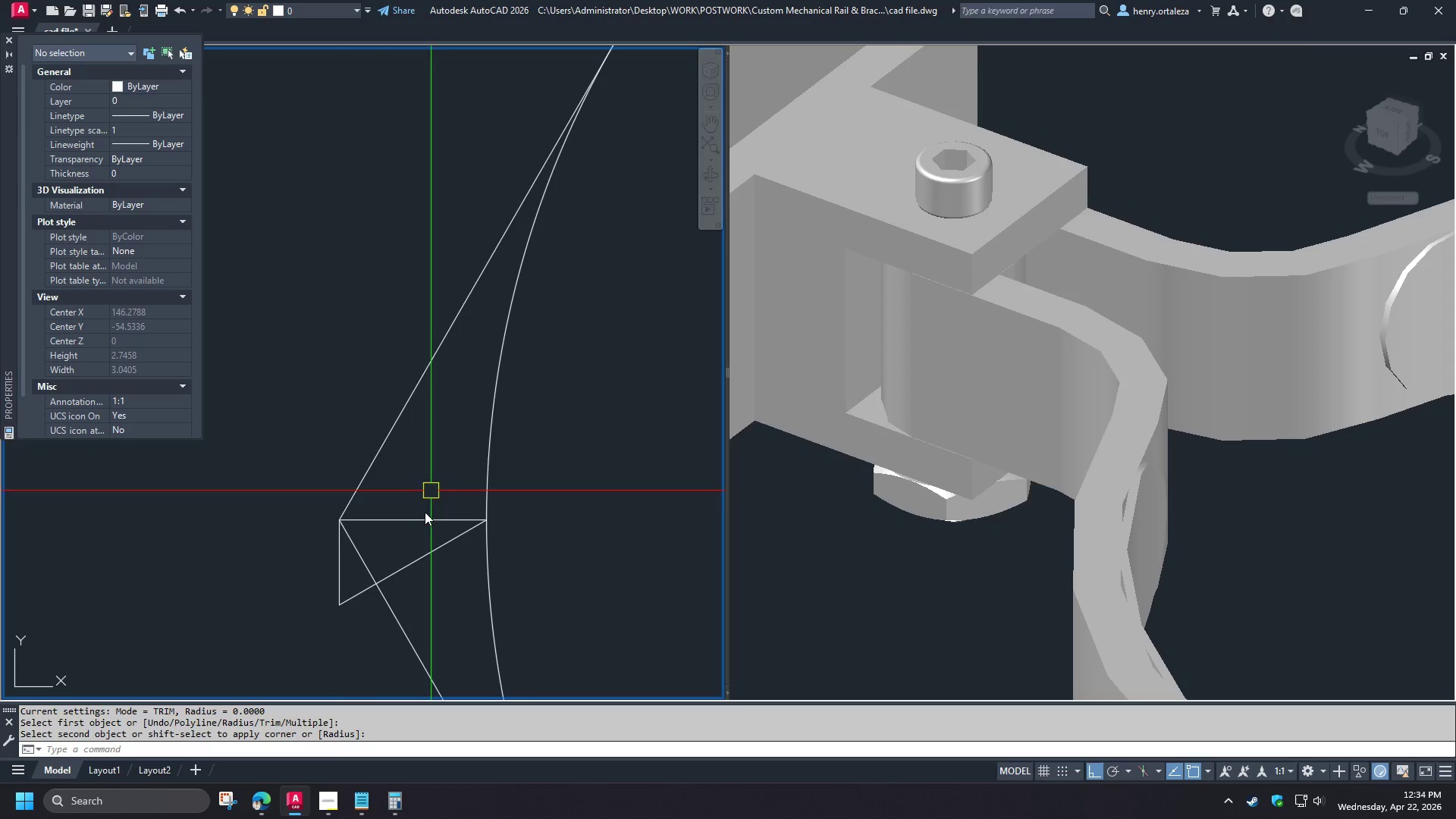 
scroll: coordinate [390, 590], scroll_direction: up, amount: 2.0
 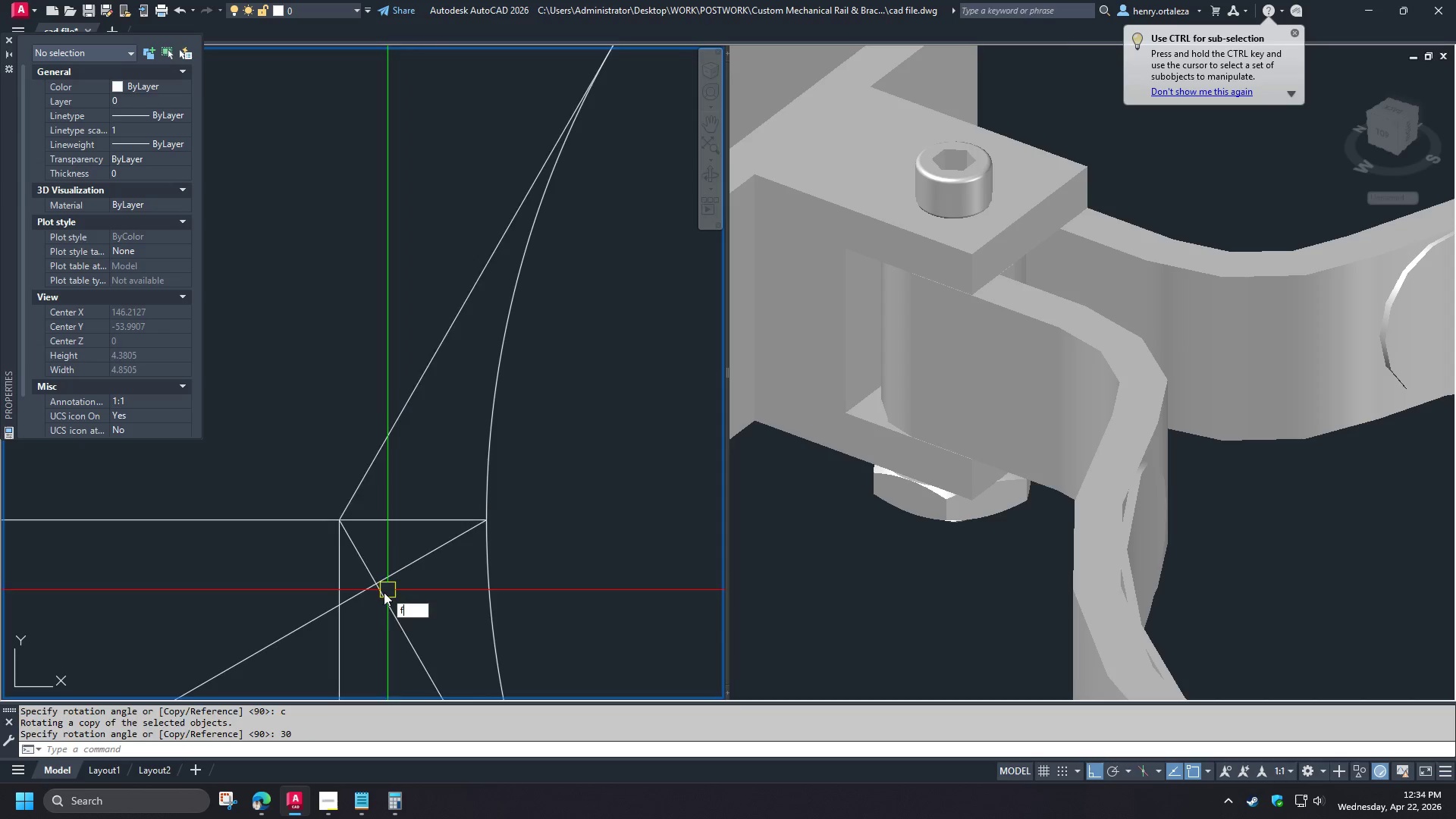 
left_click([949, 601])
 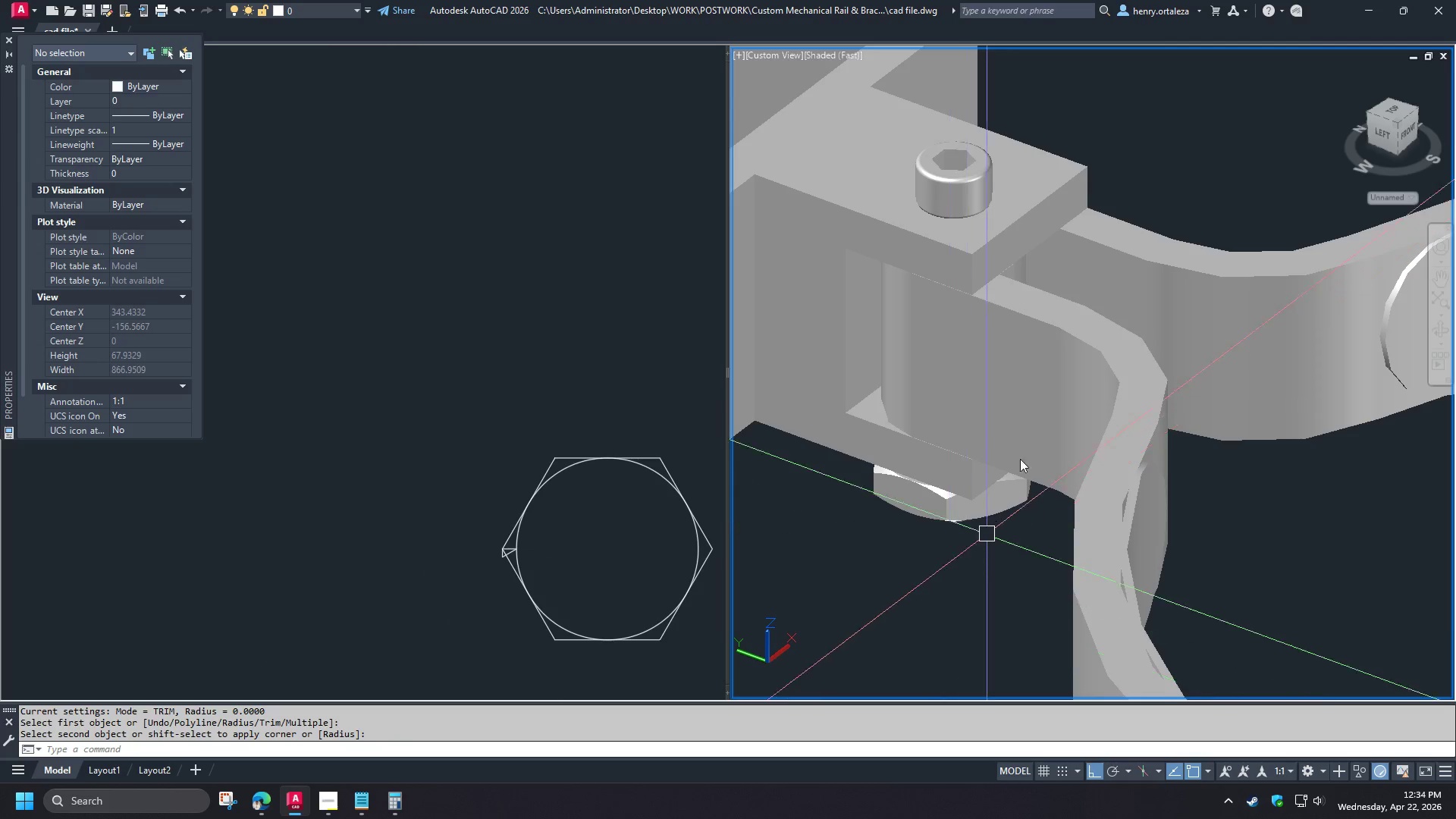 
type(vs 2 )
 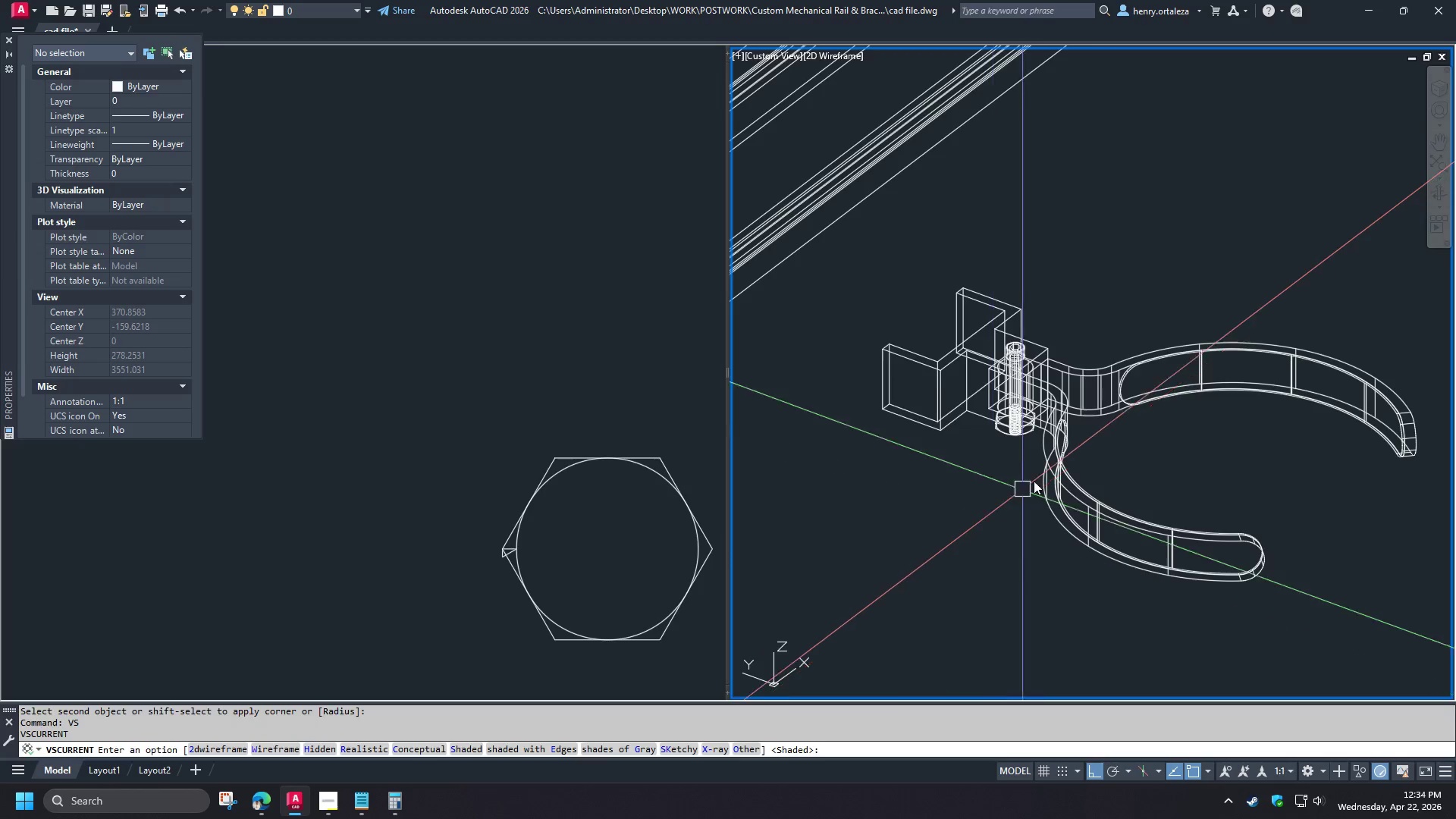 
hold_key(key=ShiftLeft, duration=0.92)
 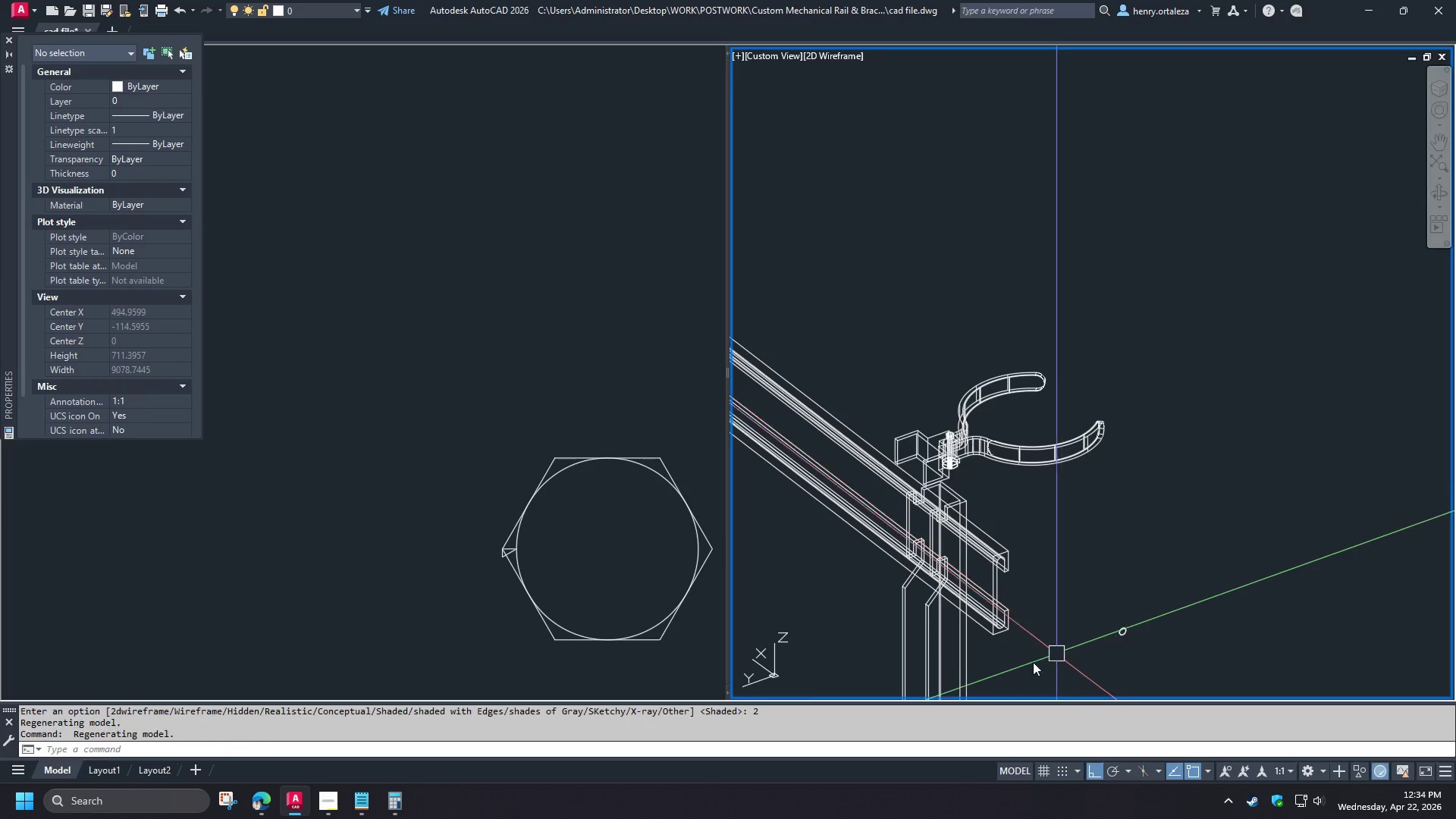 
scroll: coordinate [1037, 394], scroll_direction: down, amount: 9.0
 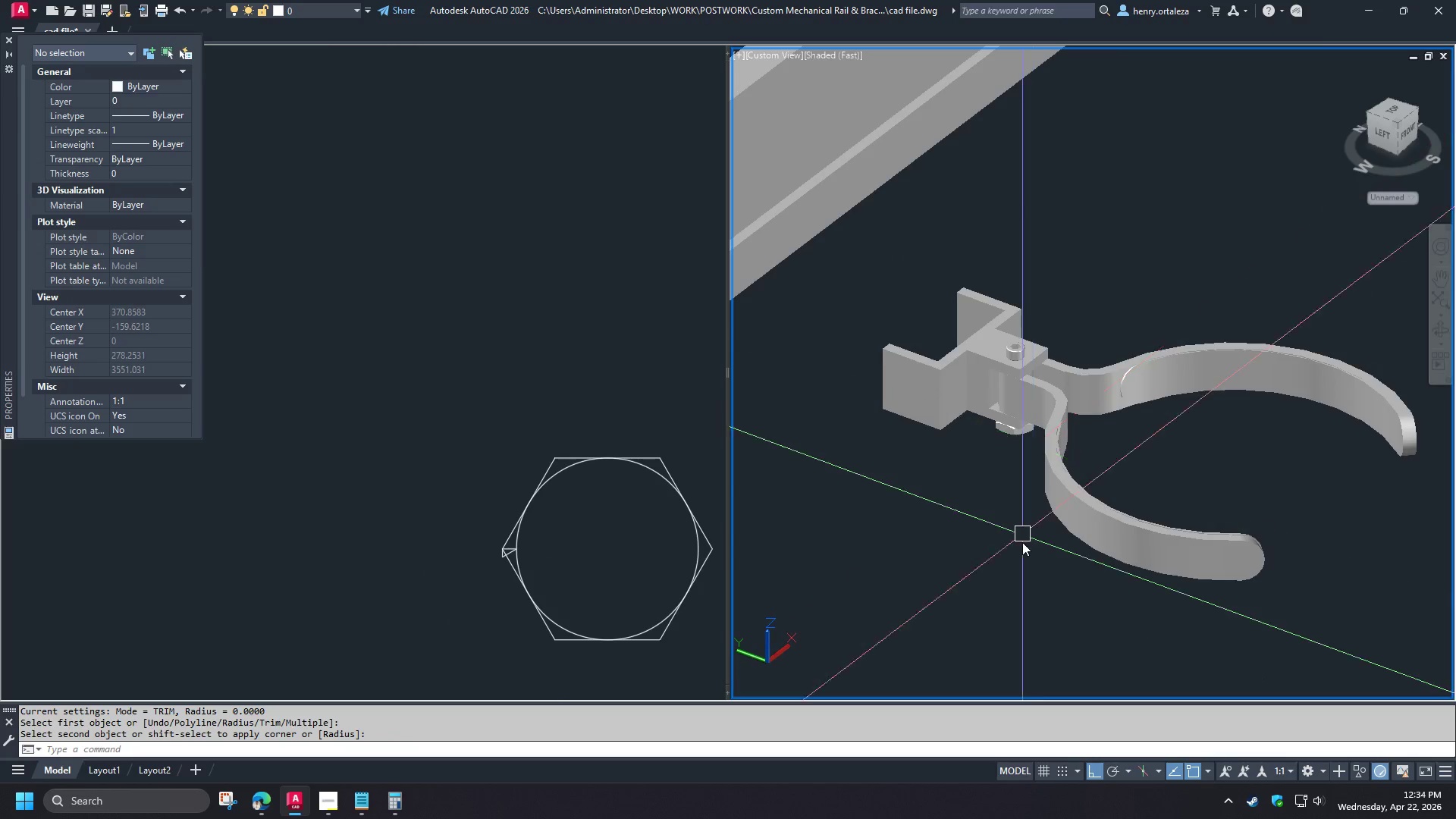 
type(ex )
 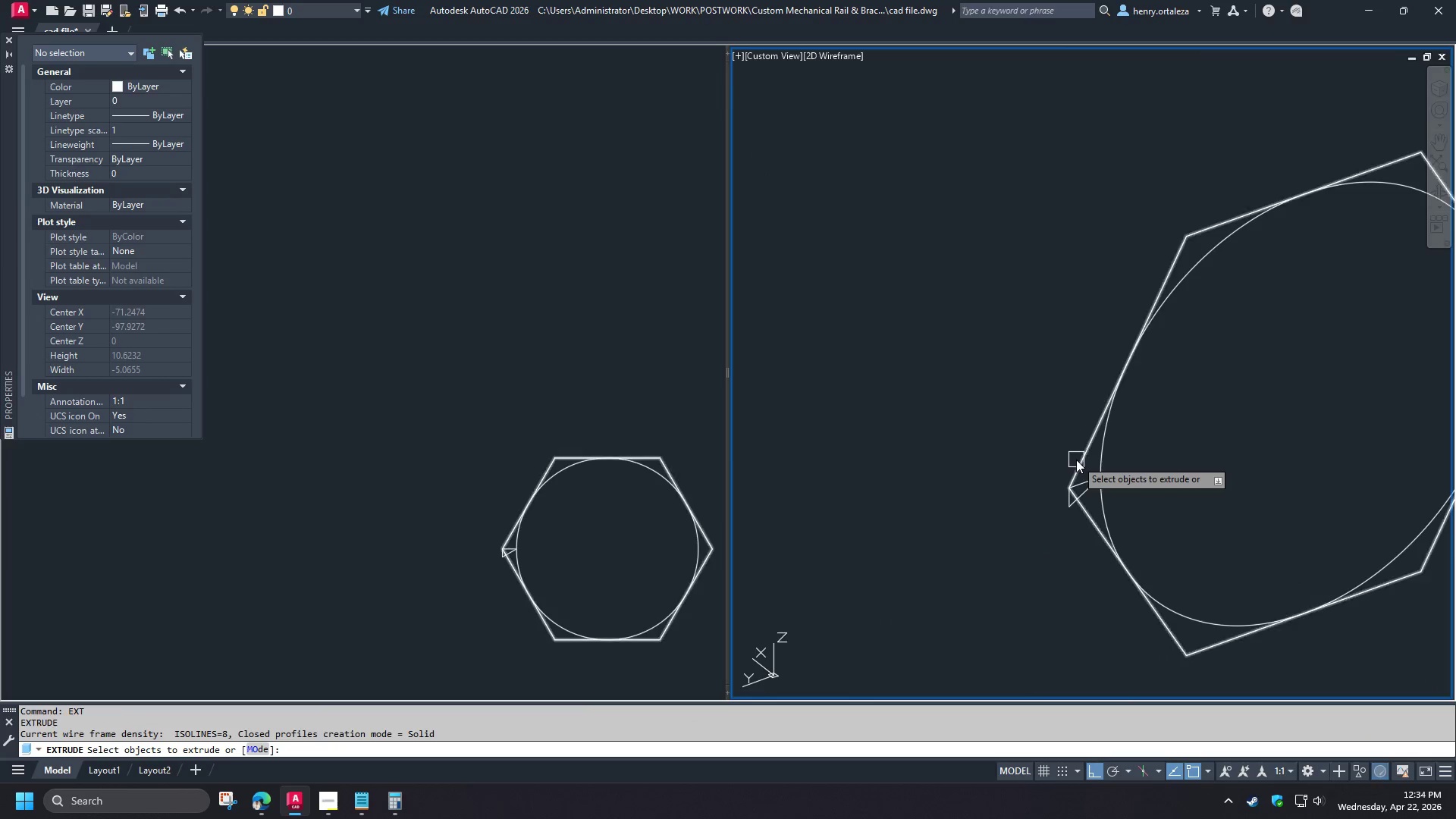 
left_click([1076, 460])
 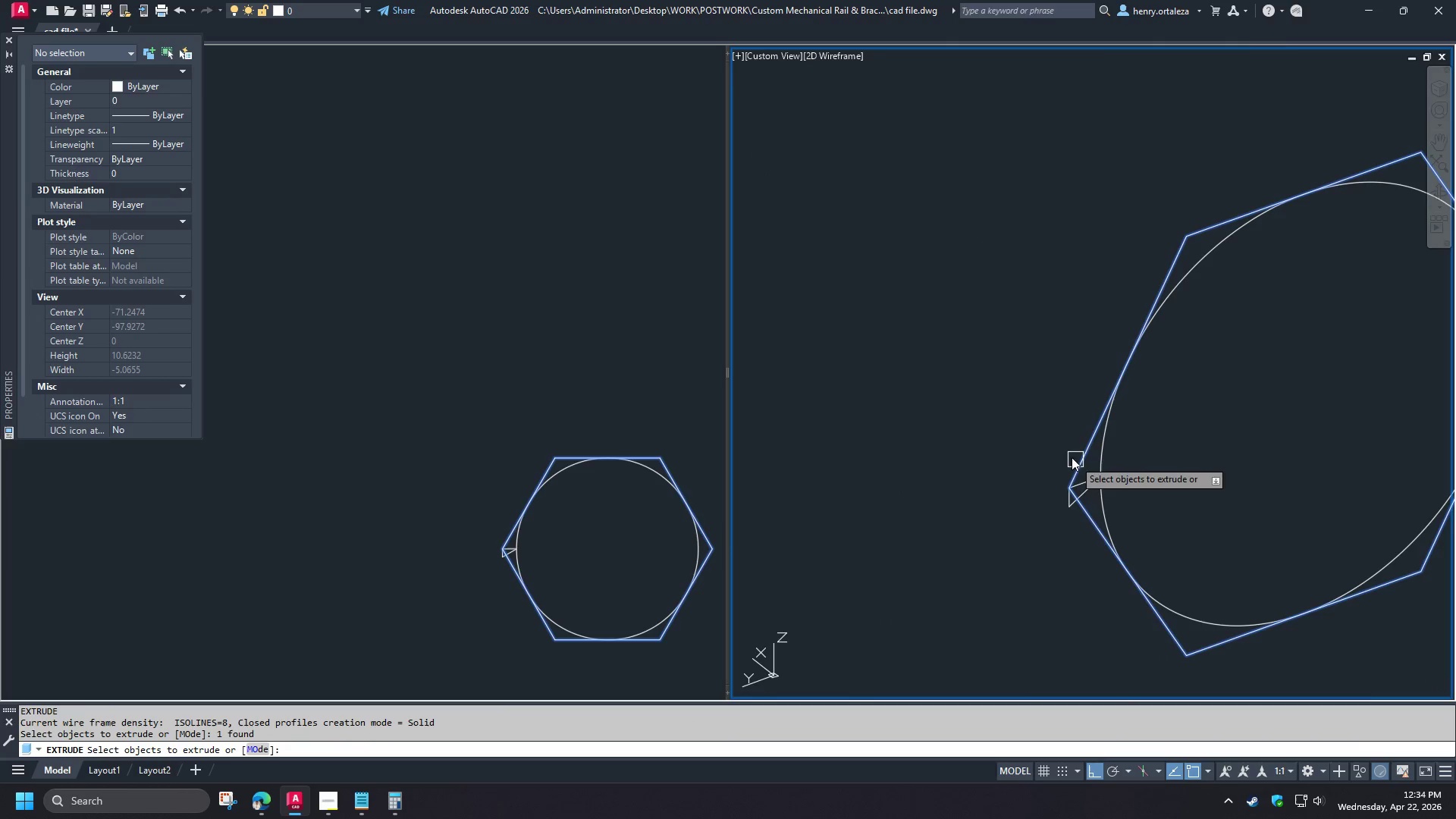 
scroll: coordinate [1040, 474], scroll_direction: down, amount: 2.0
 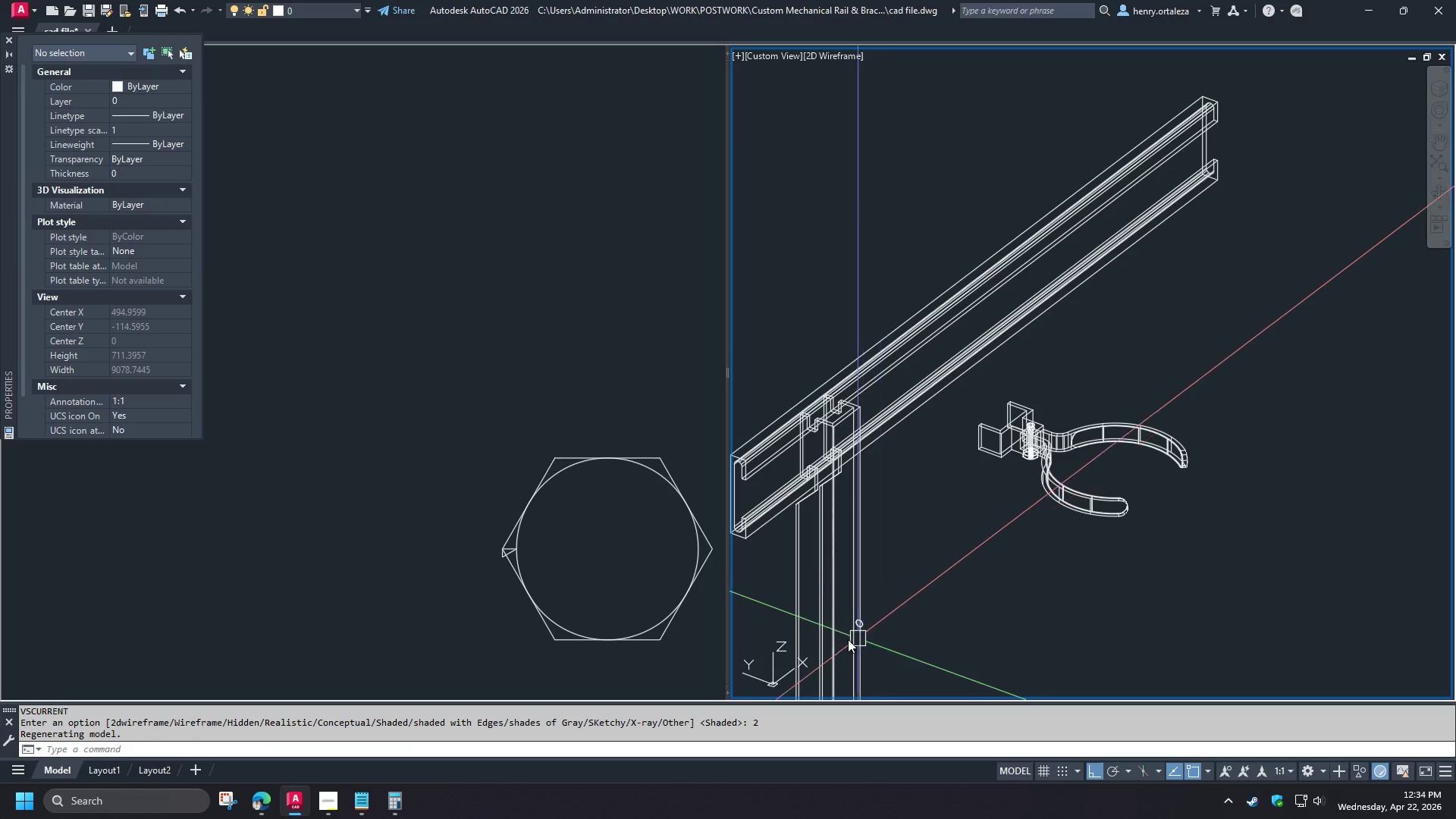 
key(Space)
 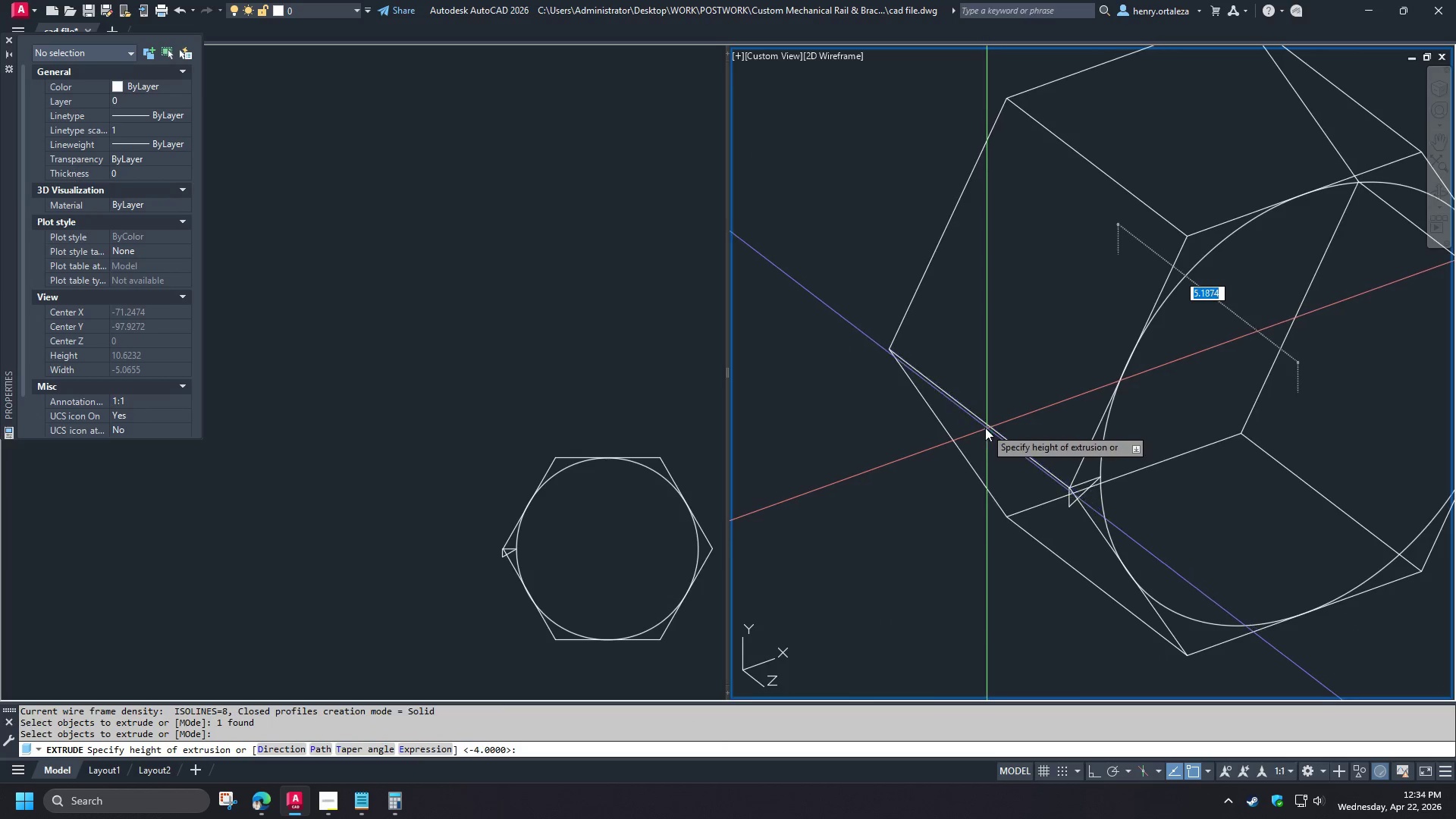 
key(4)
 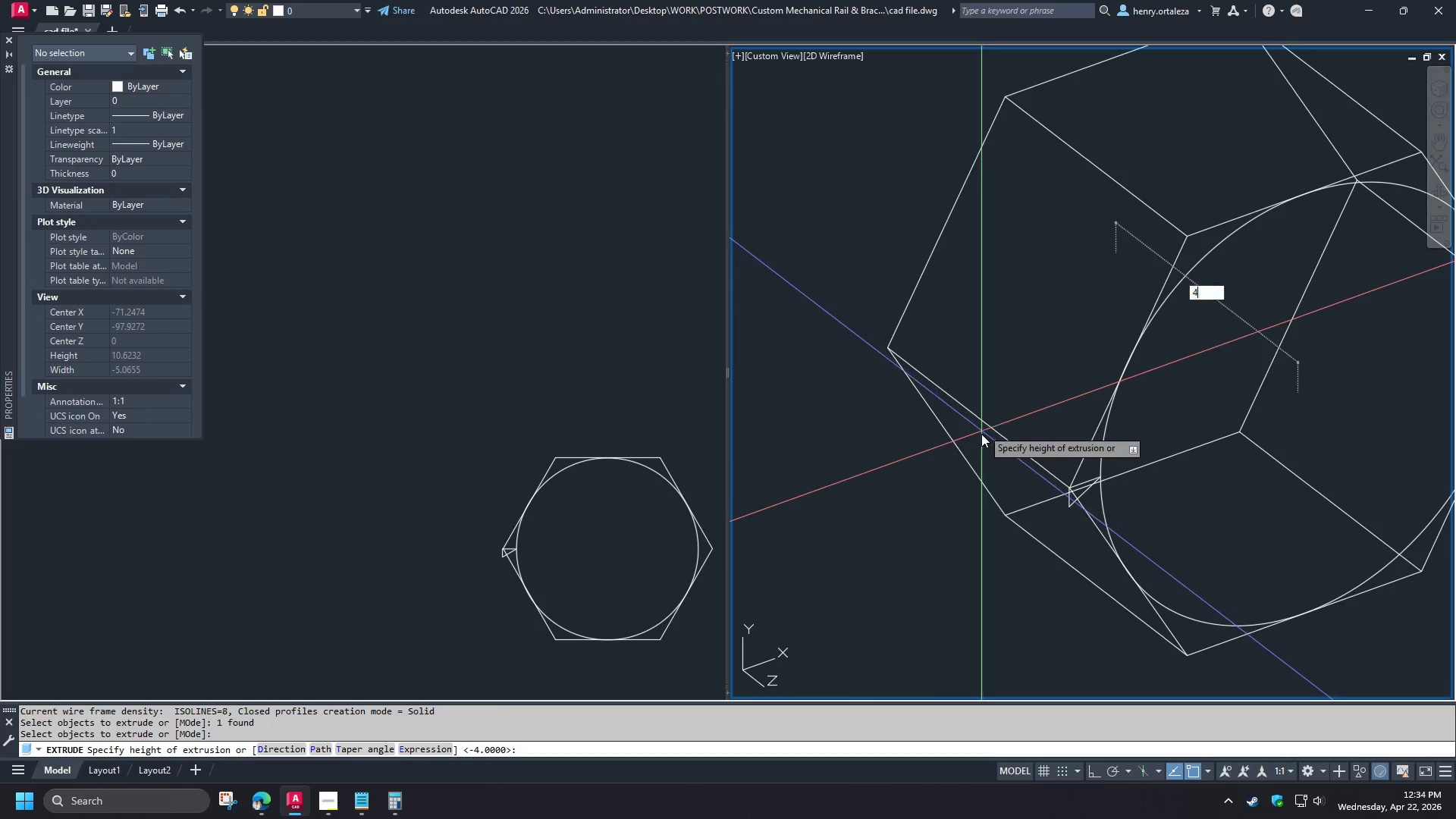 
key(Space)
 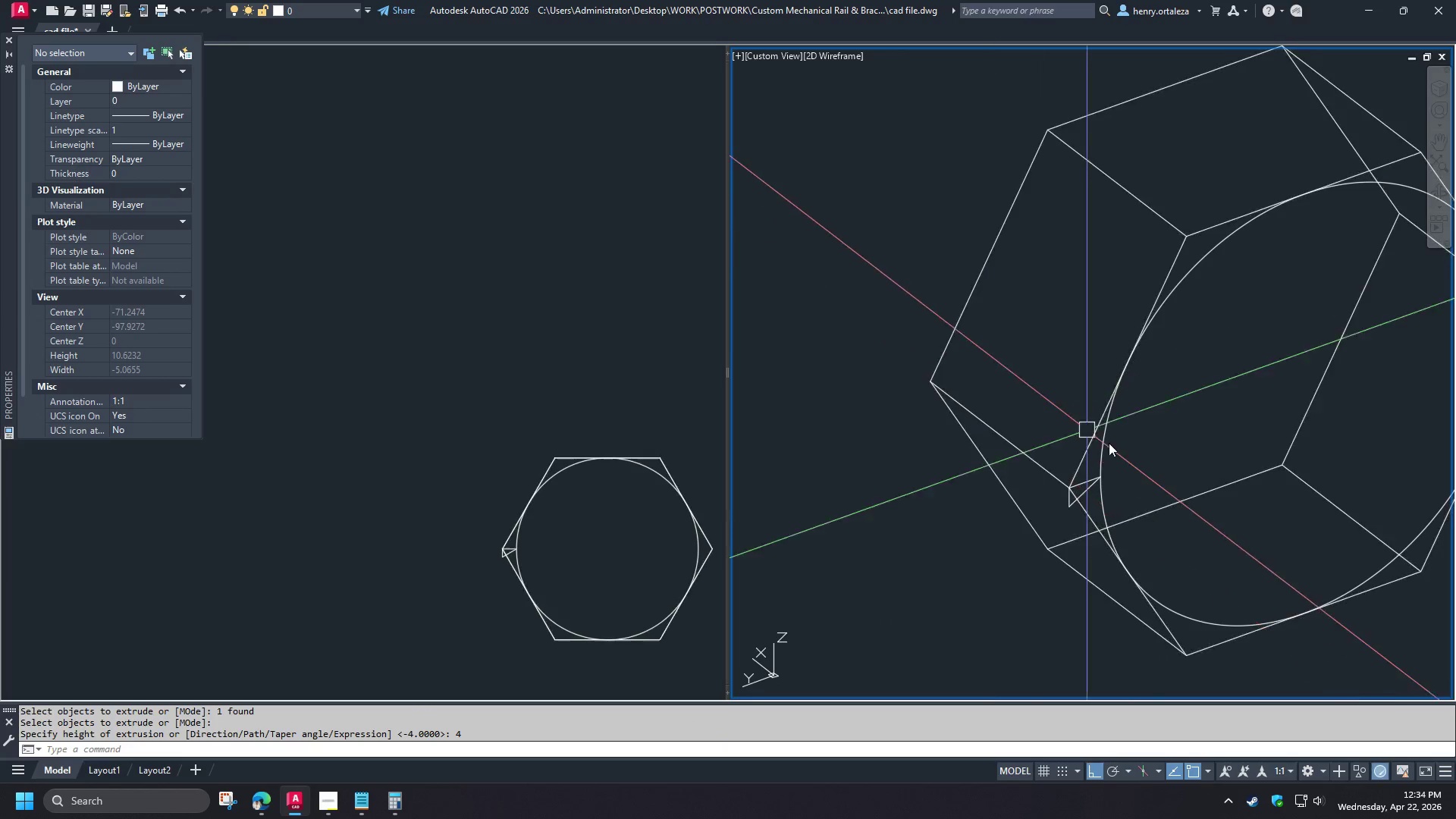 
scroll: coordinate [1234, 428], scroll_direction: up, amount: 9.0
 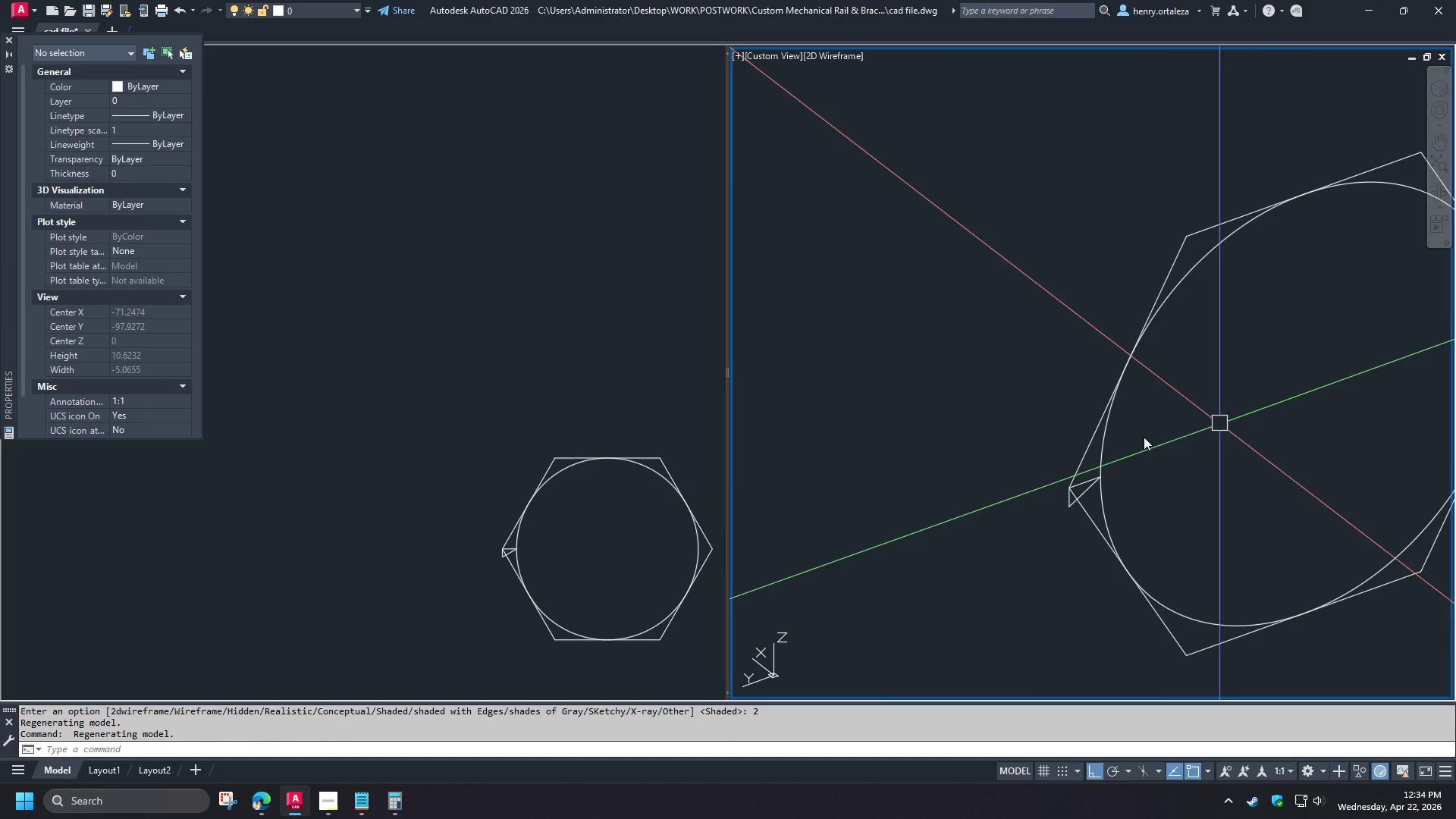 
type(3dro )
 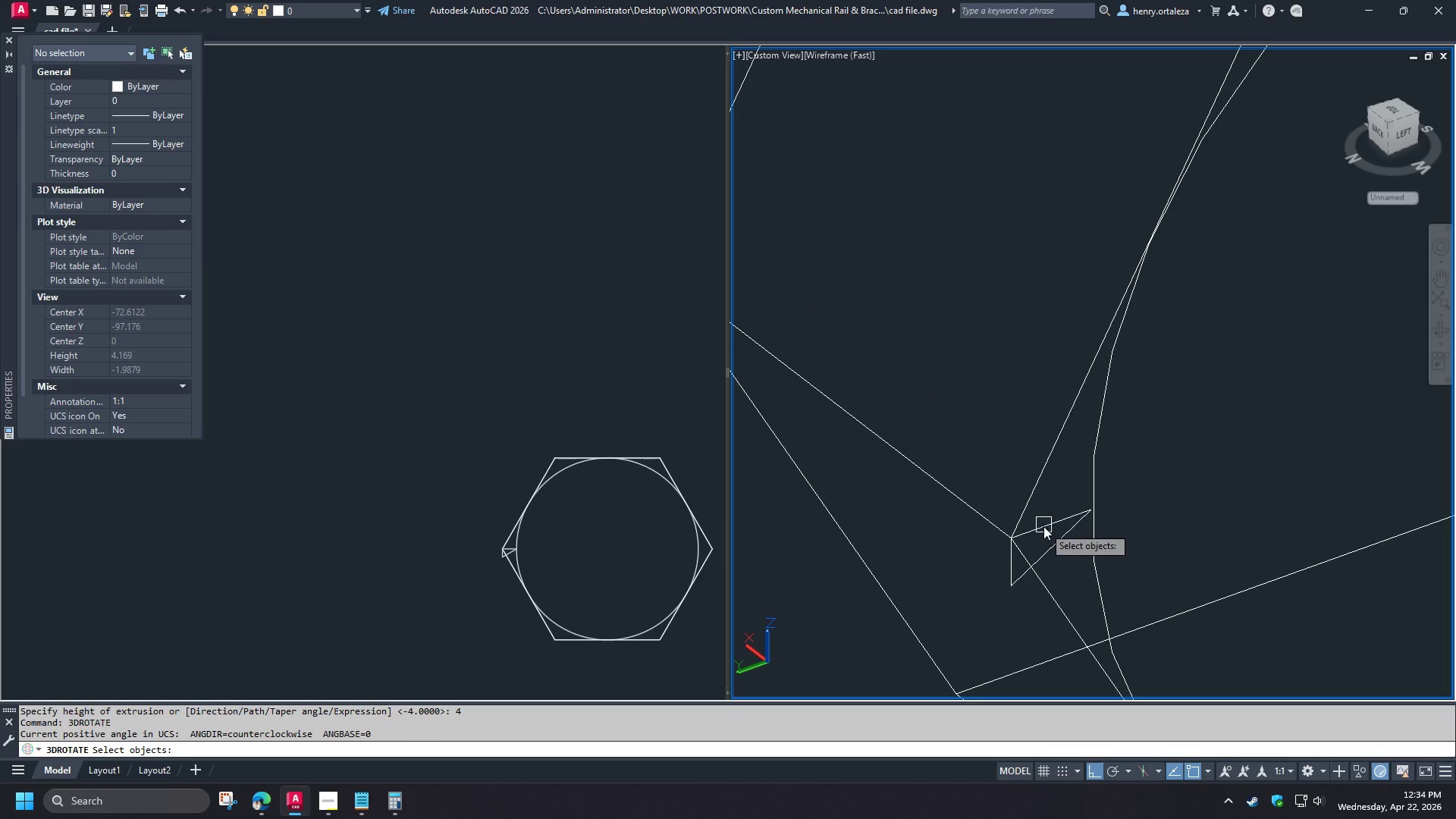 
left_click([1043, 526])
 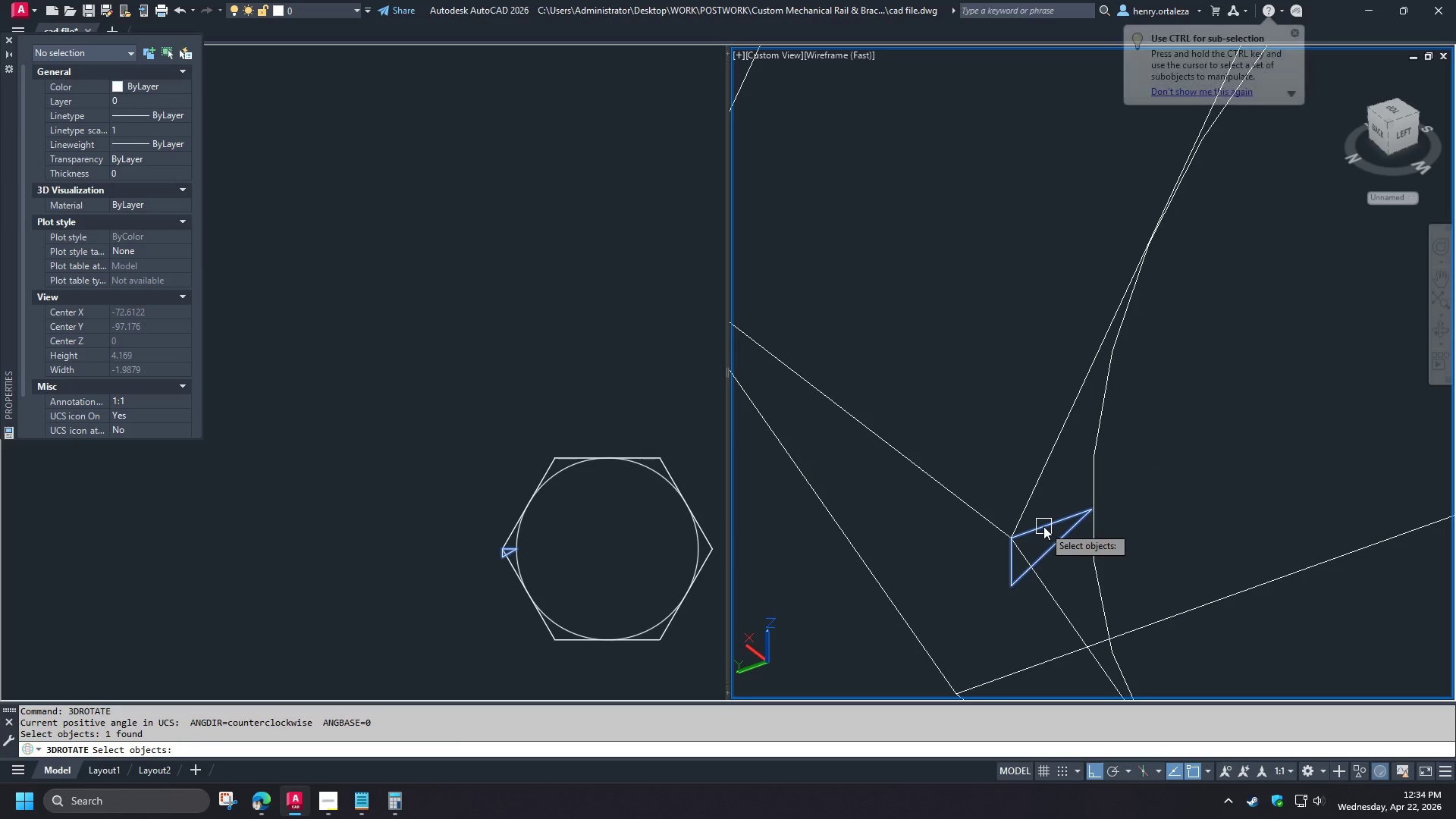 
type( en)
 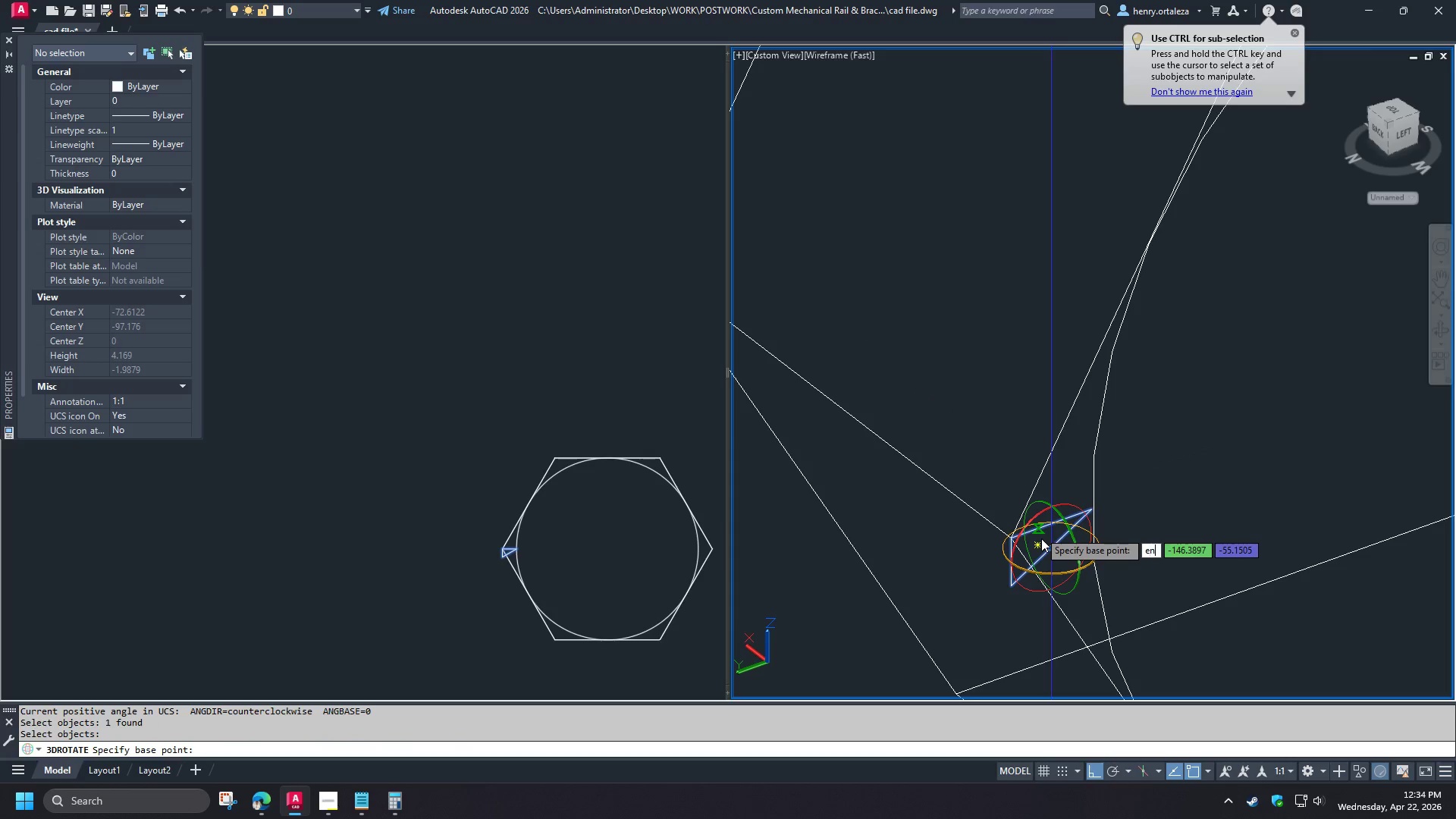 
key(D)
 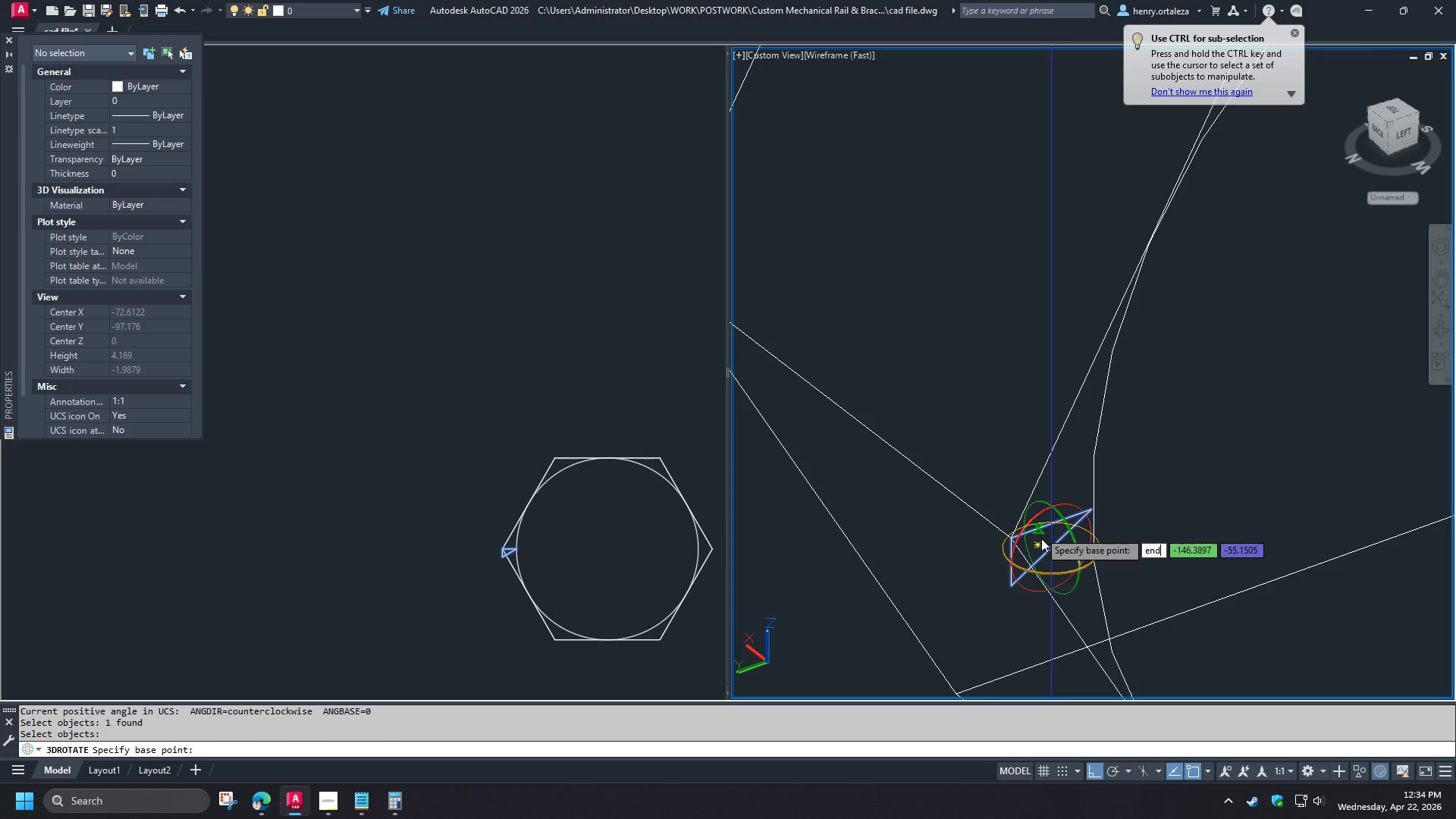 
key(Space)
 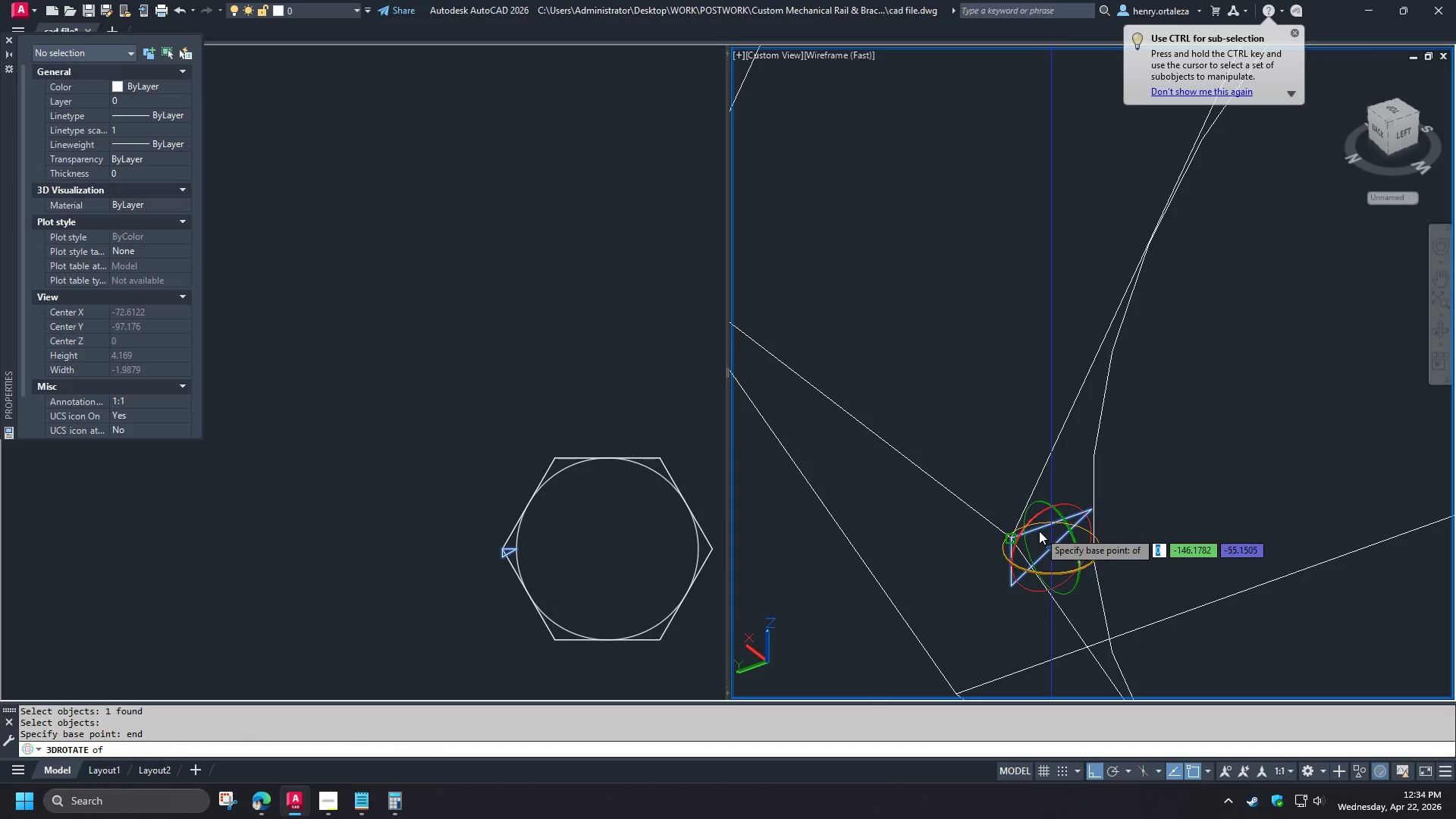 
scroll: coordinate [1103, 478], scroll_direction: up, amount: 2.0
 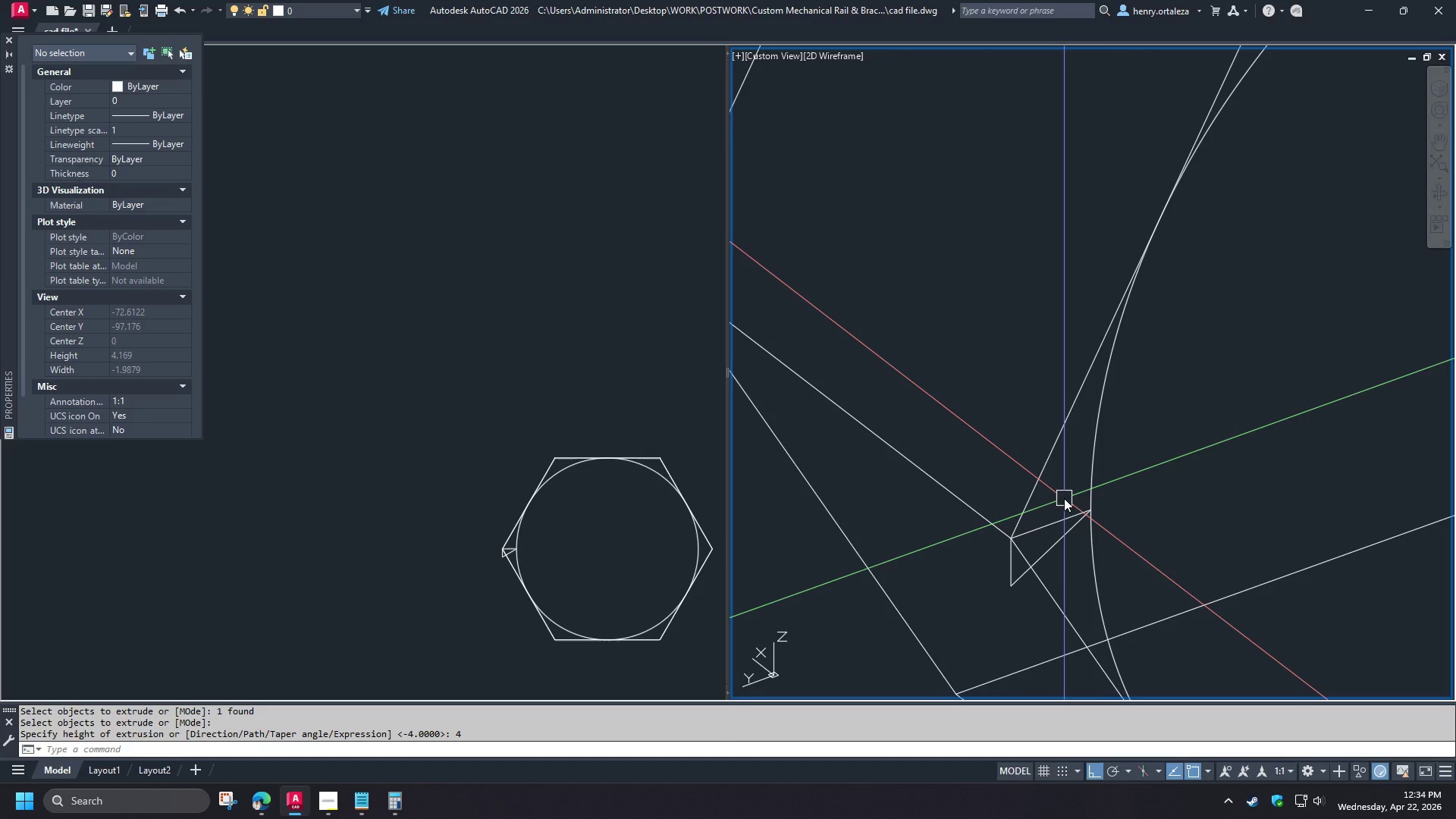 
left_click([977, 579])
 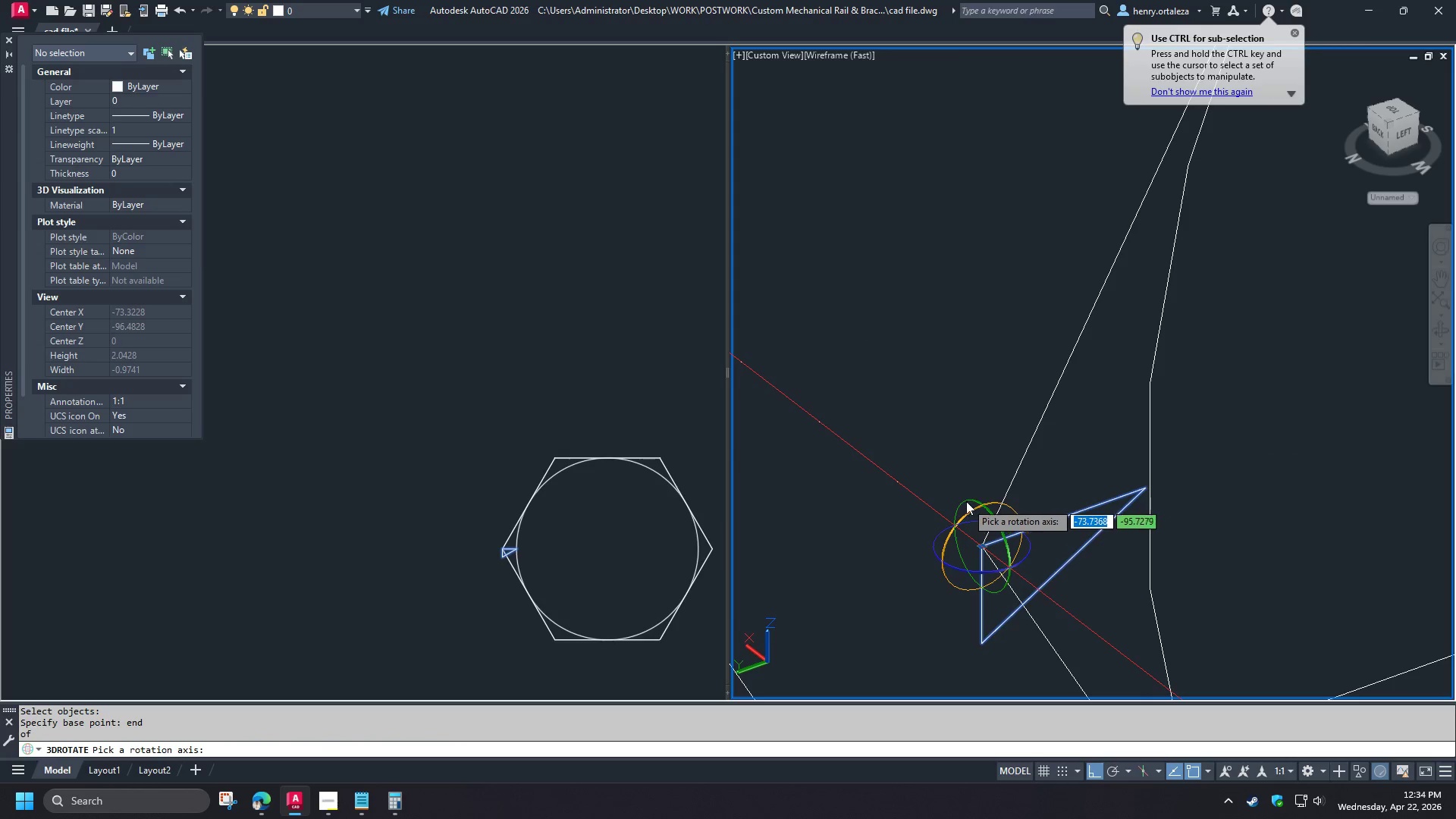 
left_click([963, 497])
 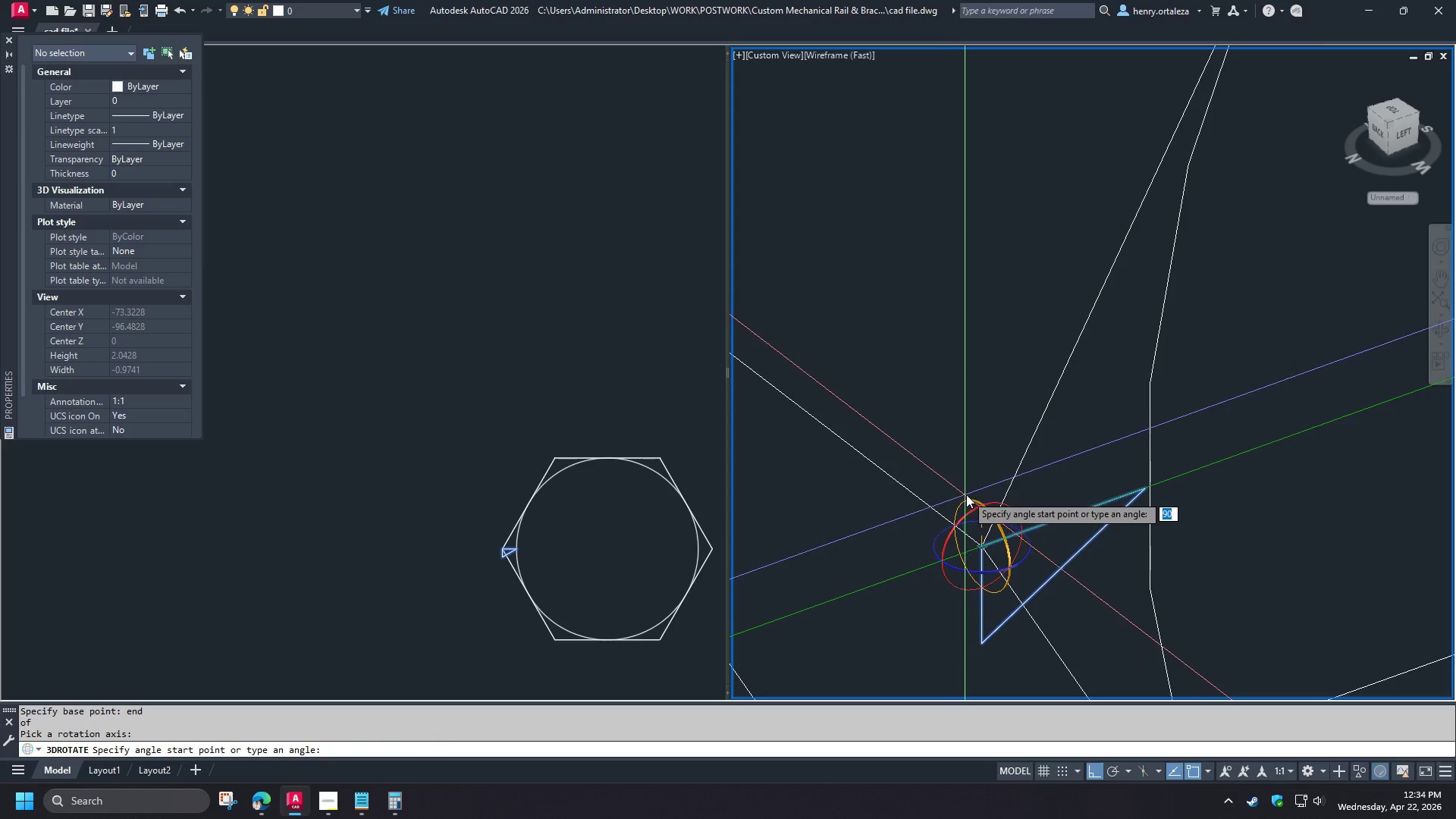 
scroll: coordinate [1037, 531], scroll_direction: up, amount: 3.0
 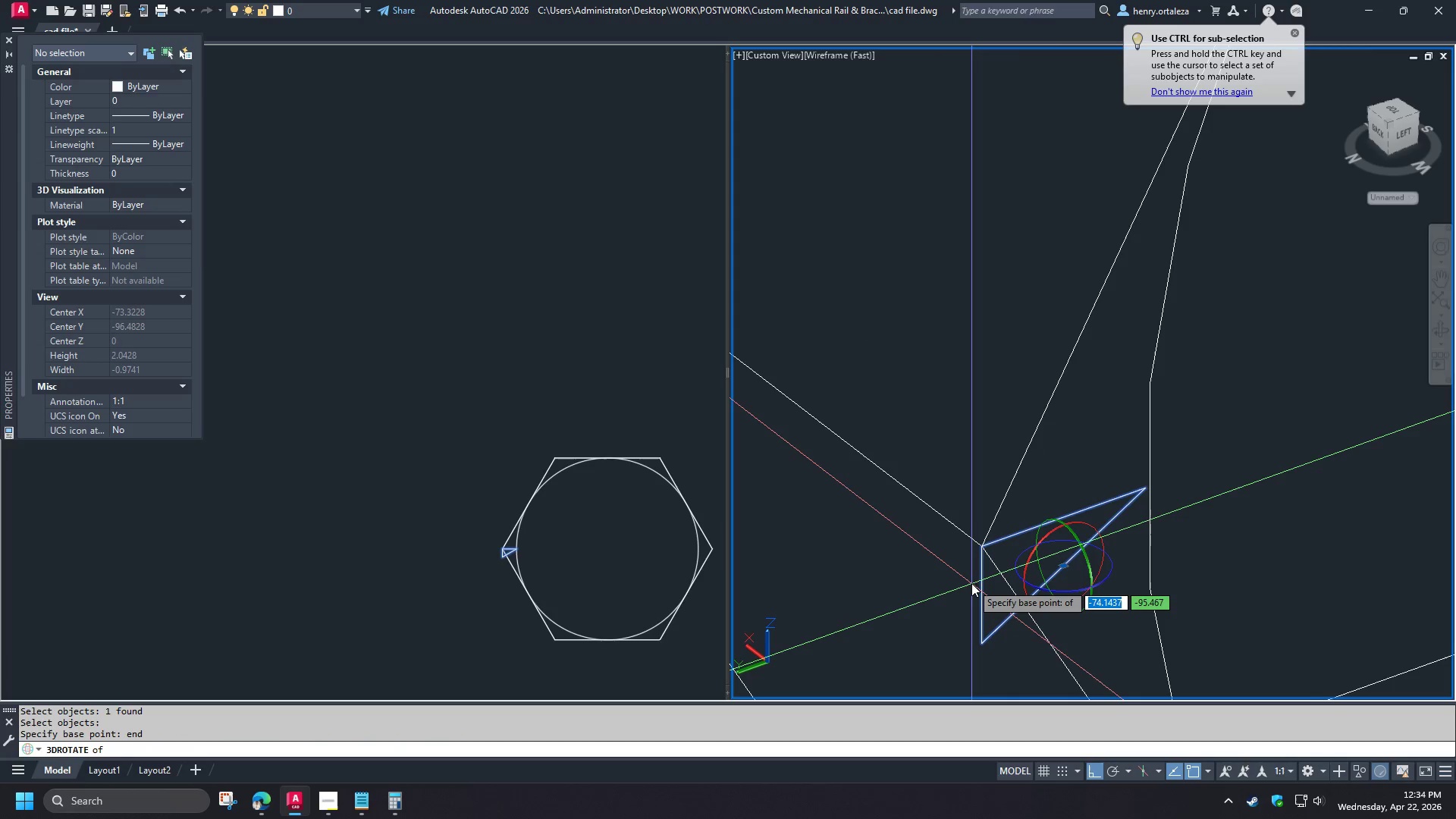 
left_click([950, 598])
 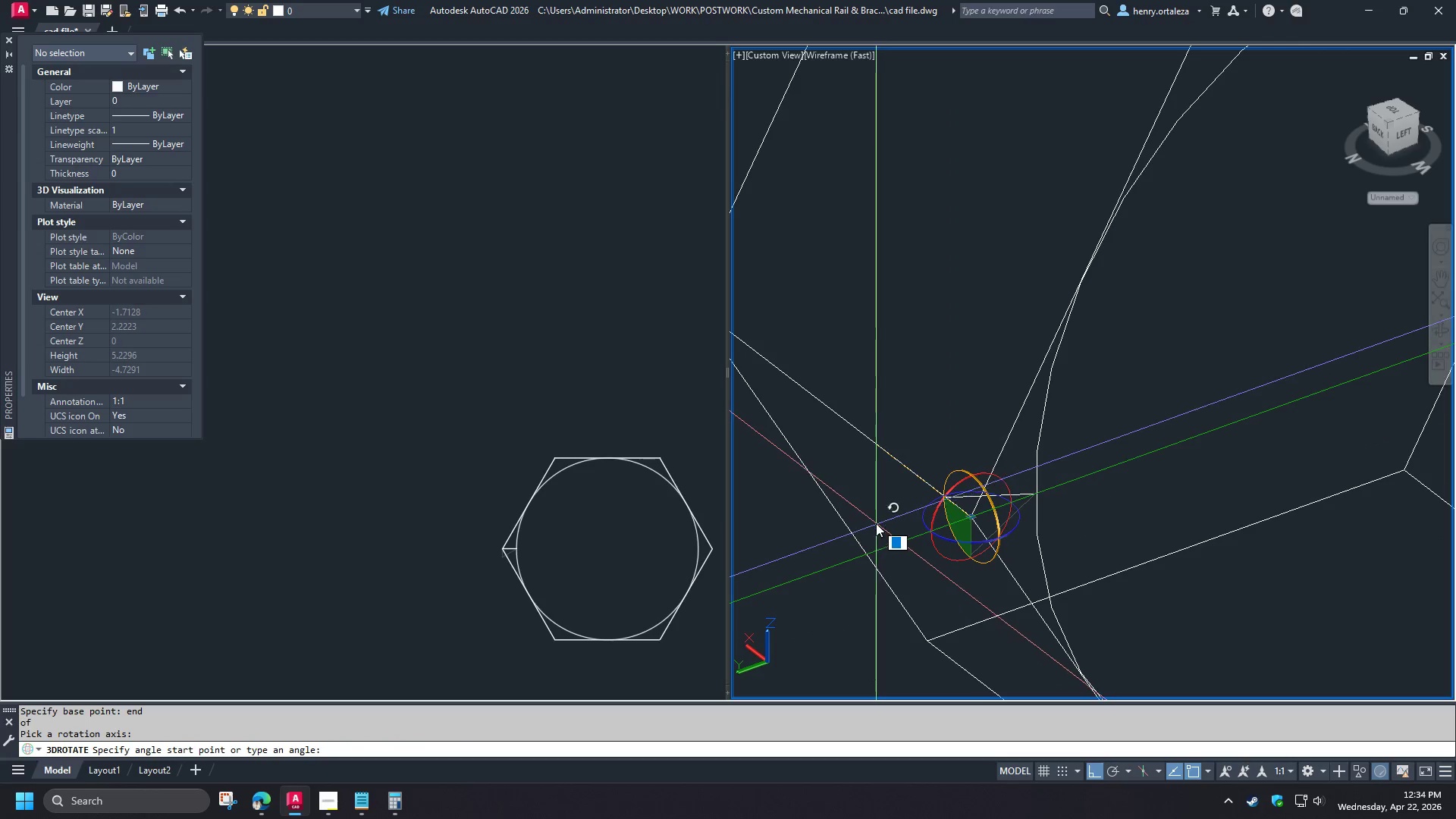 
left_click([876, 523])
 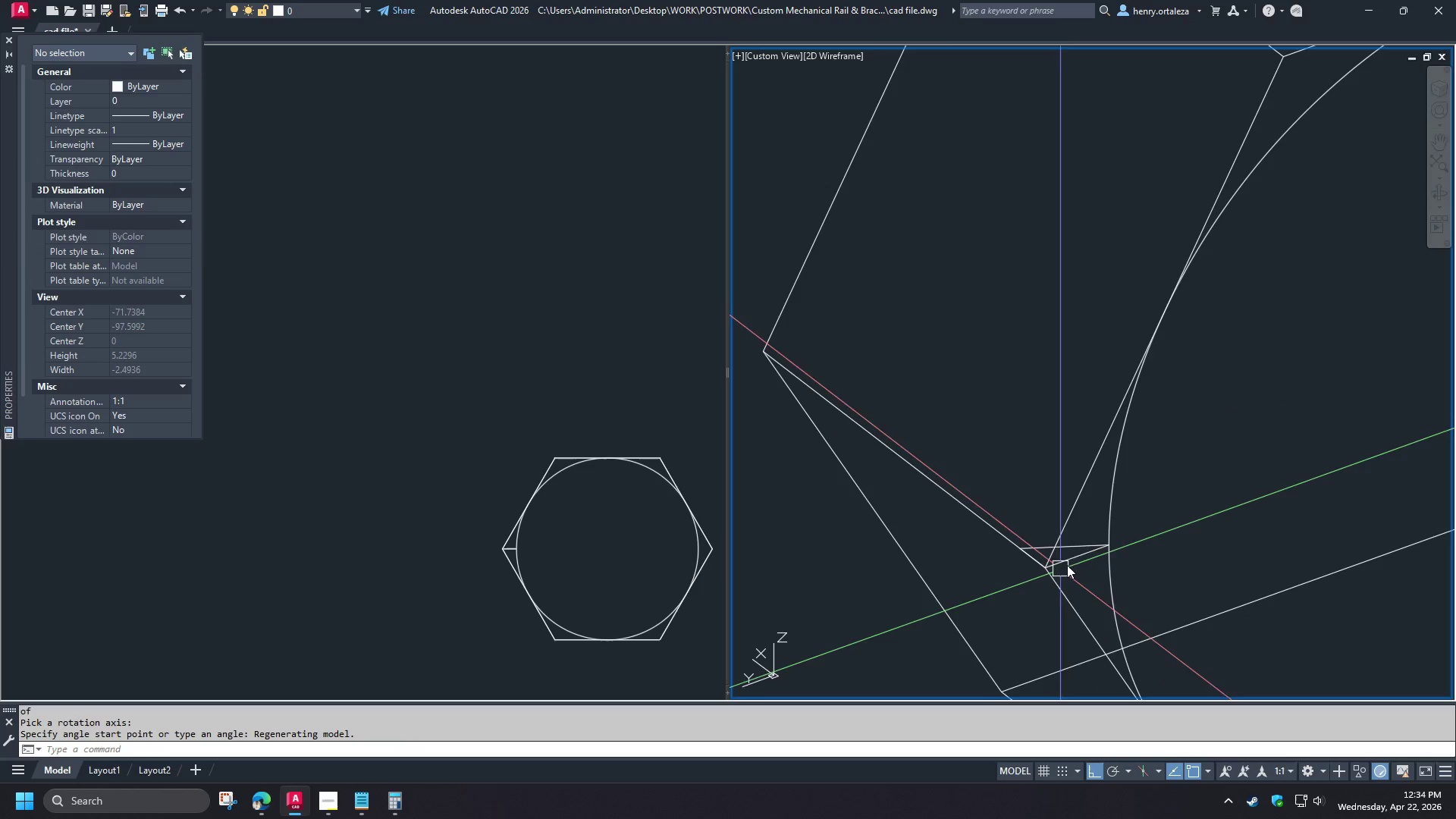 
left_click([1074, 557])
 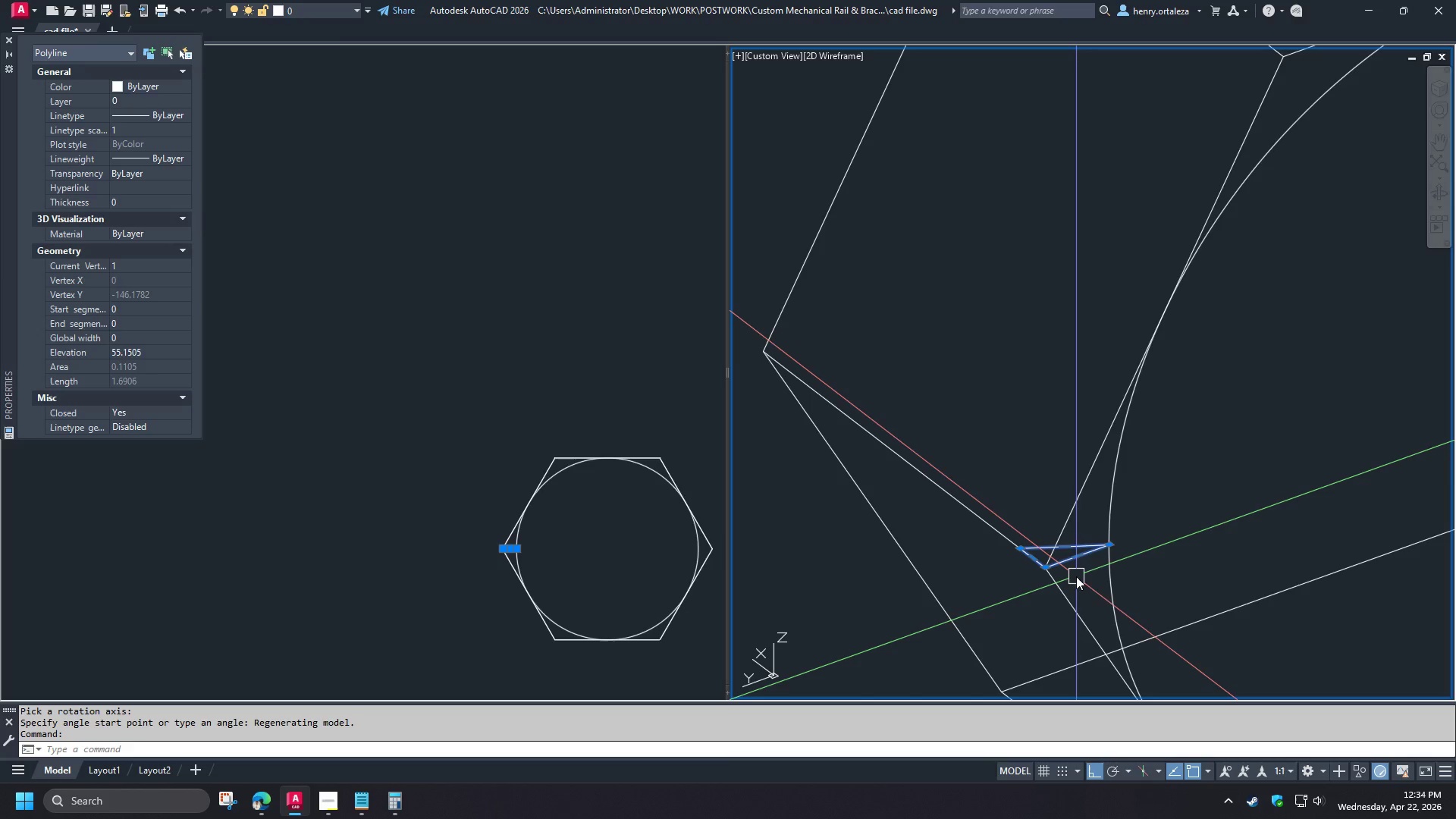 
type(co )
 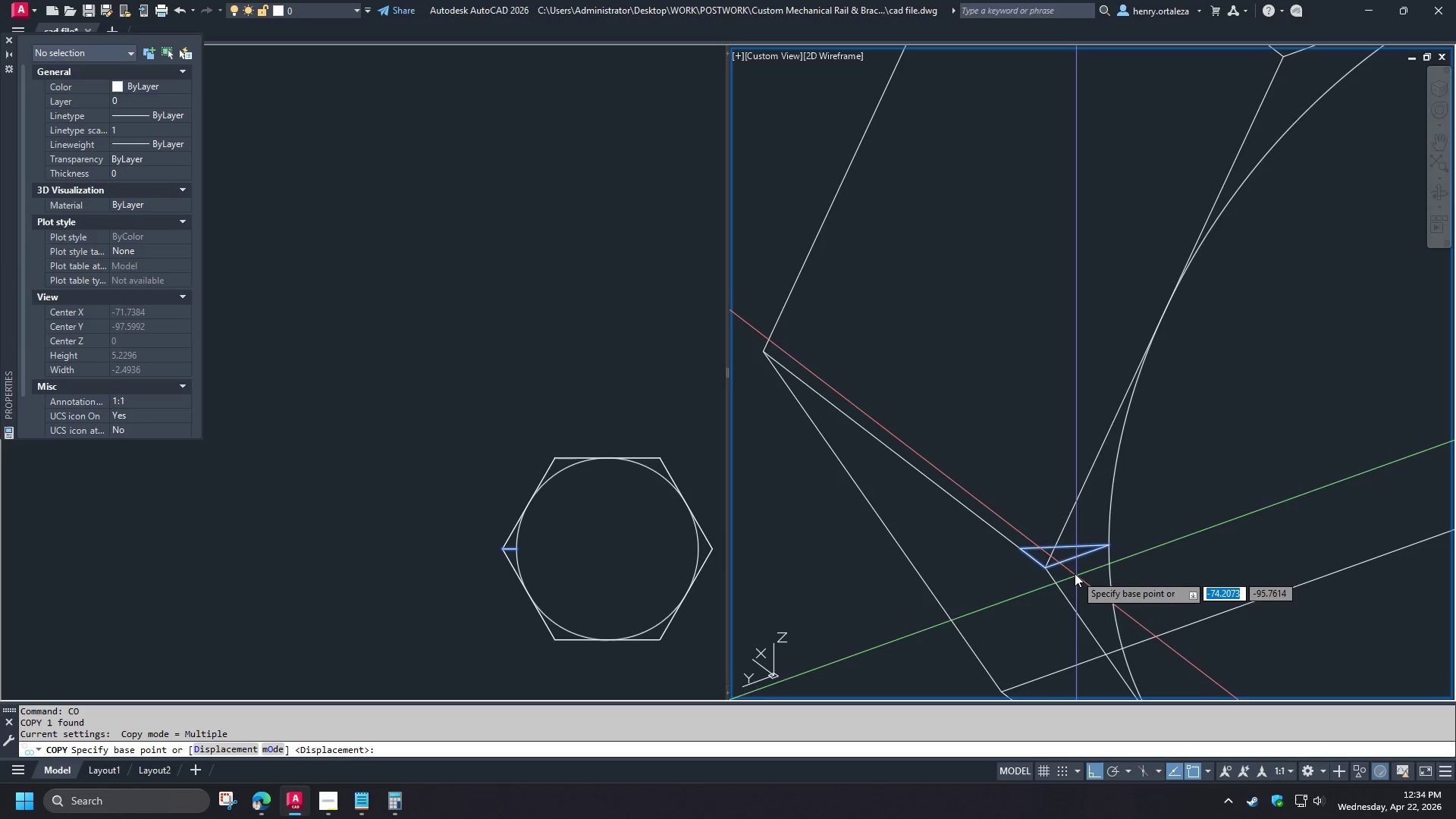 
key(E)
 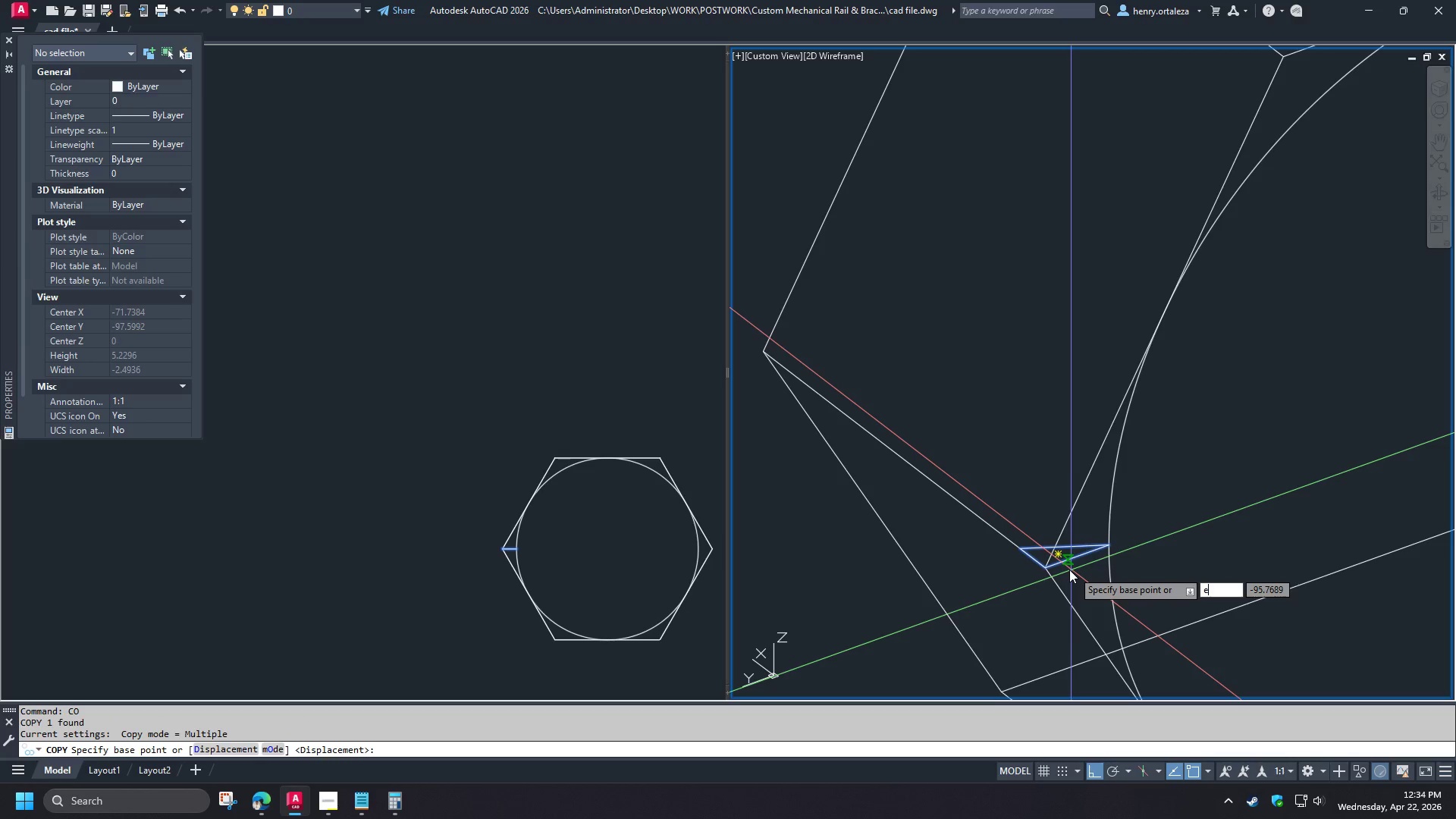 
scroll: coordinate [964, 500], scroll_direction: down, amount: 2.0
 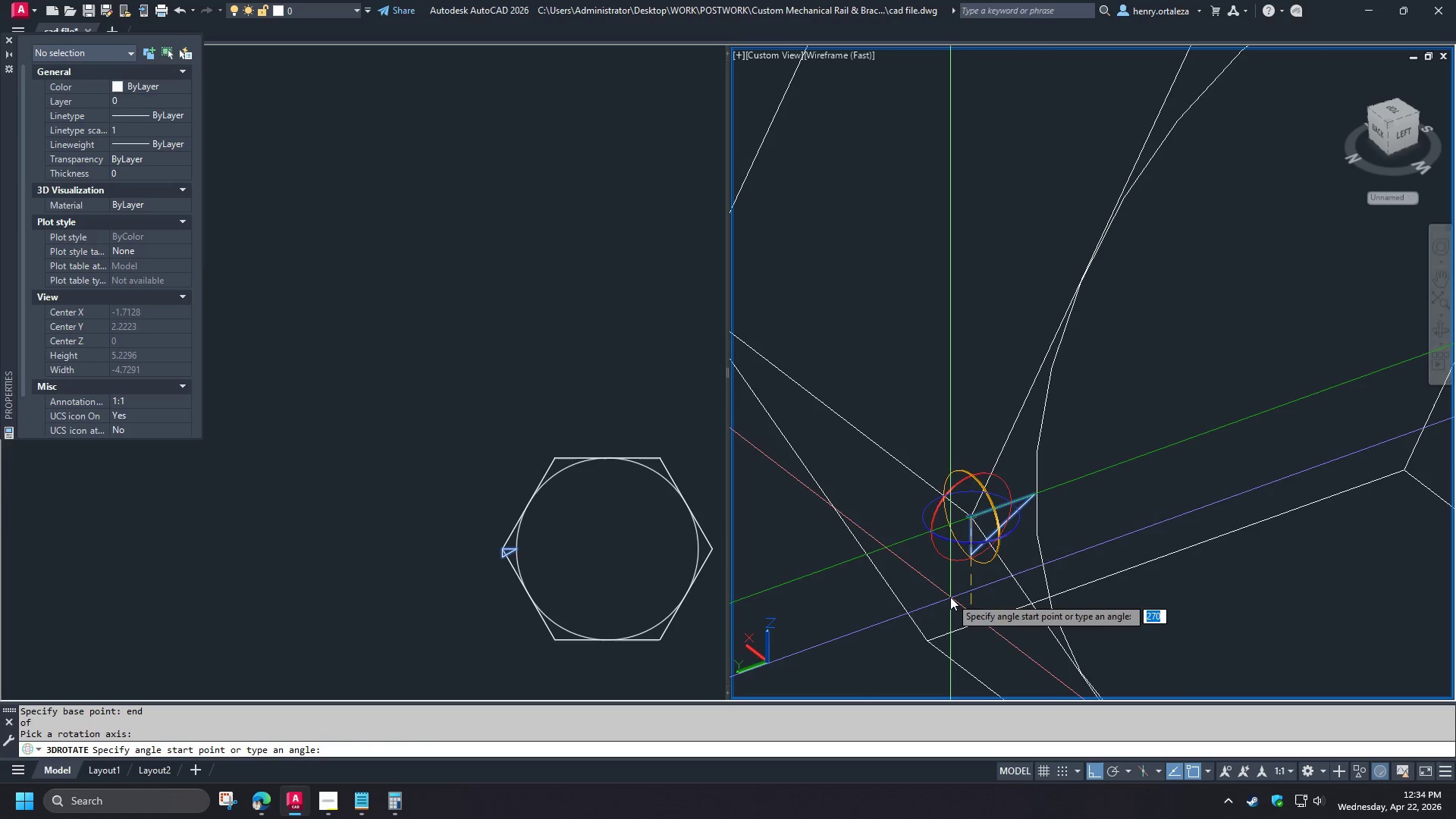 
type(nd )
 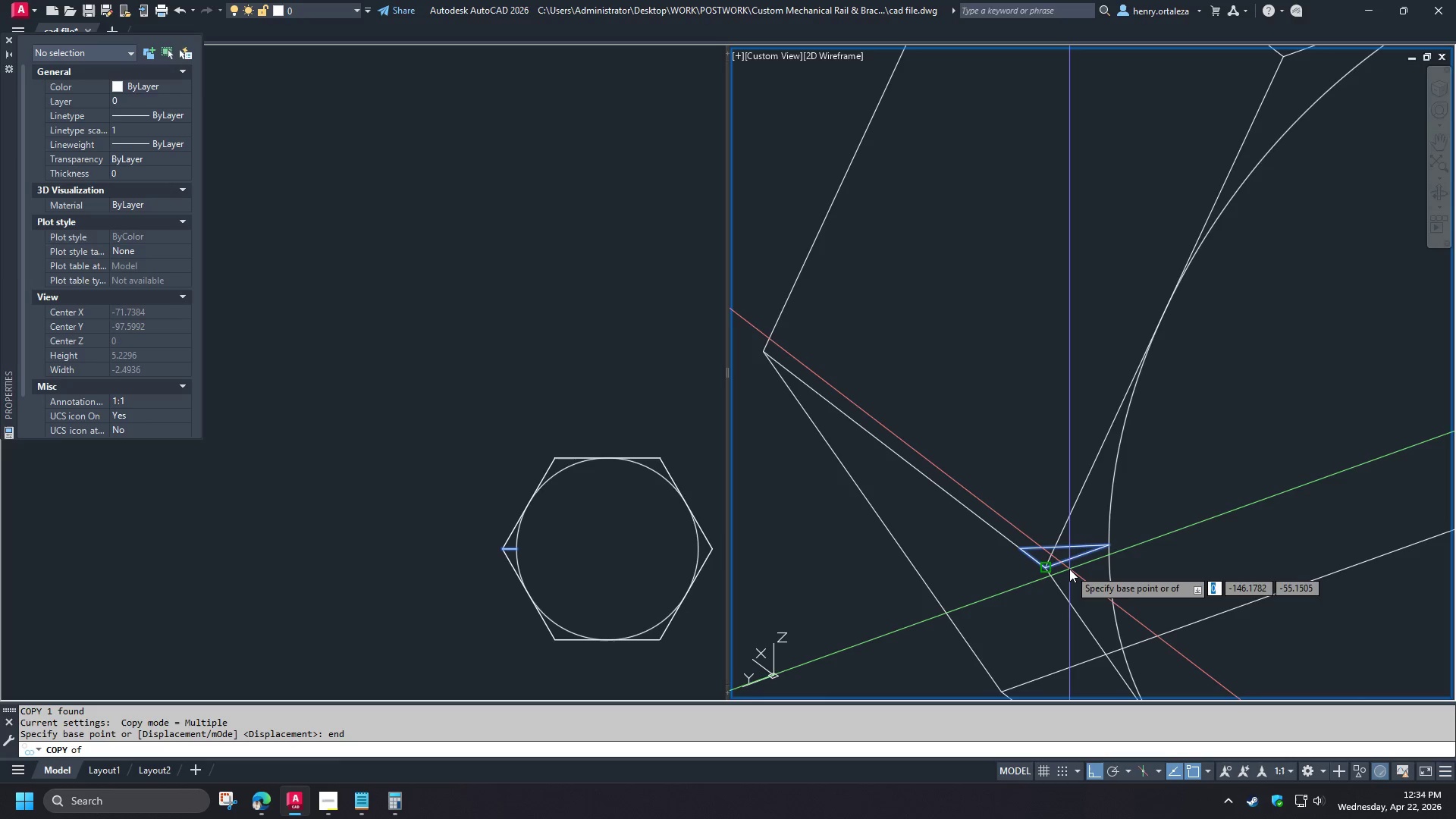 
left_click([1069, 569])
 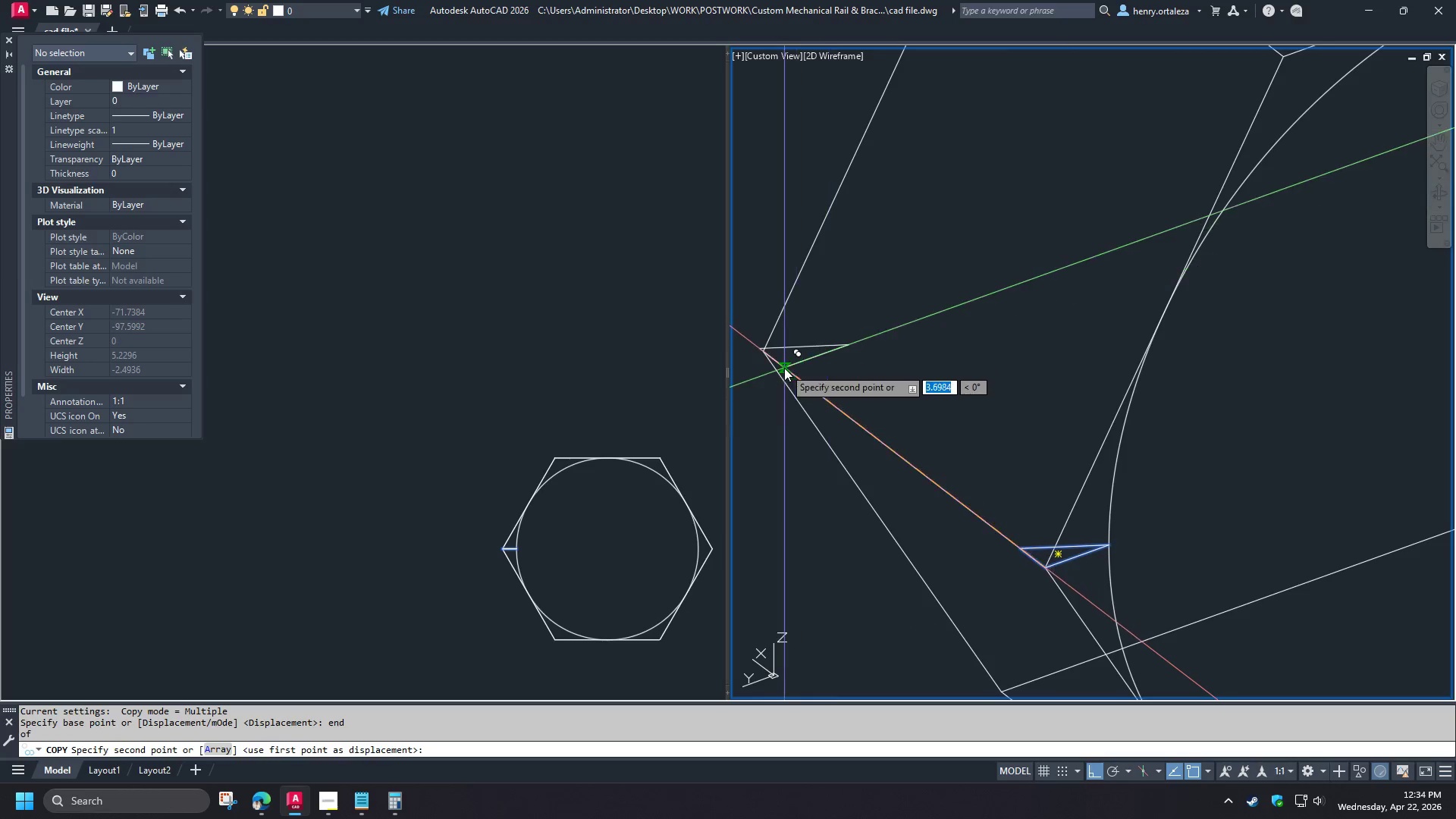 
type(end )
 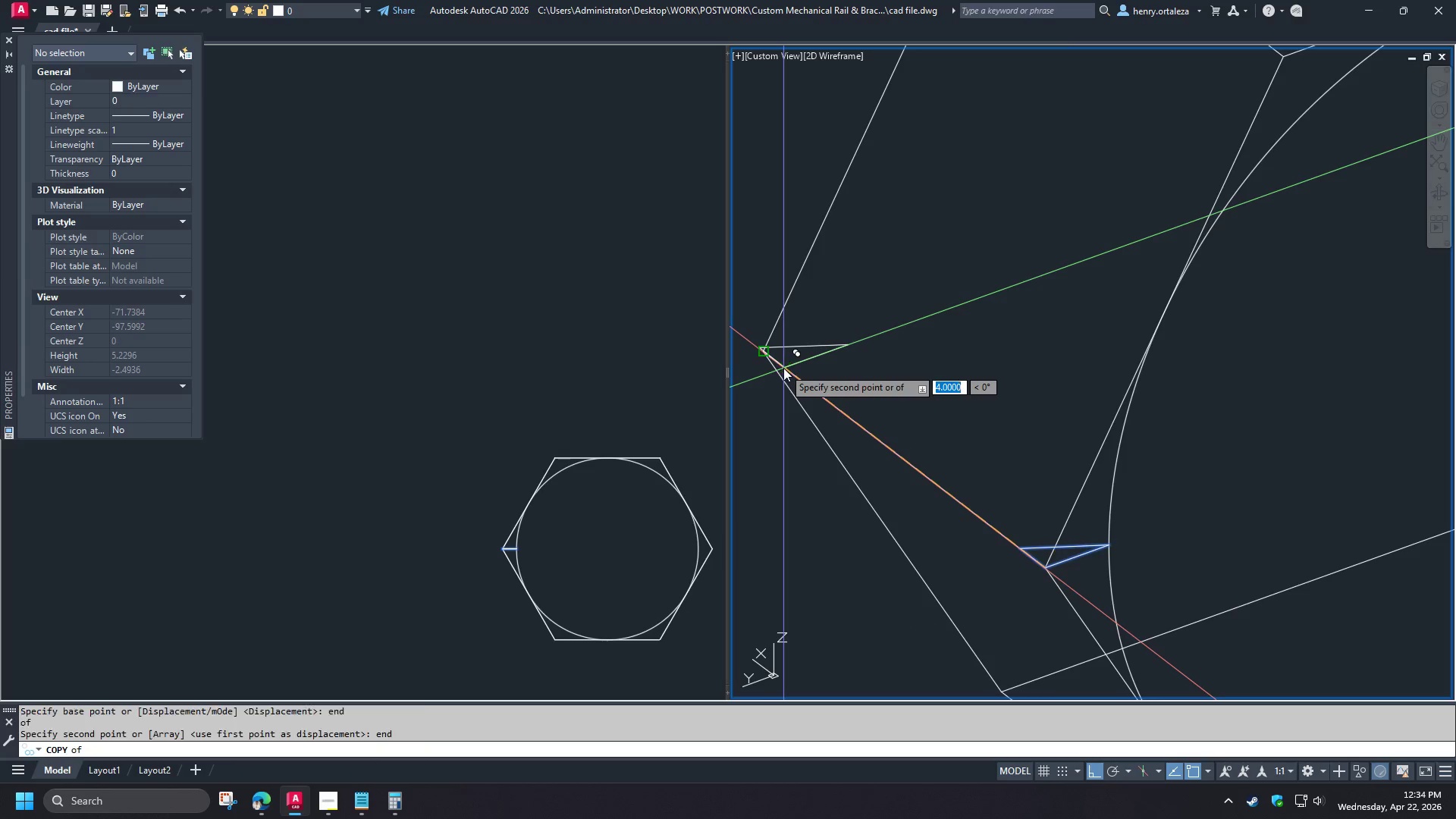 
left_click([783, 368])
 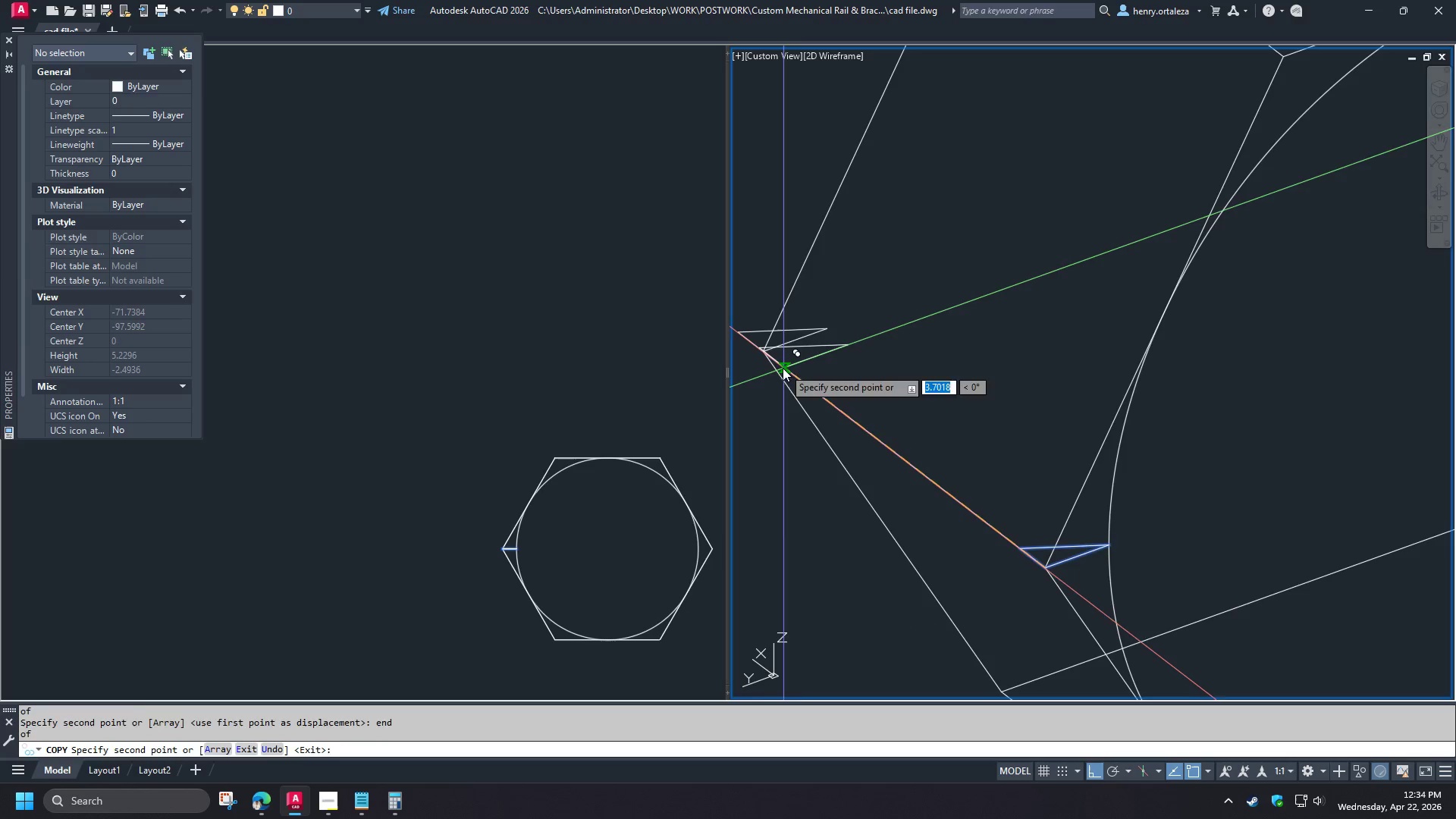 
key(Space)
 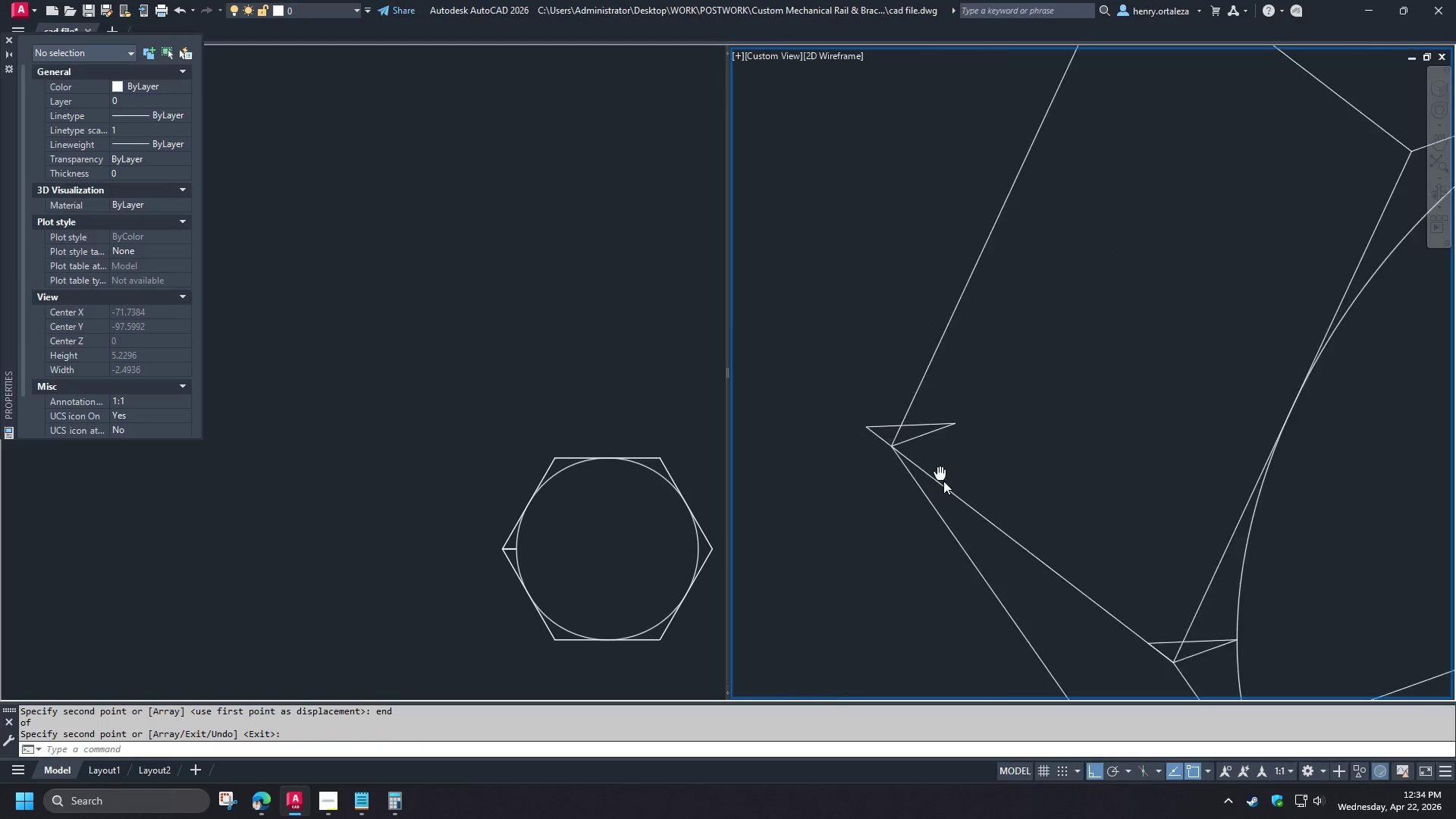 
left_click([918, 438])
 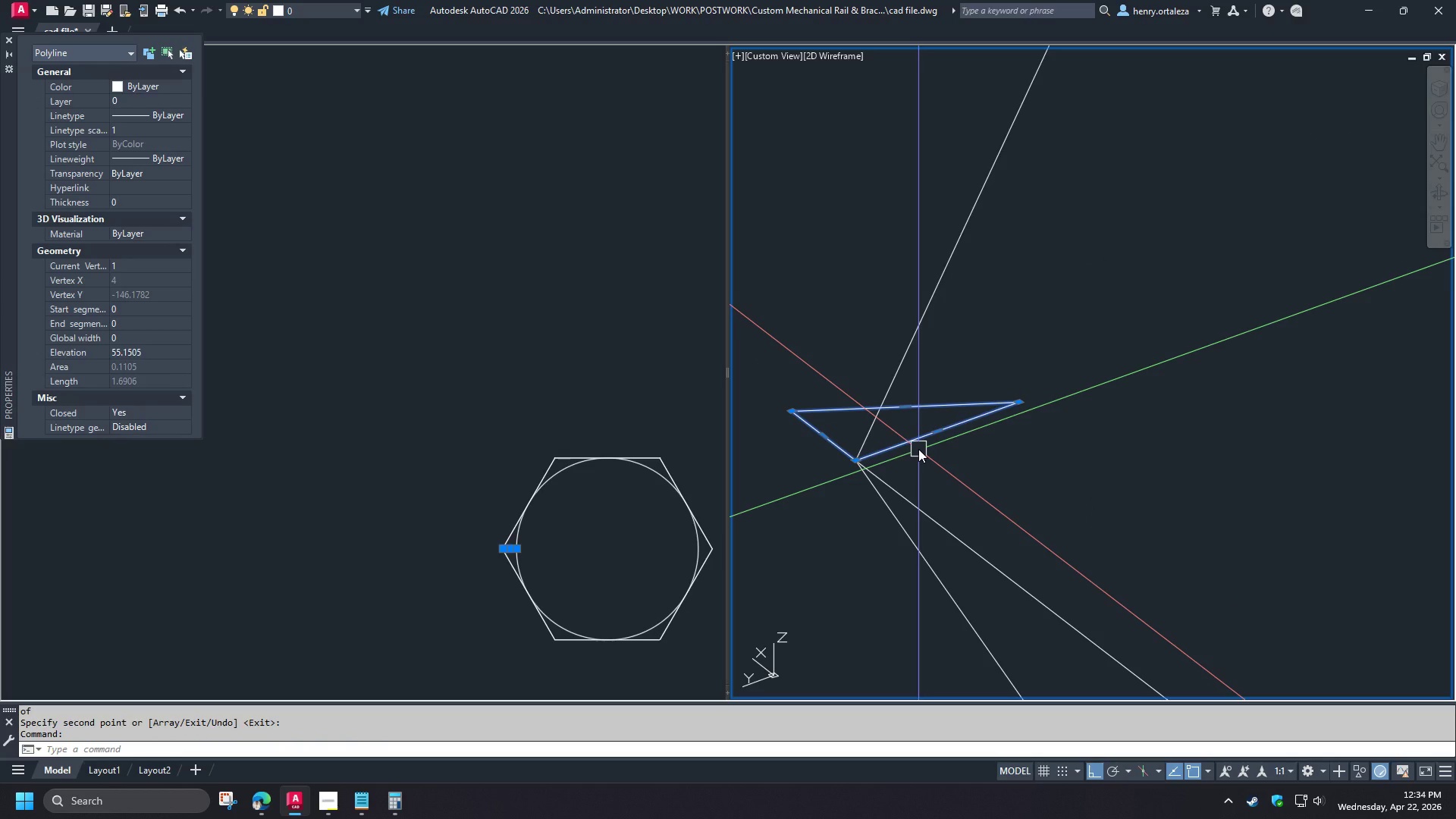 
type(mi en)
 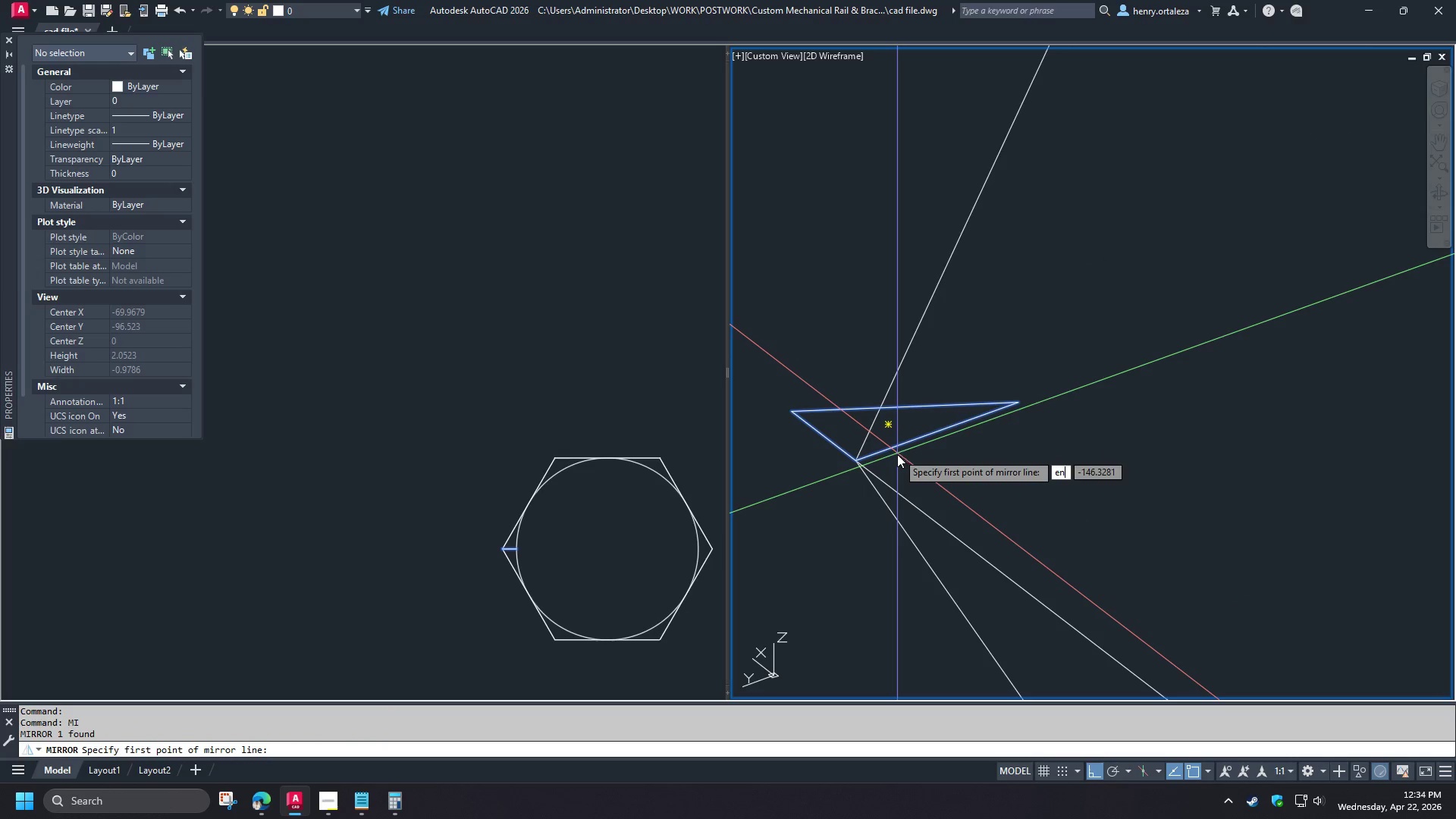 
key(D)
 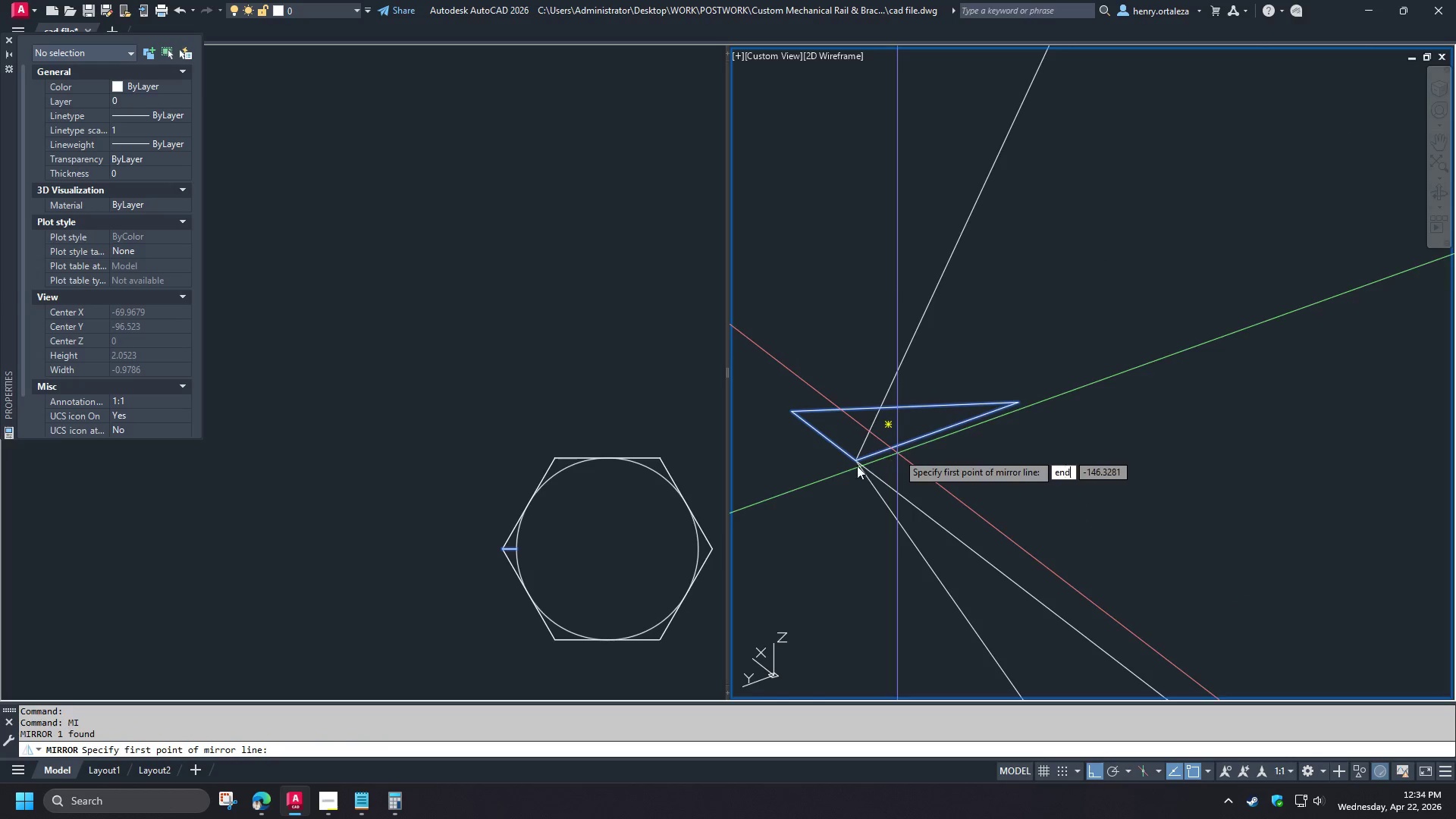 
key(Space)
 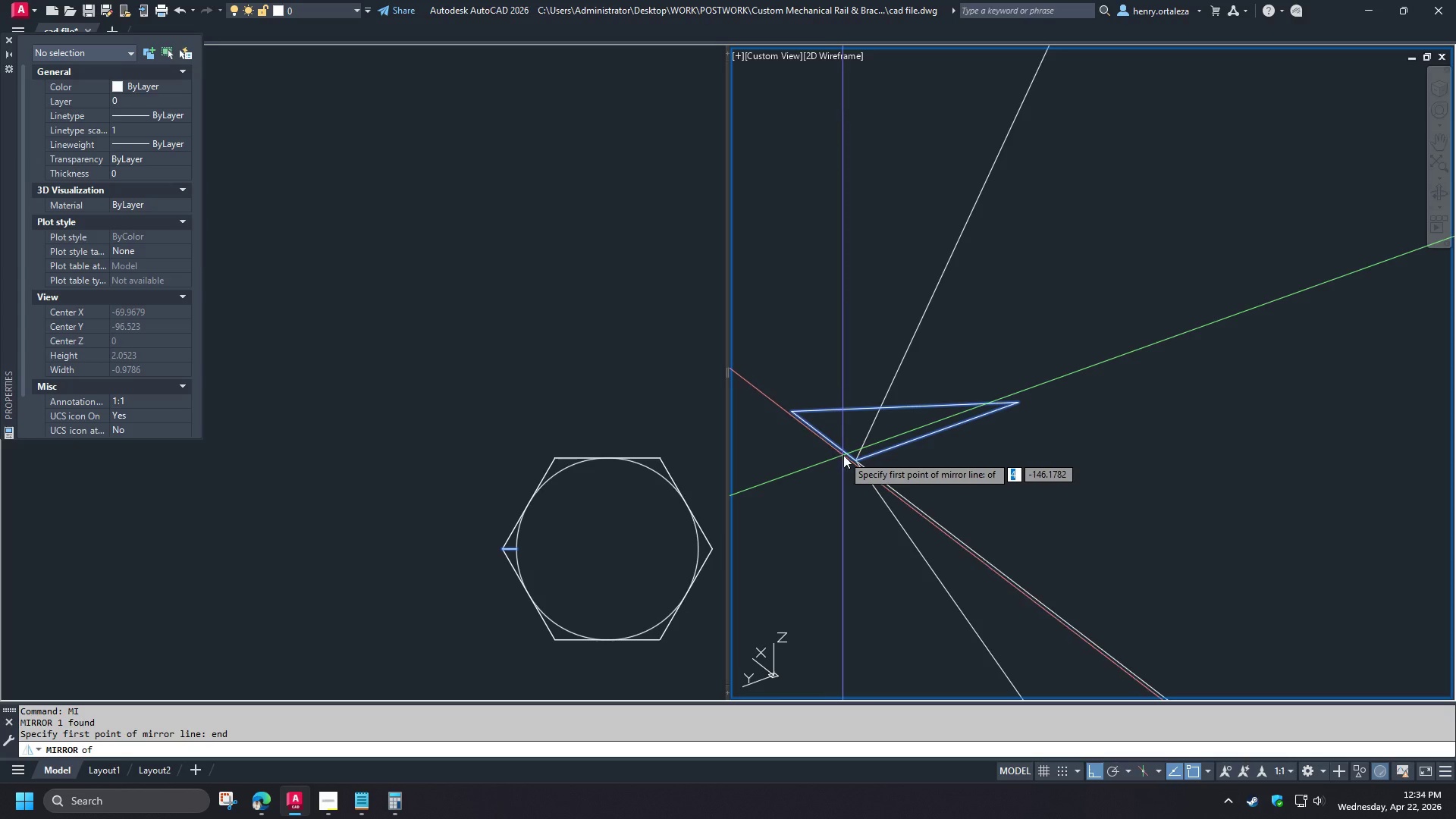 
scroll: coordinate [923, 448], scroll_direction: up, amount: 2.0
 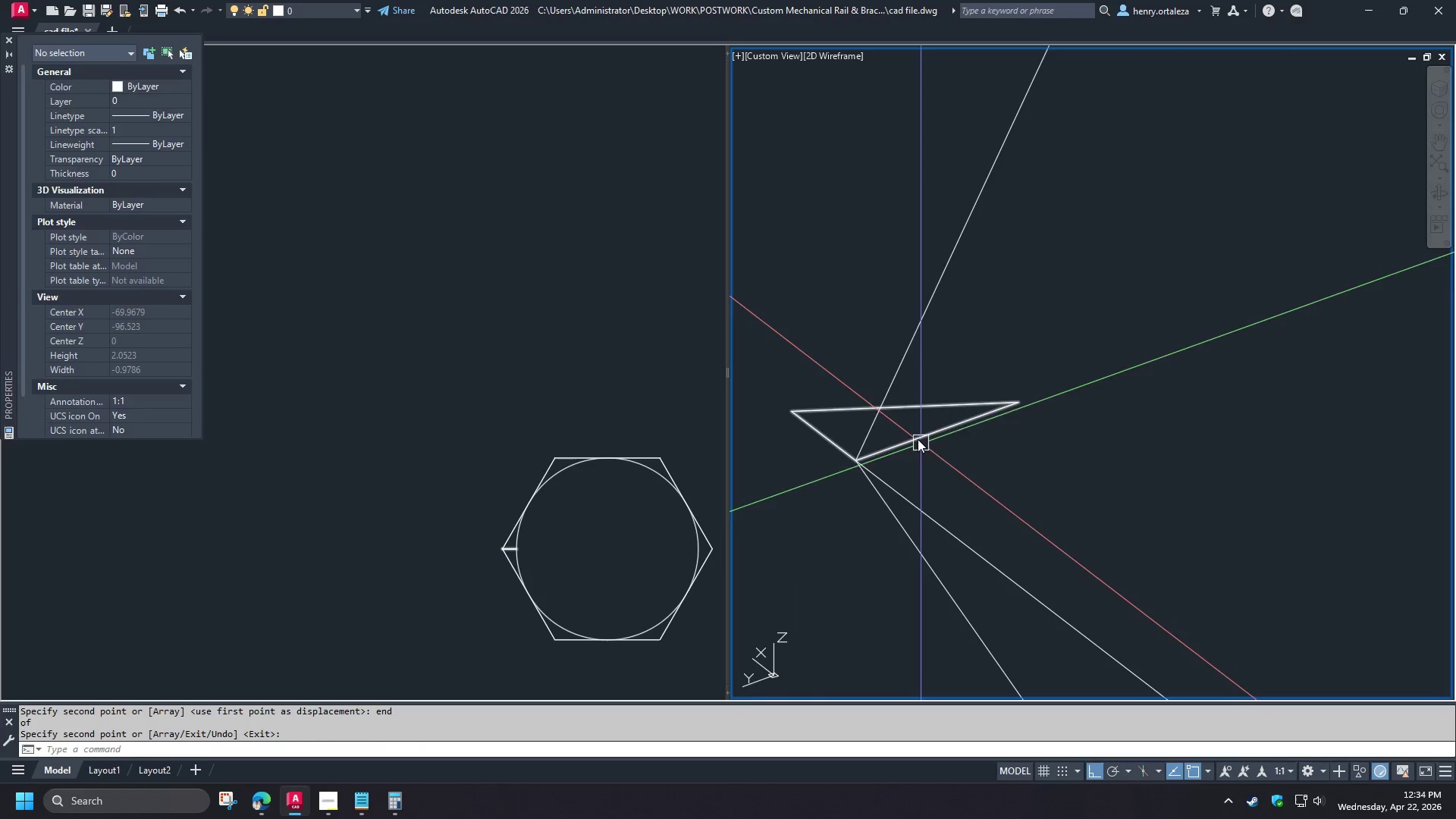 
left_click([843, 456])
 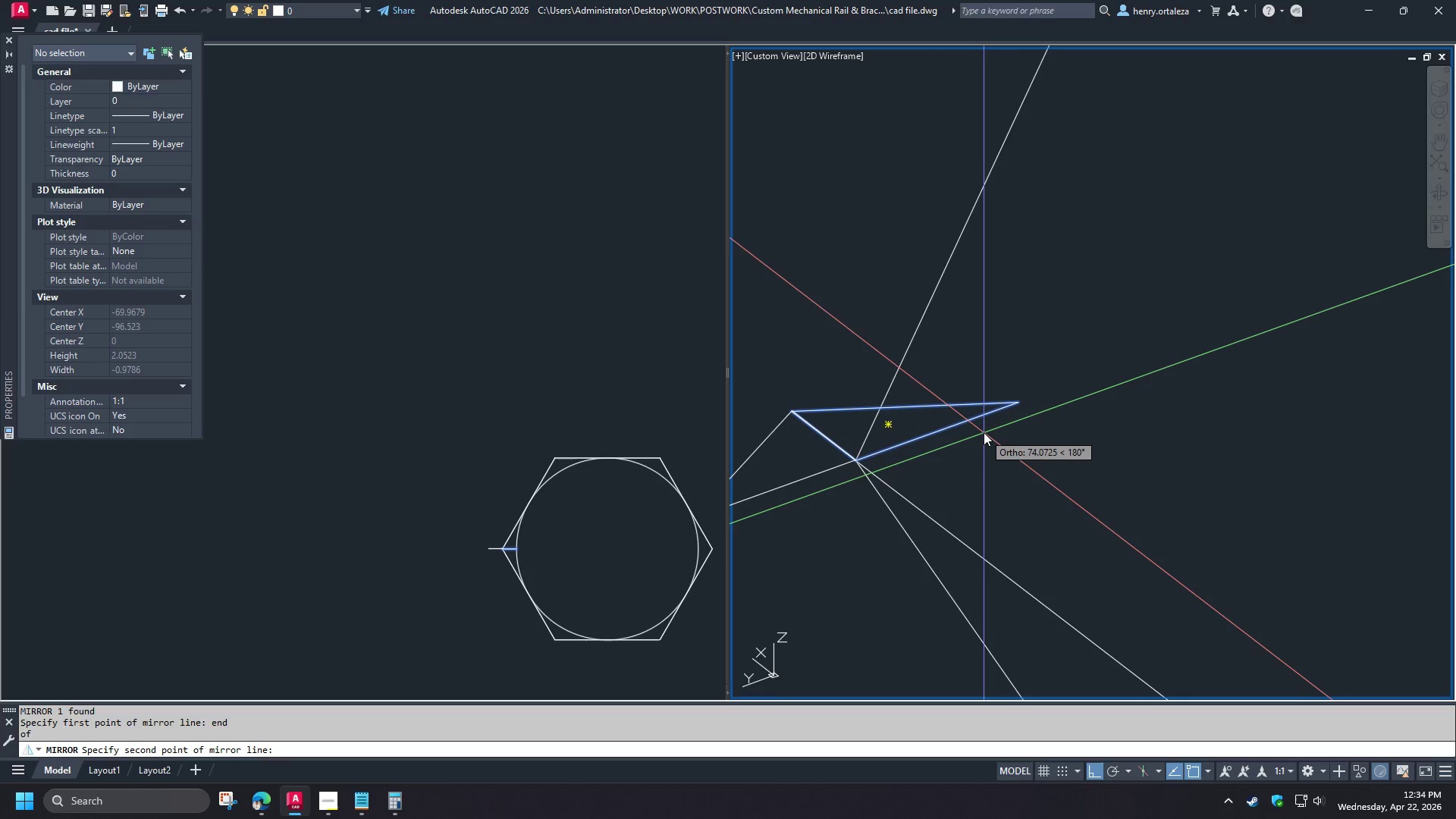 
key(E)
 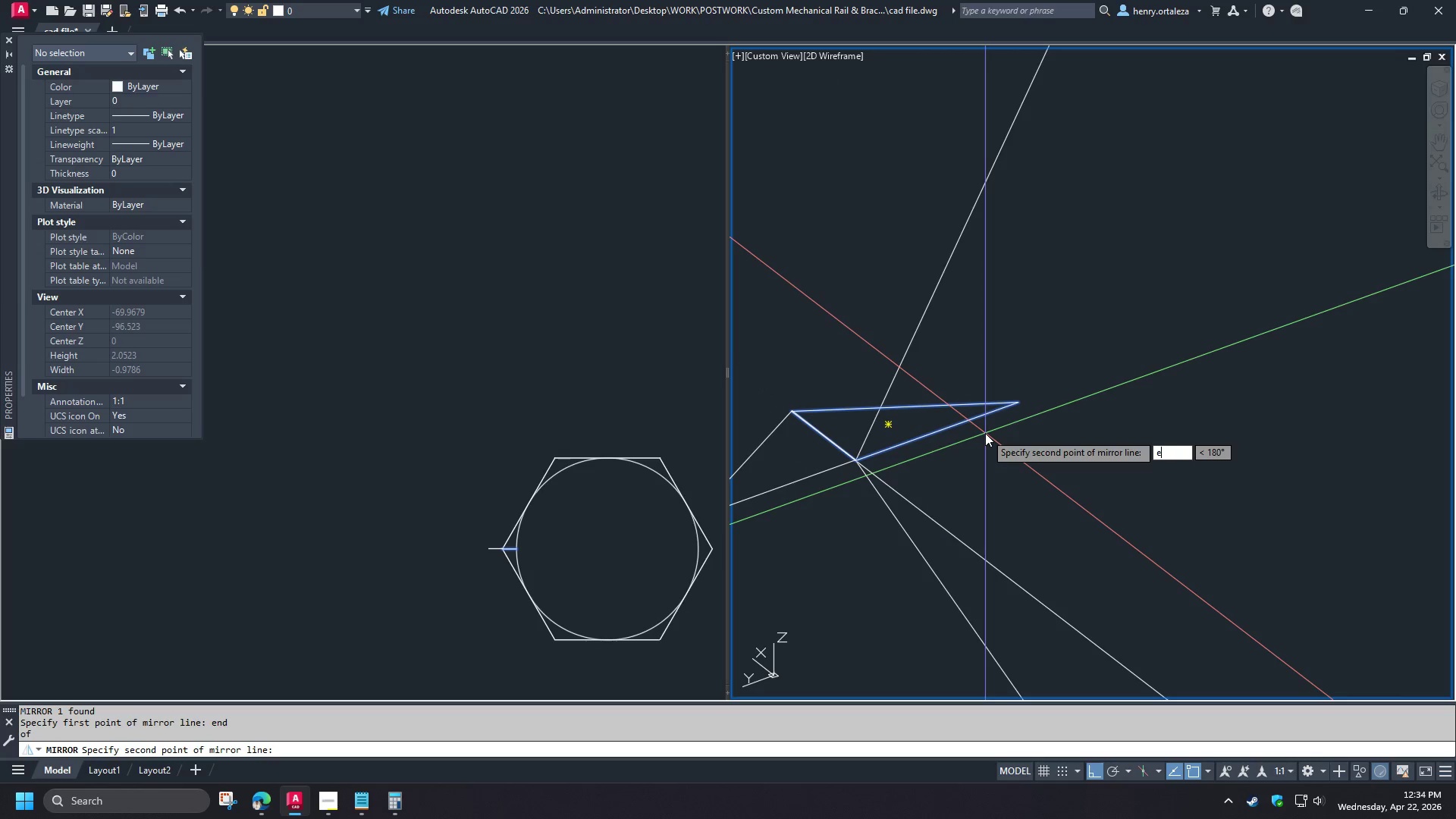 
type(nd )
 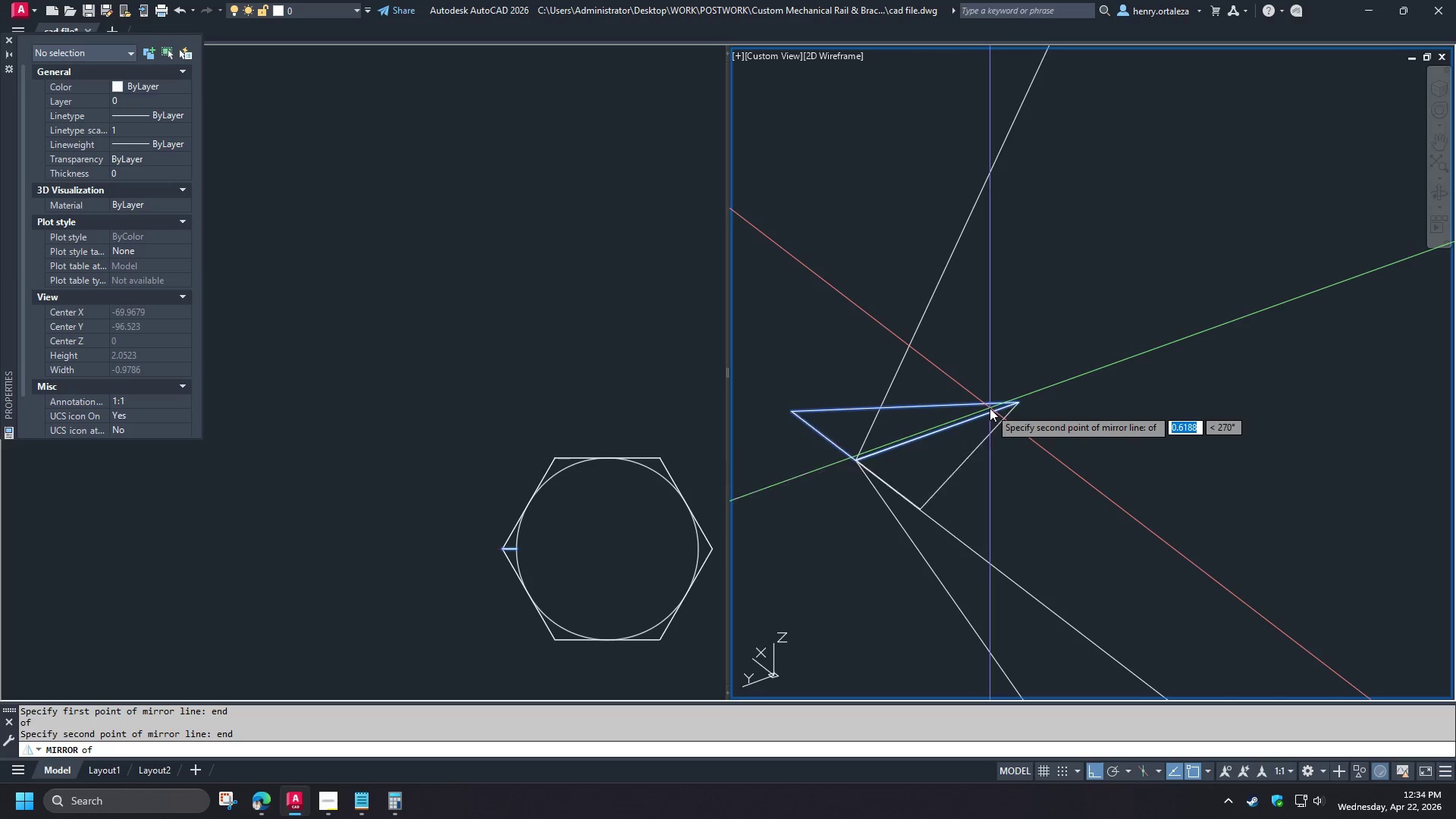 
left_click([991, 410])
 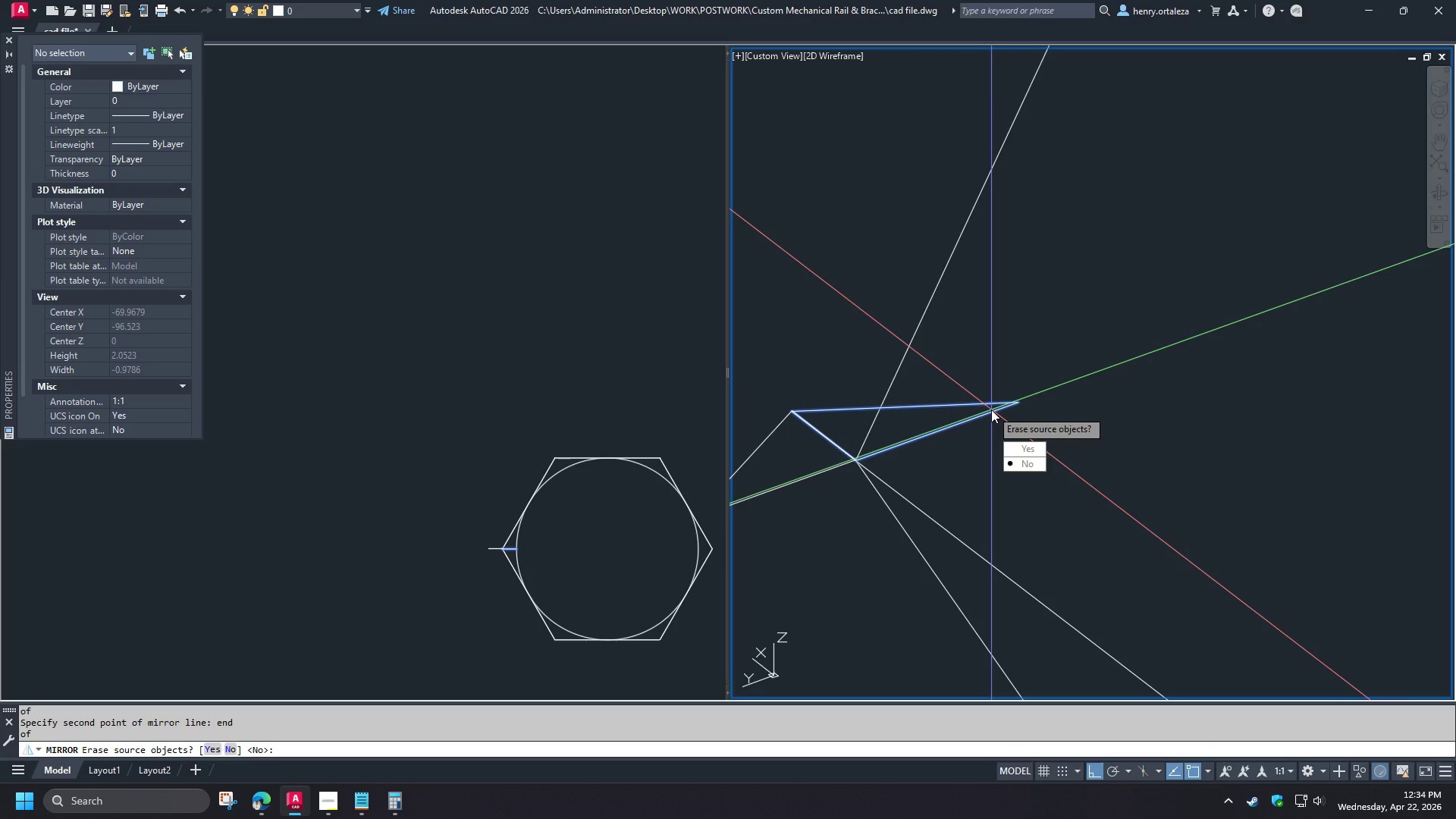 
key(Space)
 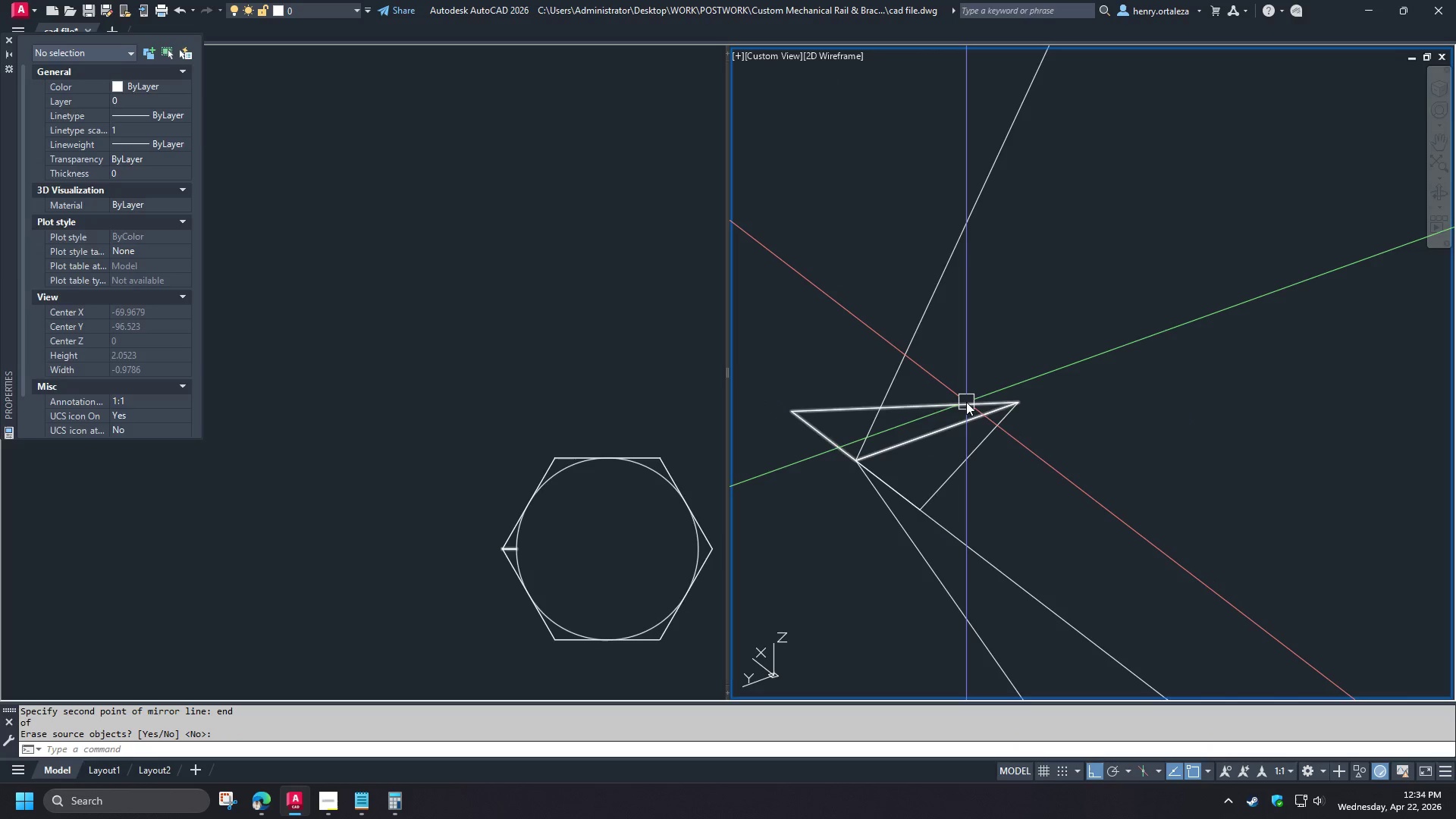 
left_click([966, 402])
 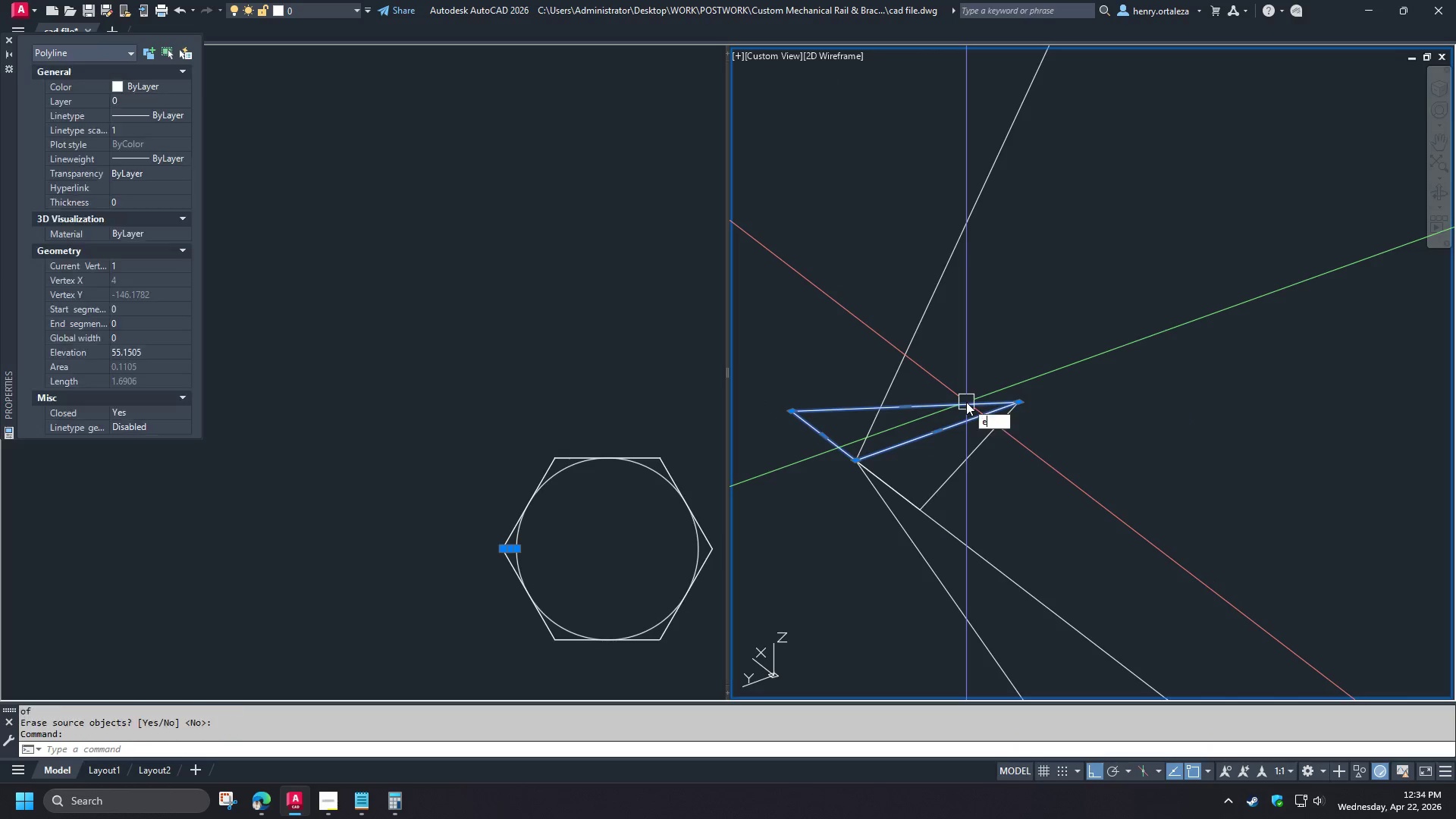 
key(E)
 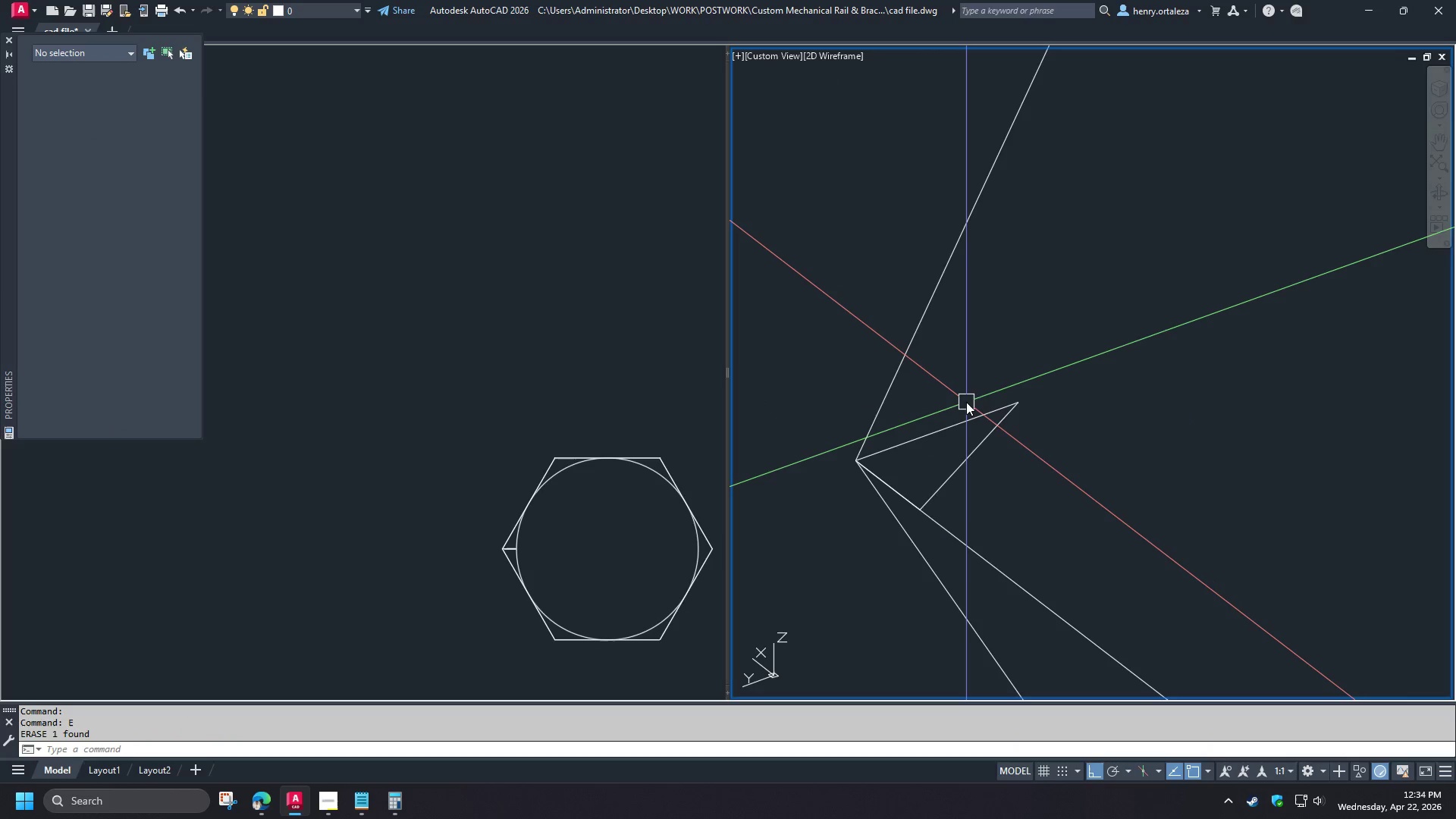 
key(Space)
 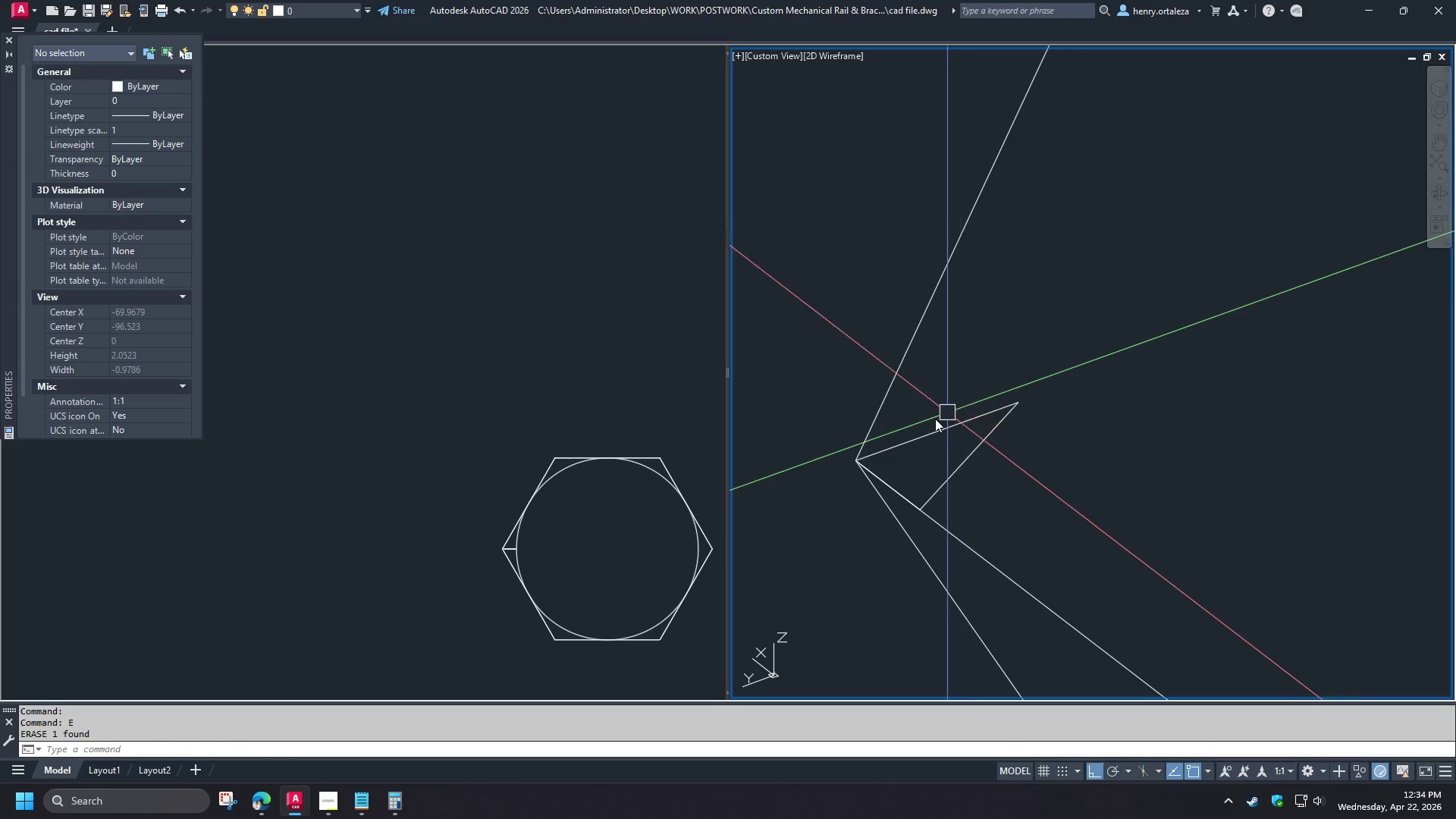 
type(sw)
key(Escape)
type(rev )
 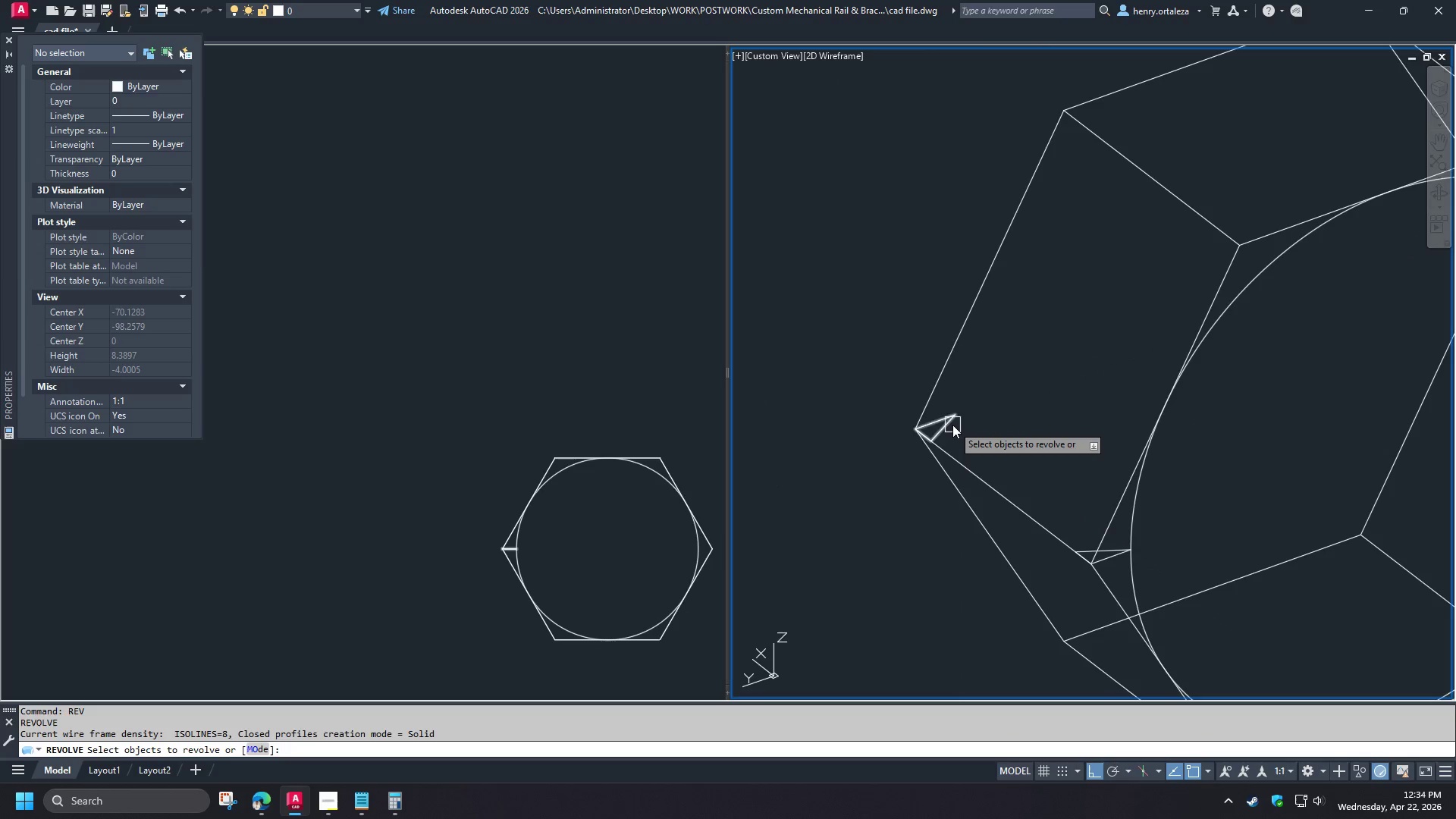 
left_click([952, 425])
 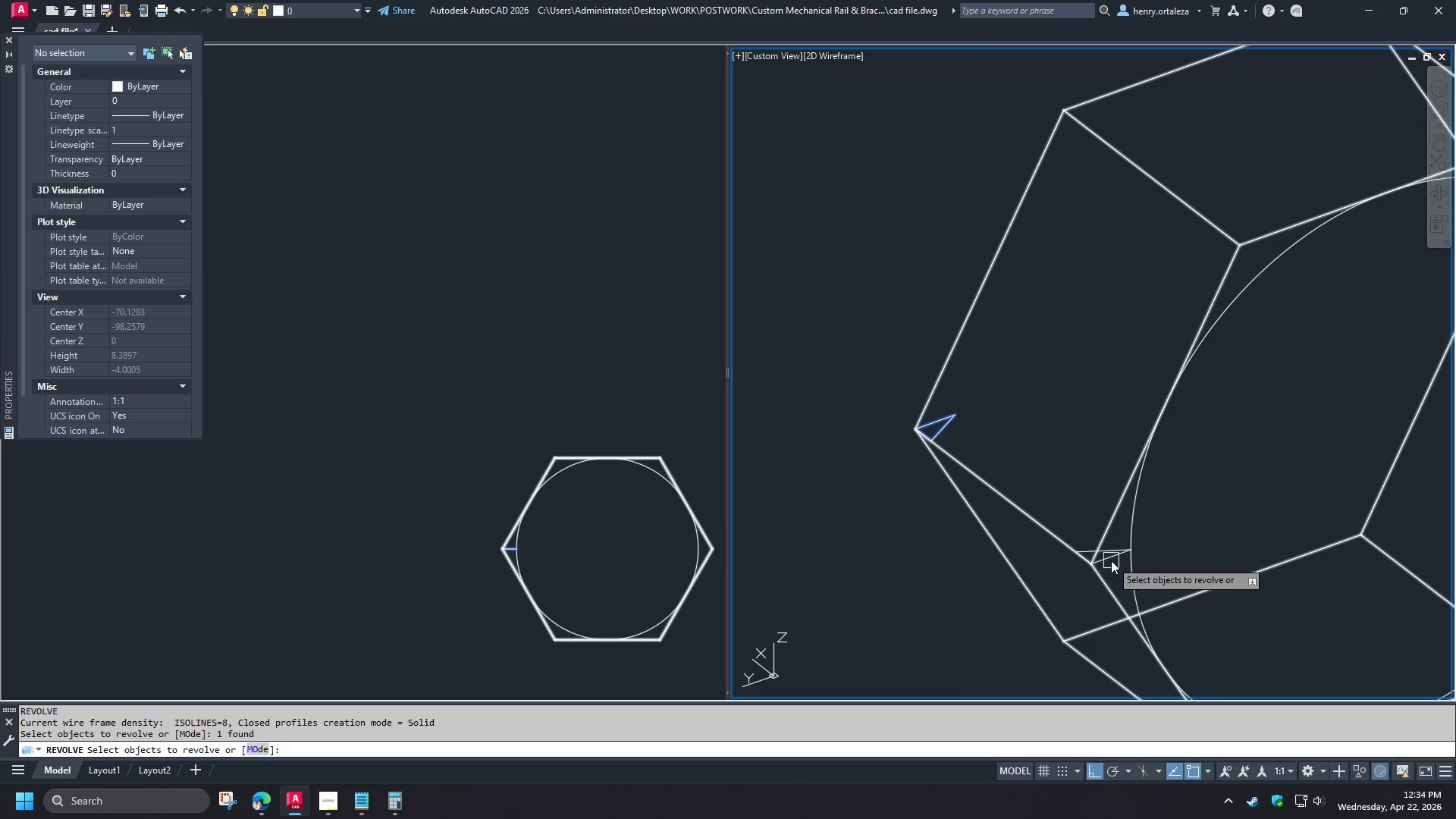 
left_click([1111, 560])
 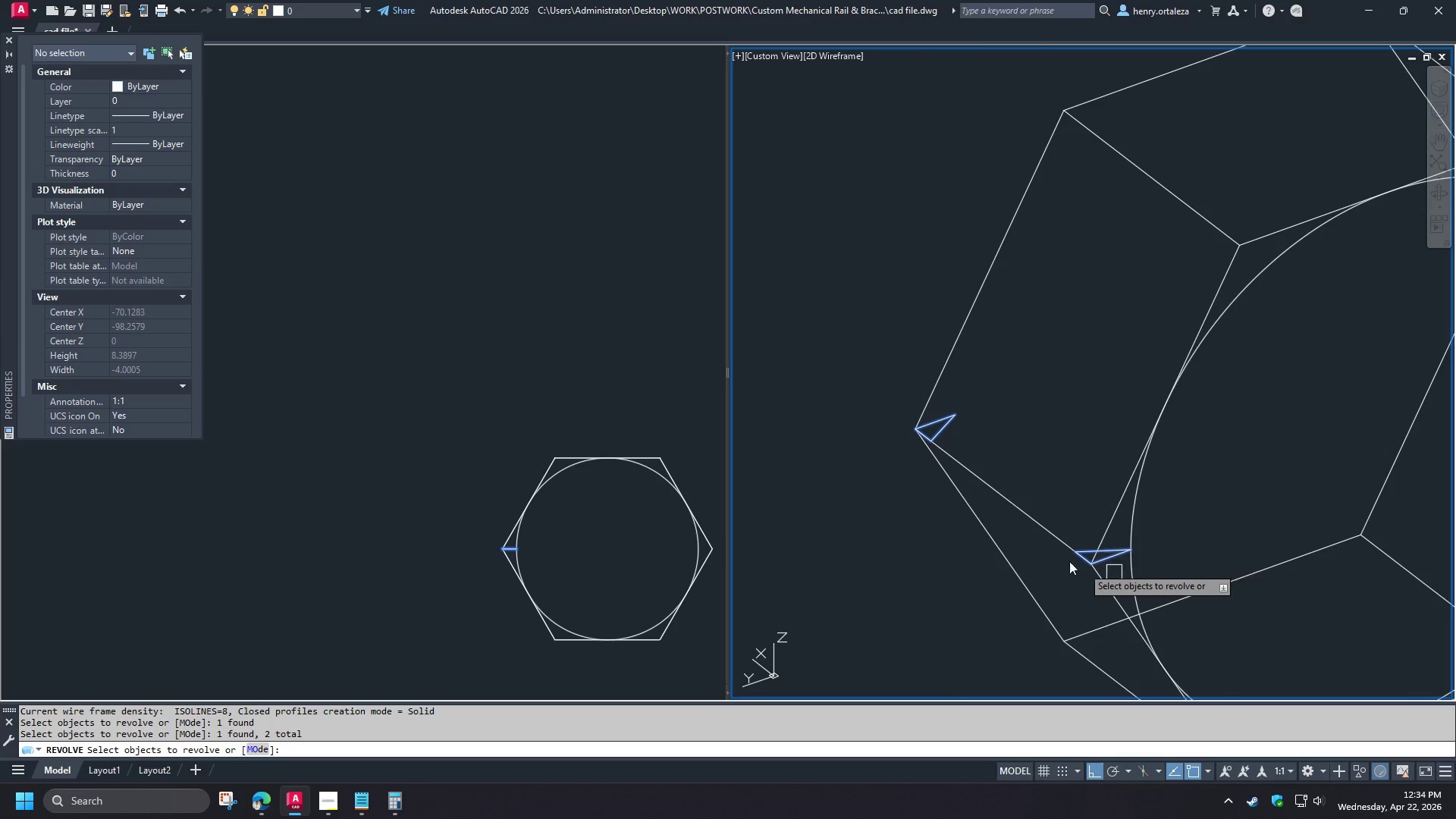 
scroll: coordinate [934, 419], scroll_direction: down, amount: 4.0
 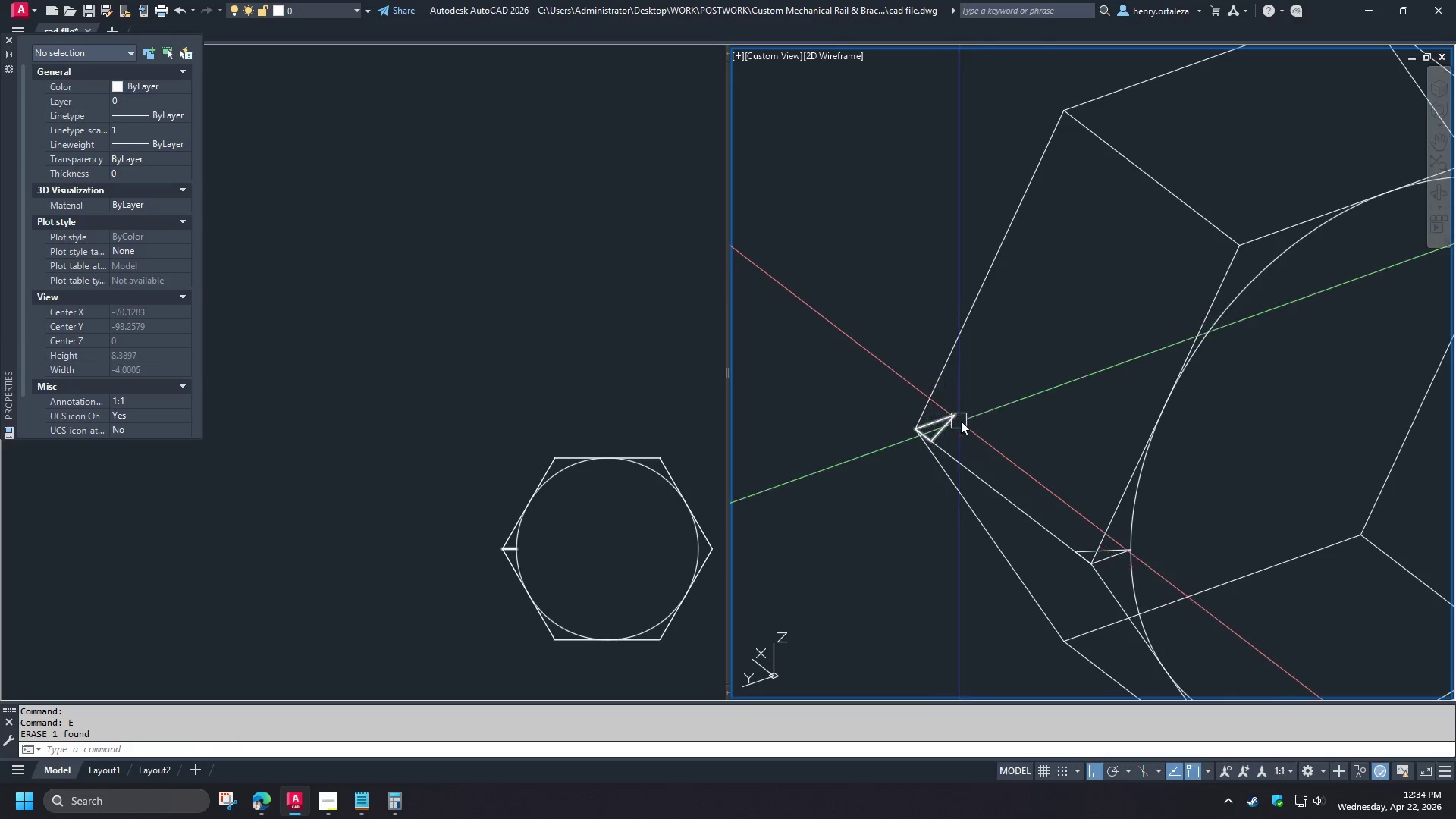 
type( cen )
 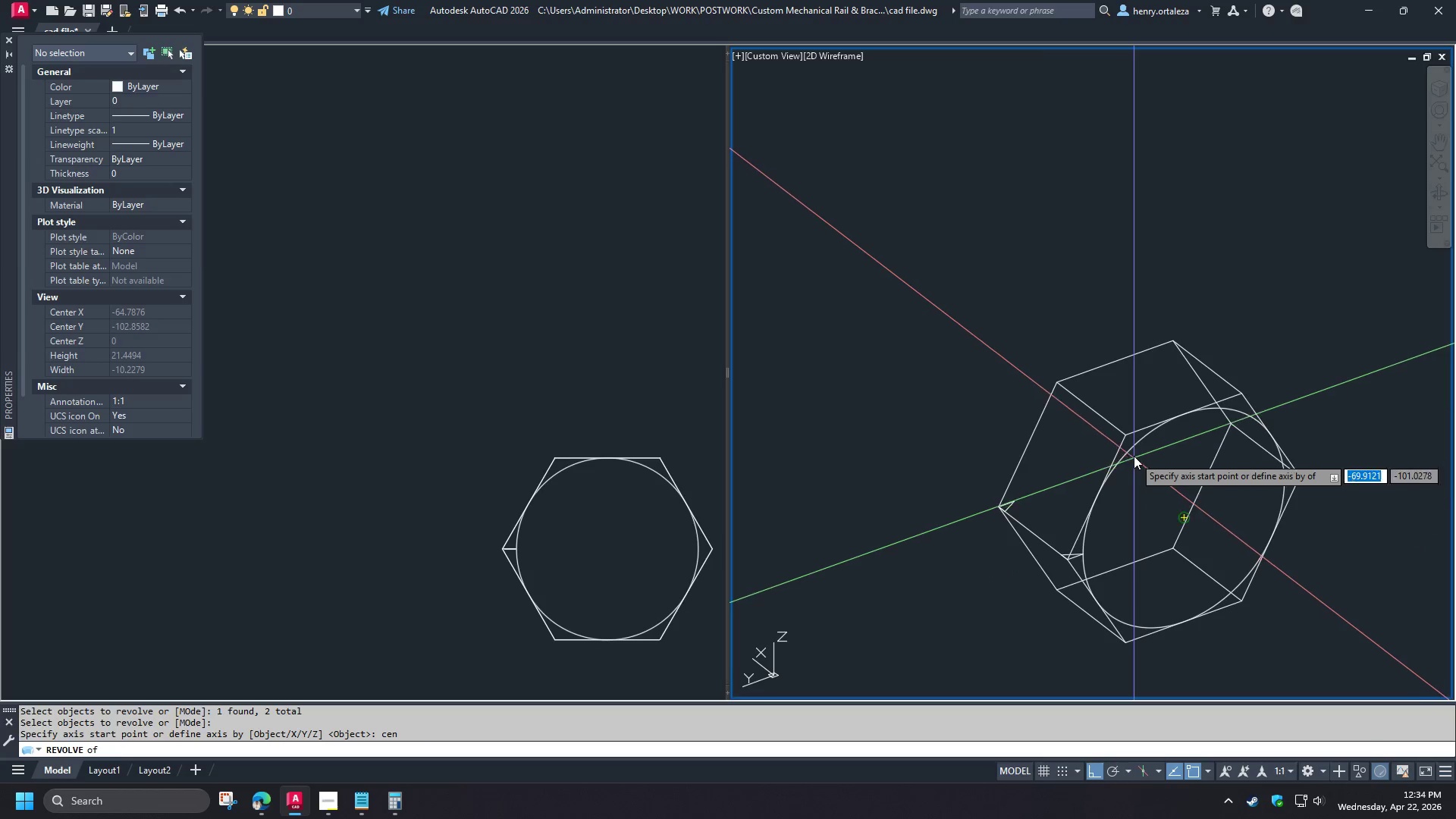 
left_click([1133, 455])
 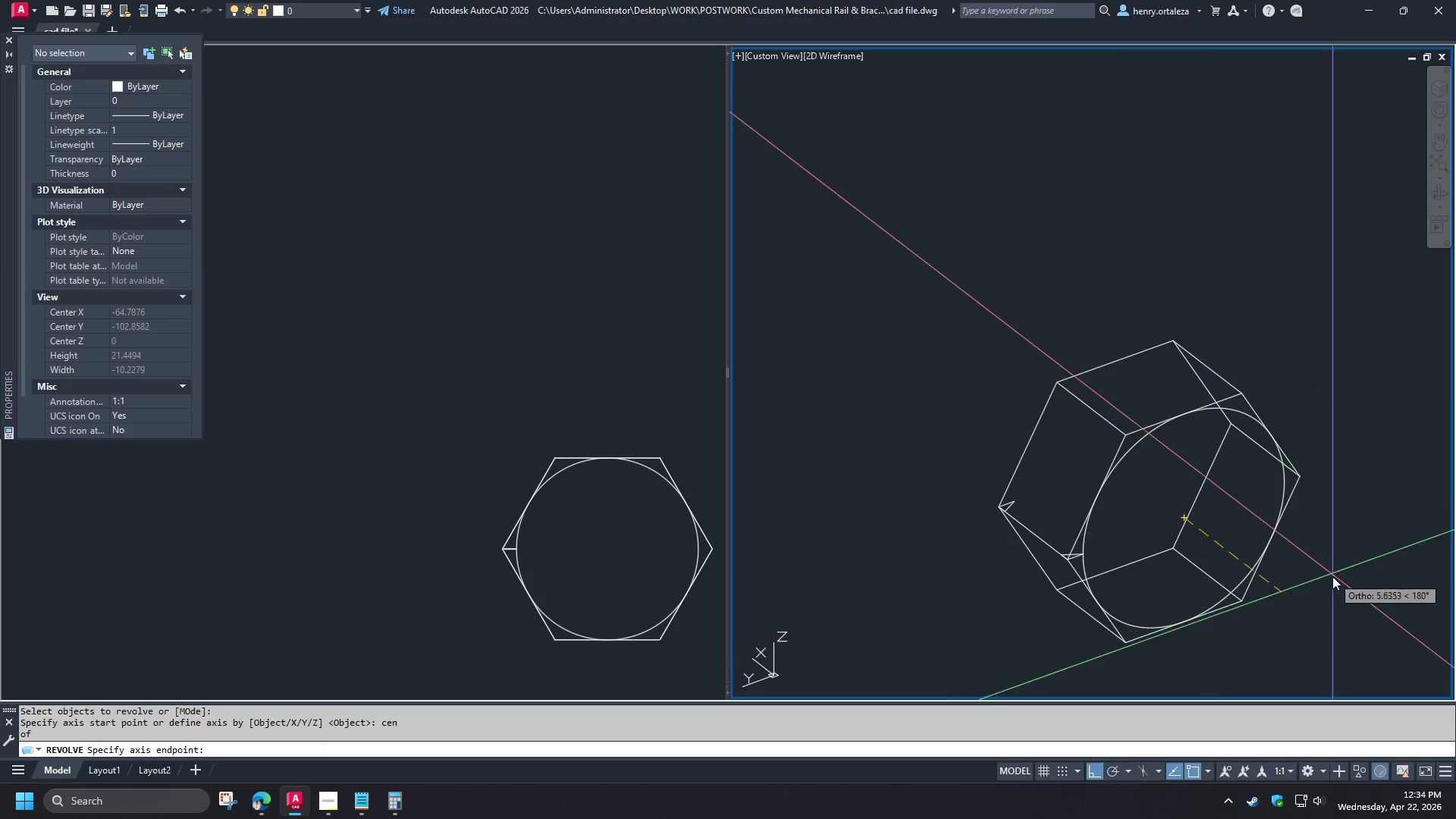 
left_click([1332, 576])
 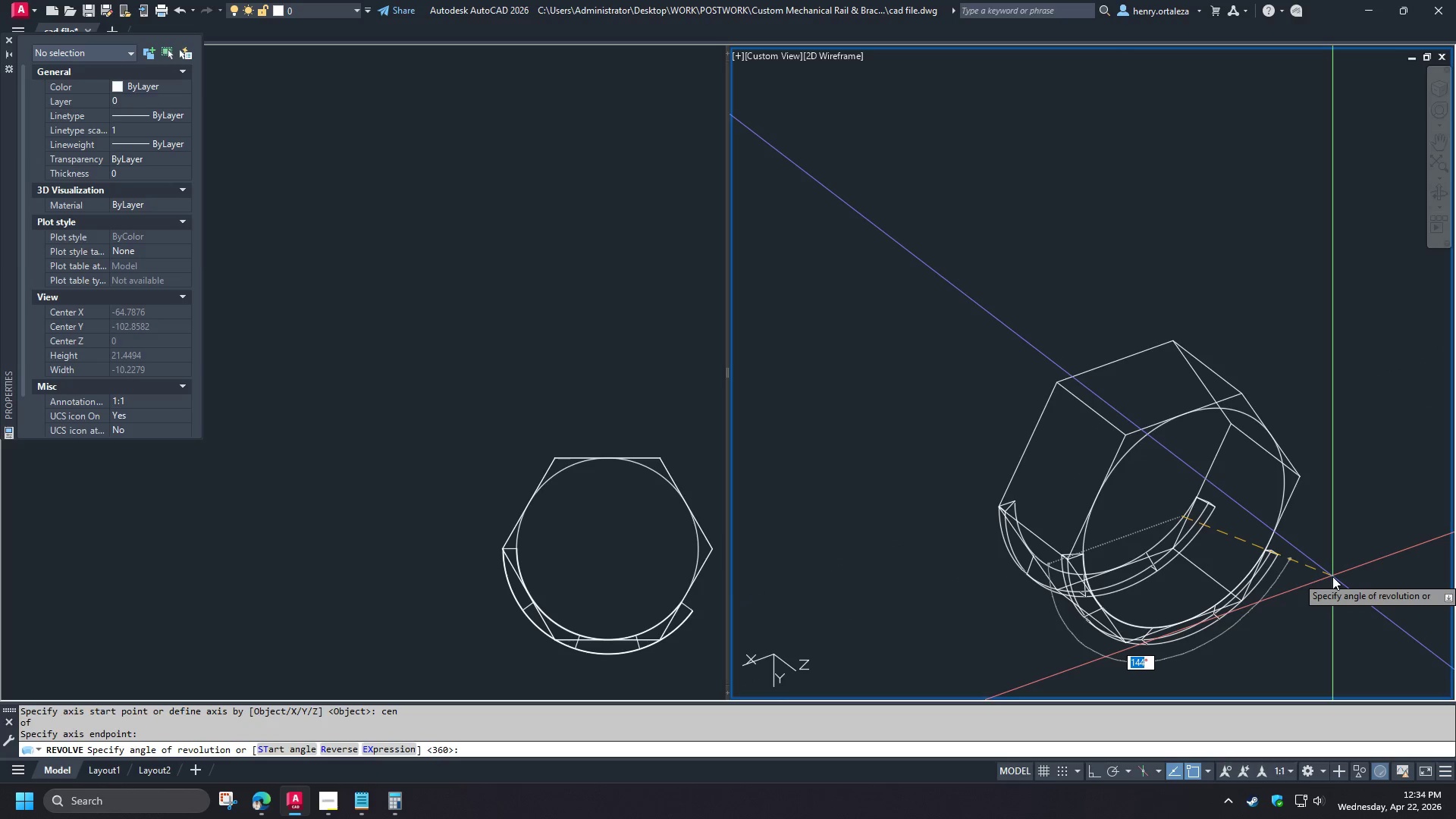 
key(Space)
 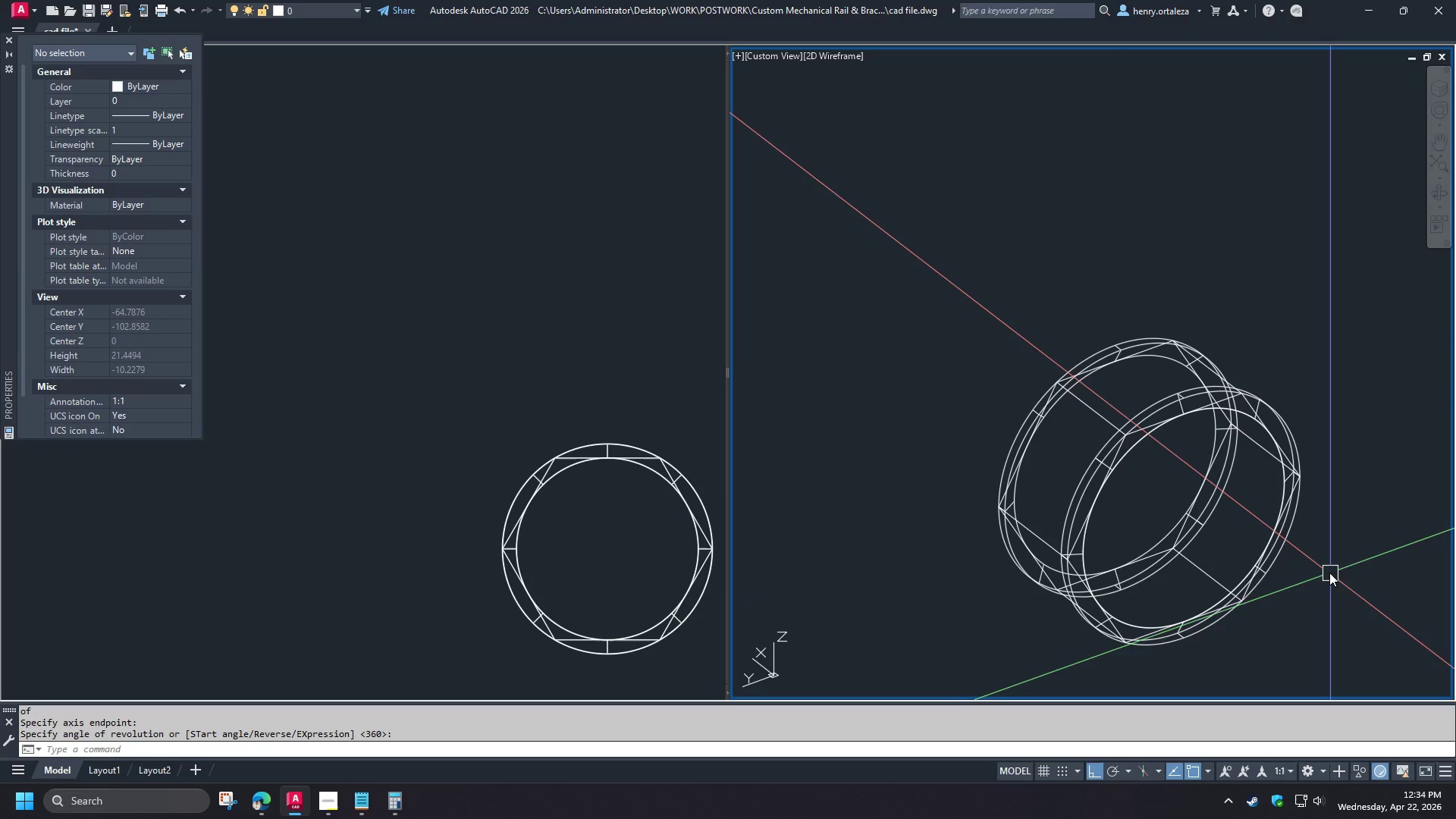 
key(S)
 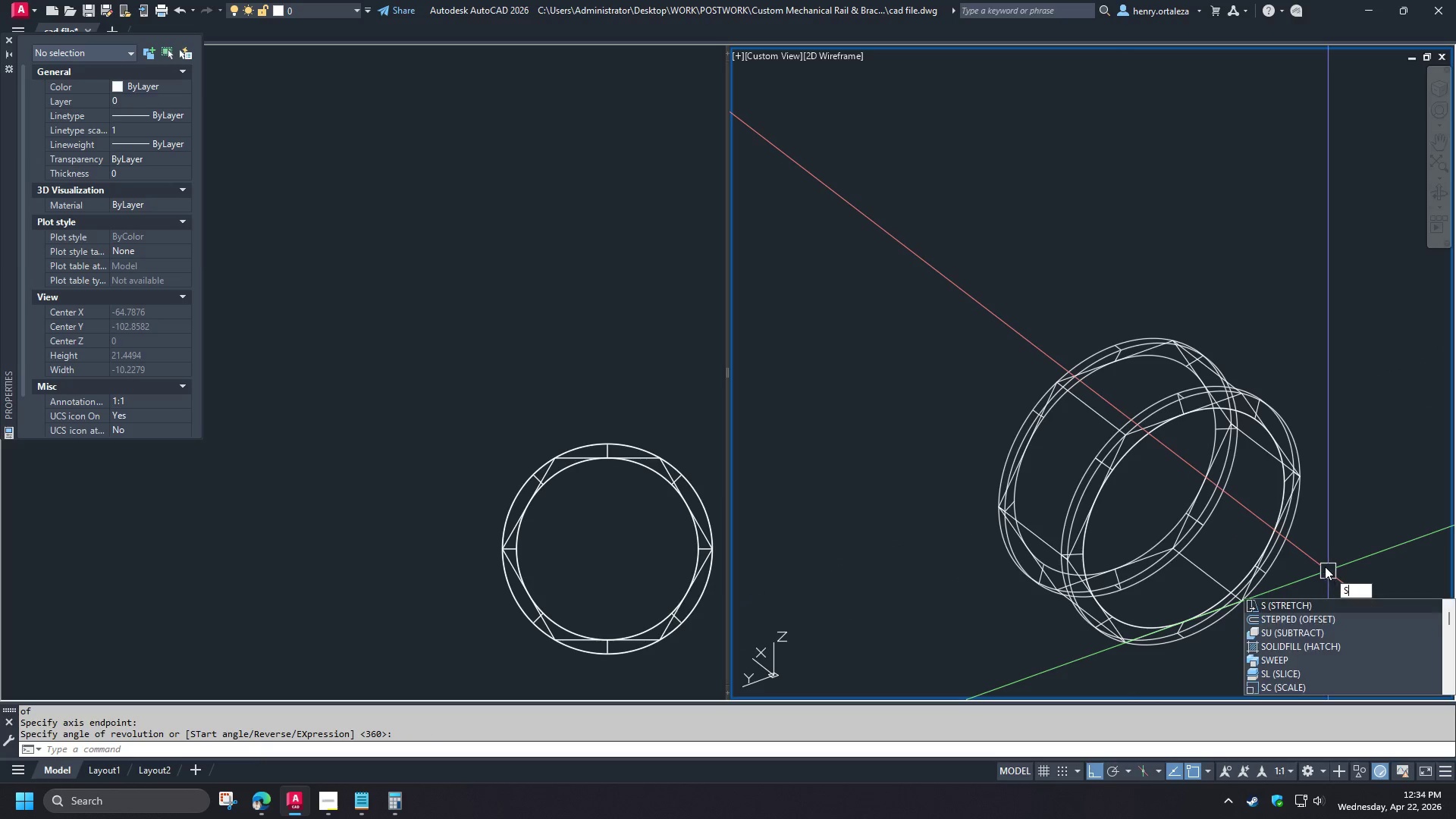 
scroll: coordinate [1051, 557], scroll_direction: down, amount: 2.0
 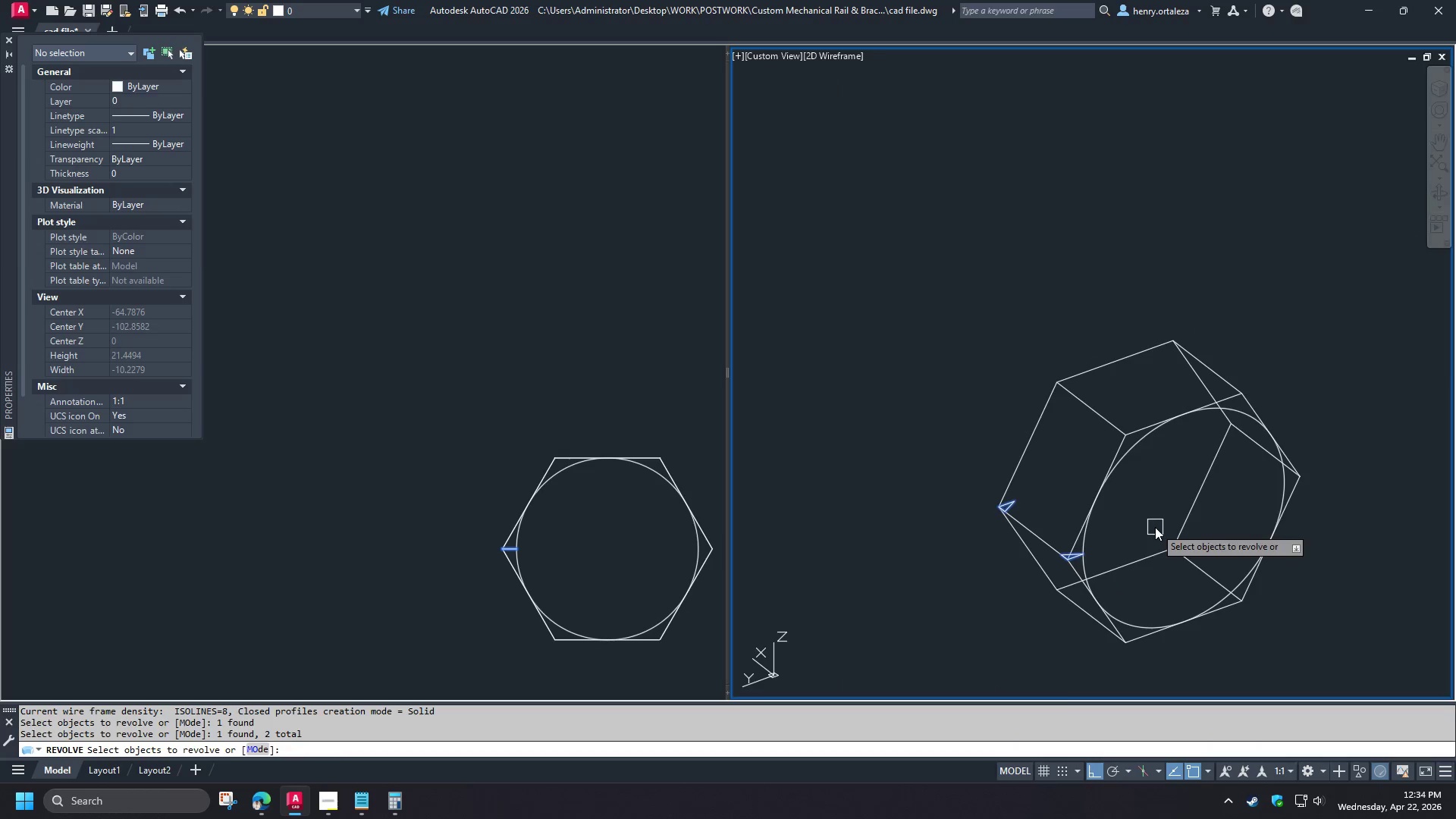 
key(U)
 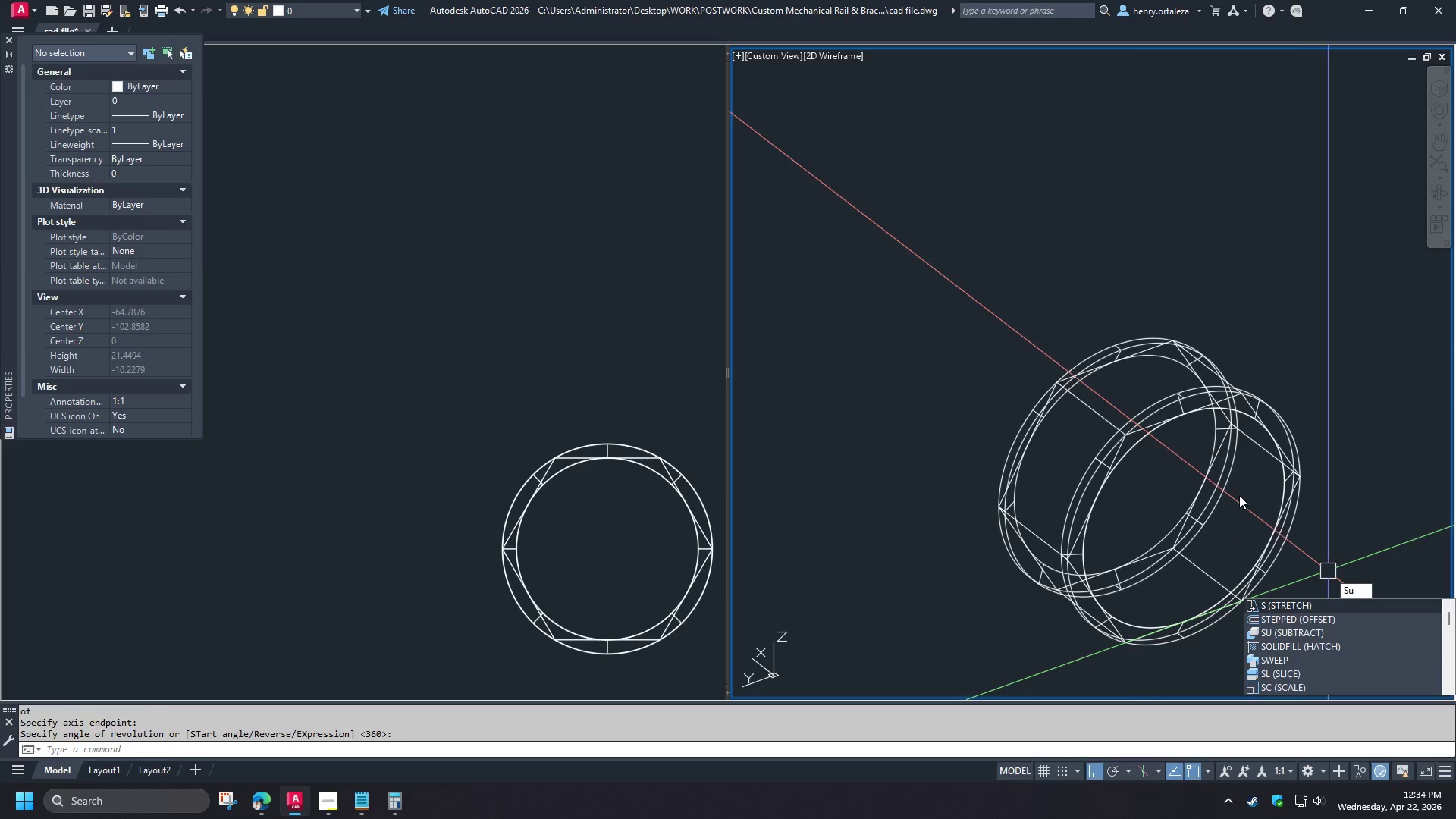 
key(Space)
 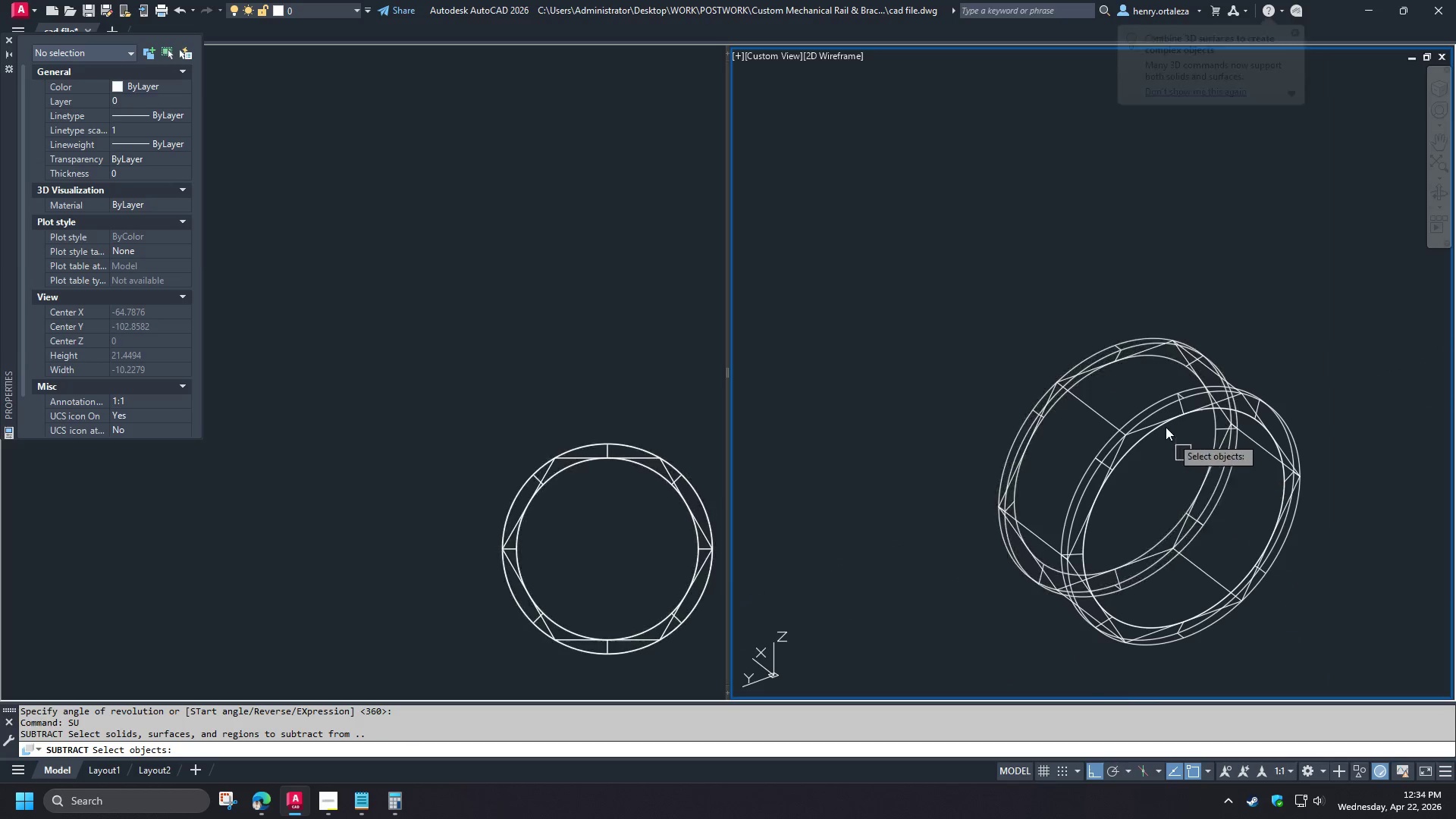 
left_click([993, 401])
 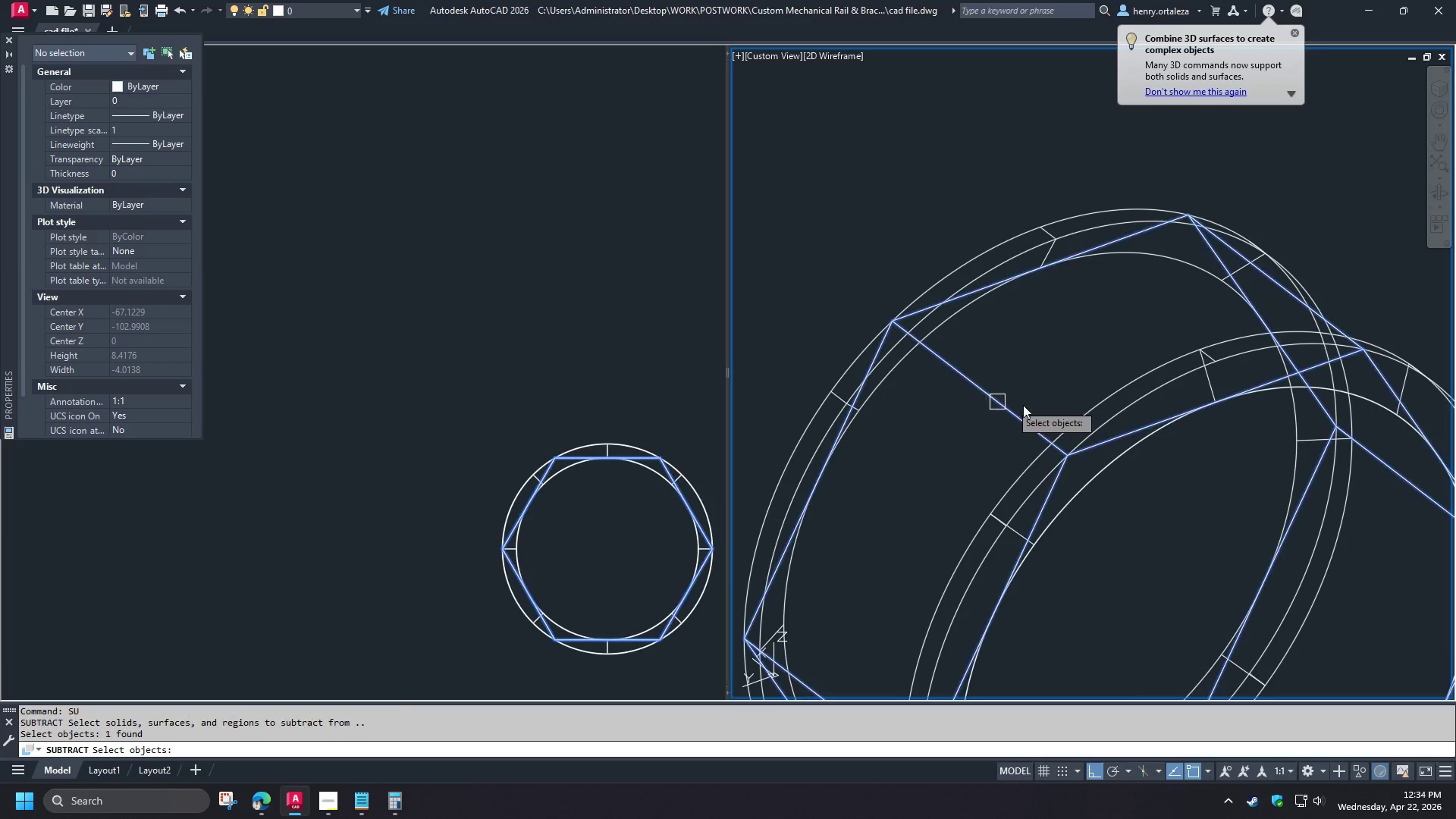 
key(Space)
 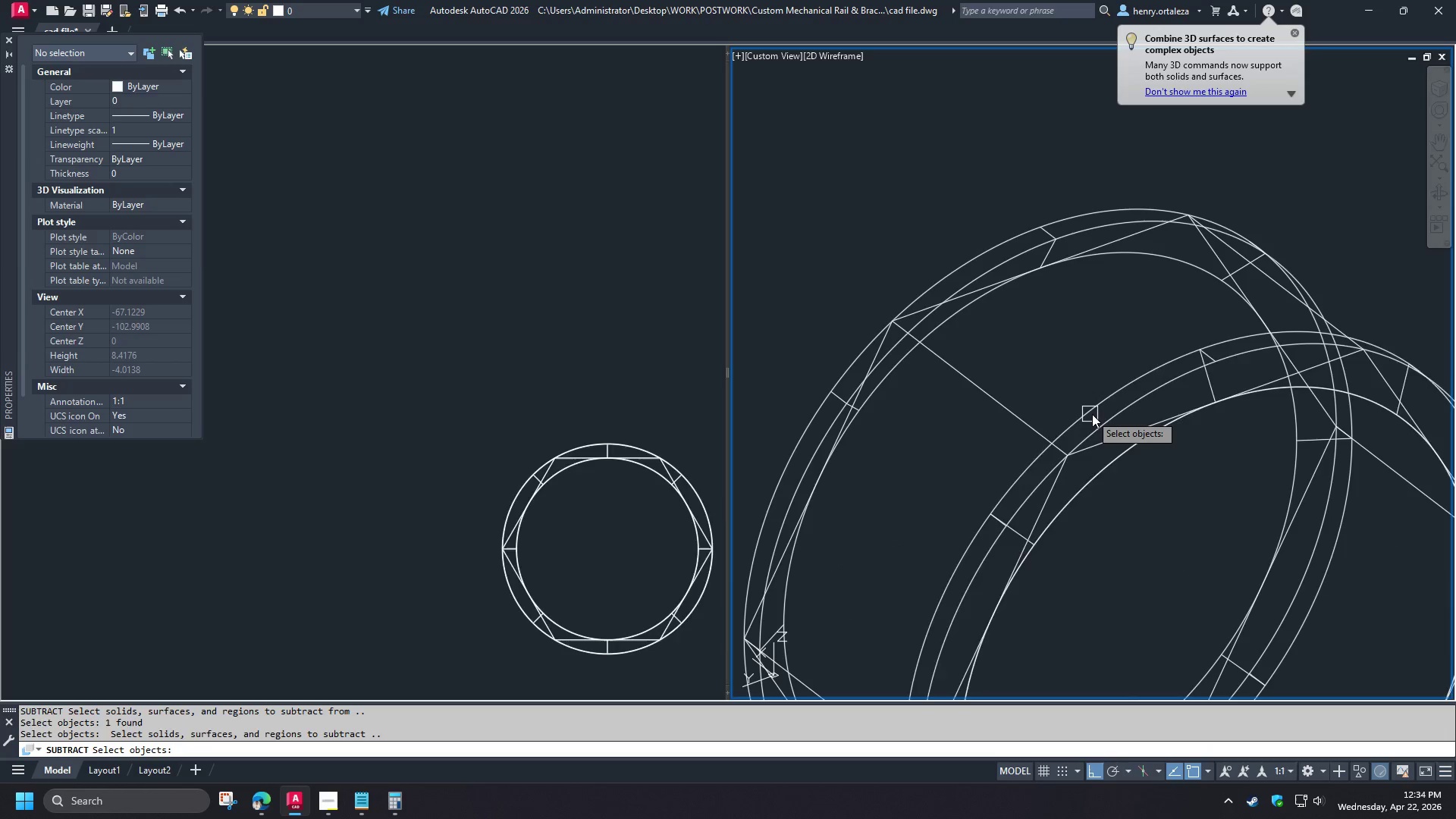 
left_click([1092, 414])
 